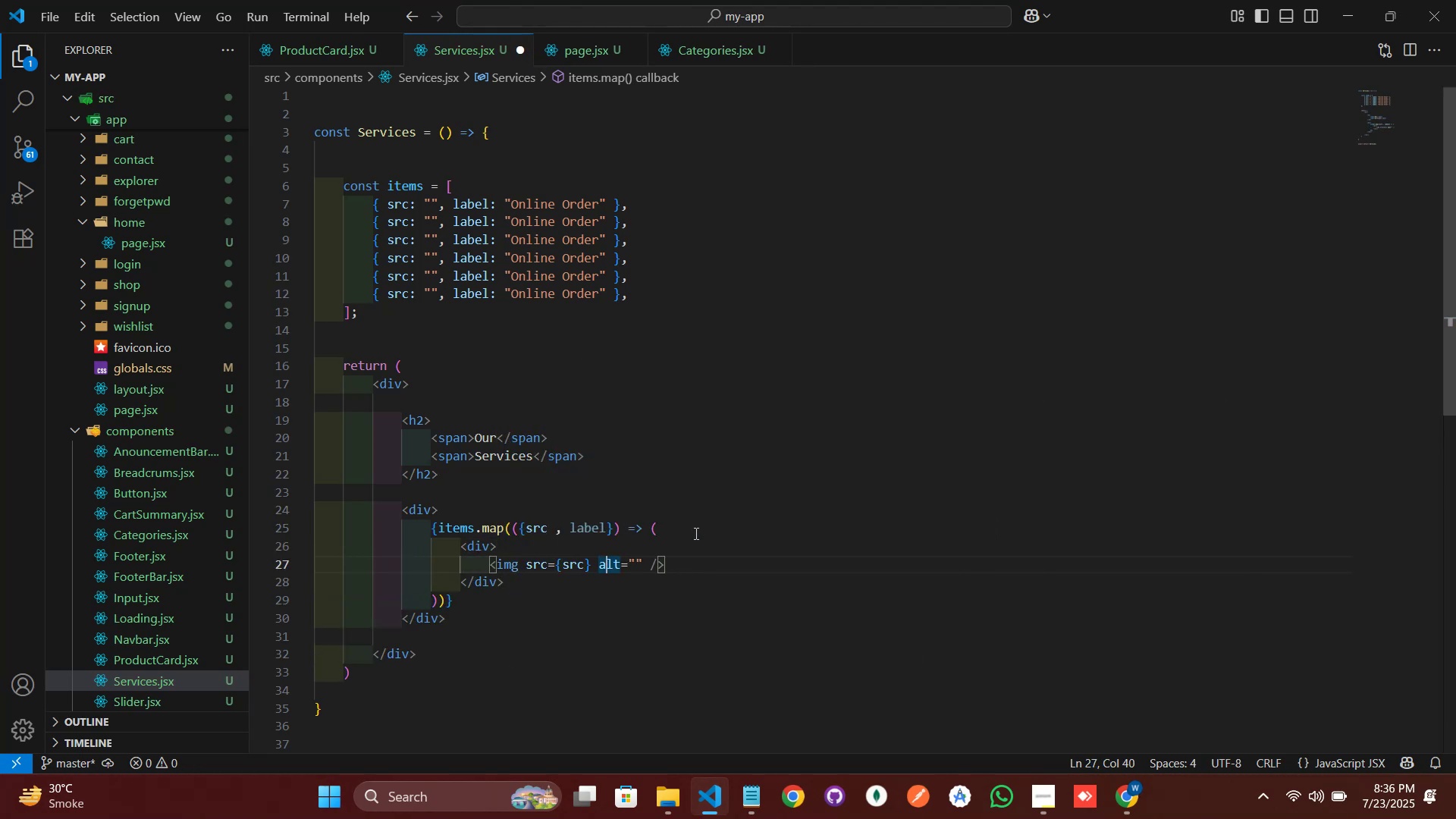 
key(ArrowRight)
 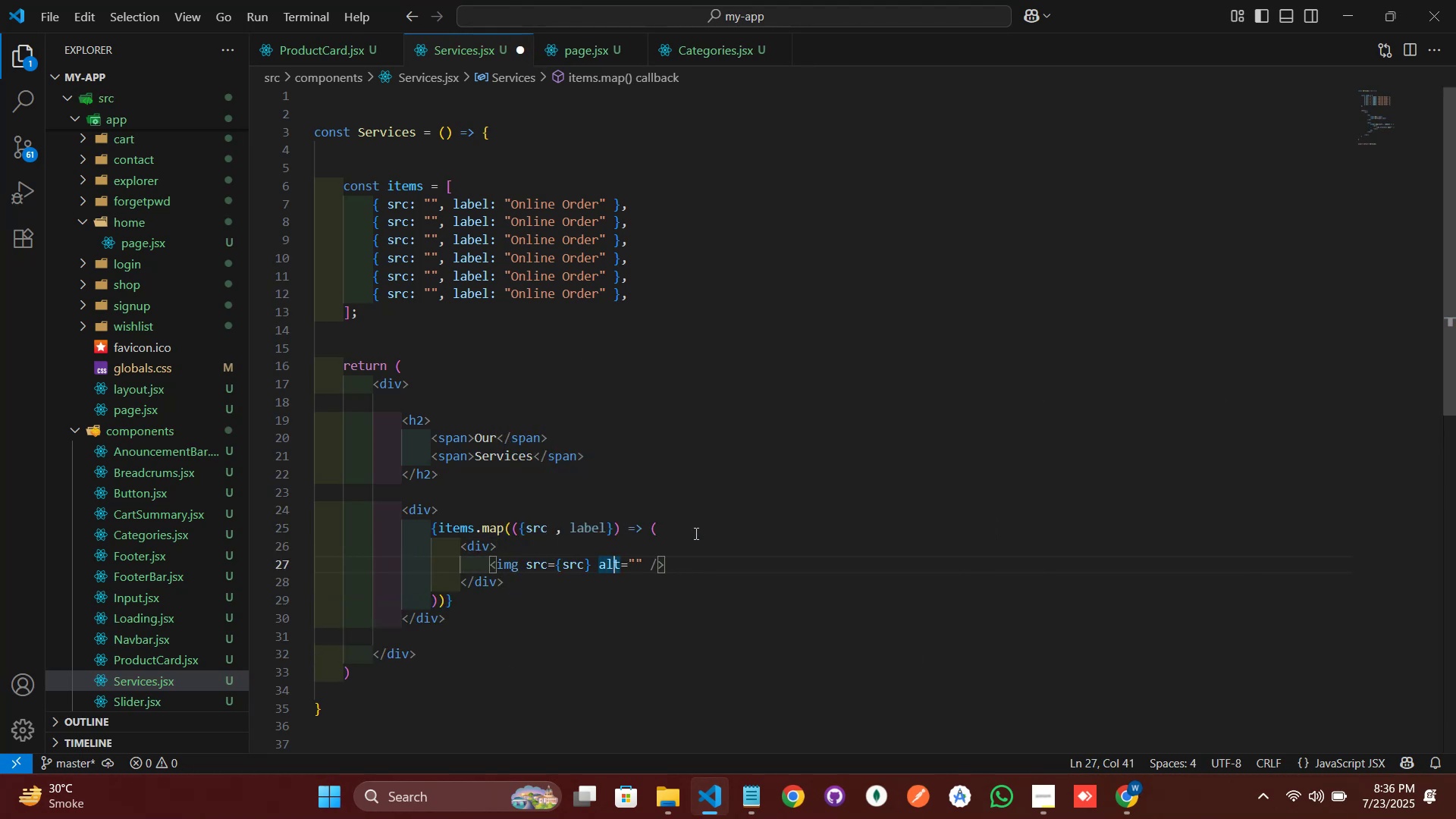 
key(ArrowRight)
 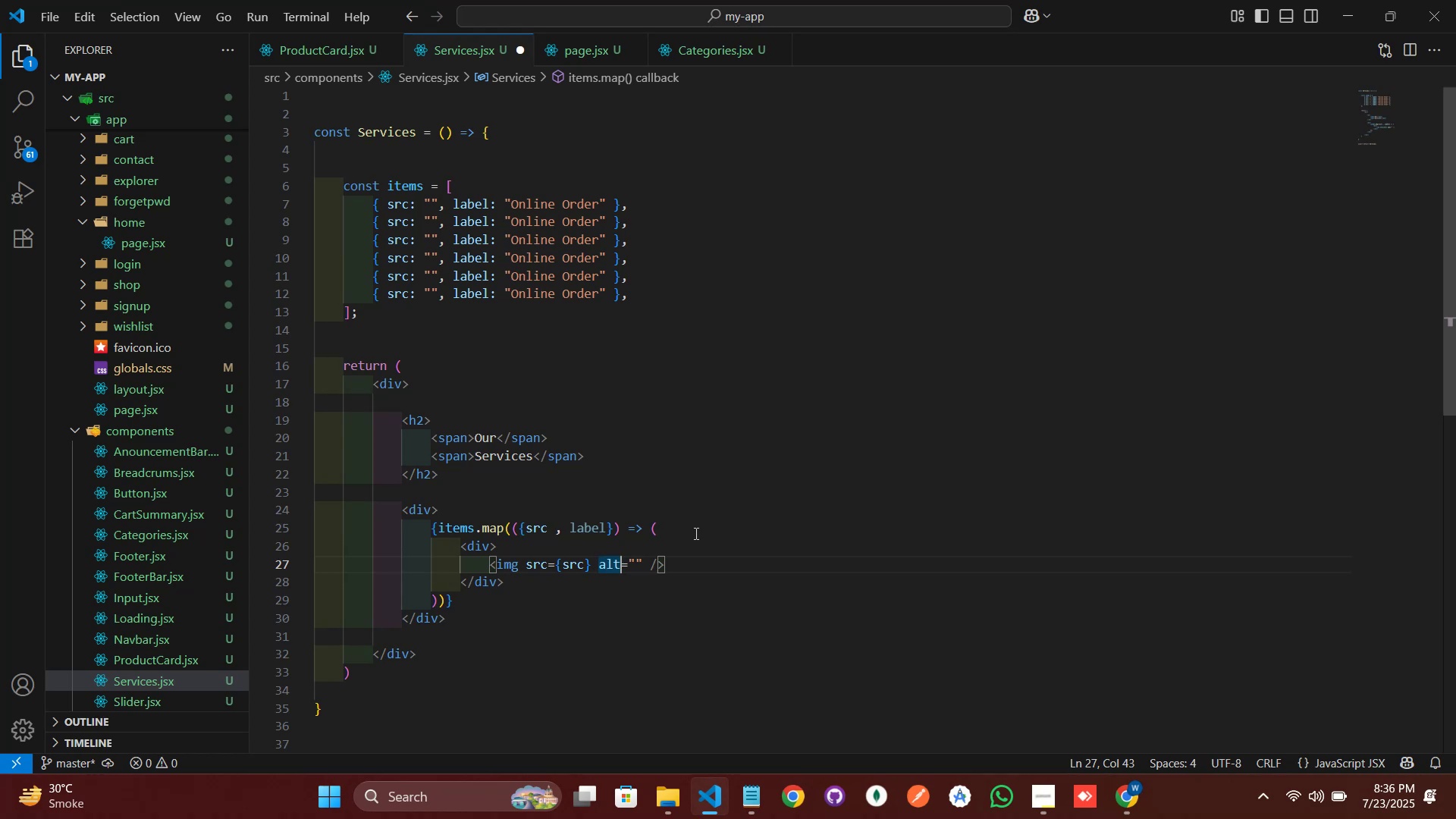 
key(ArrowRight)
 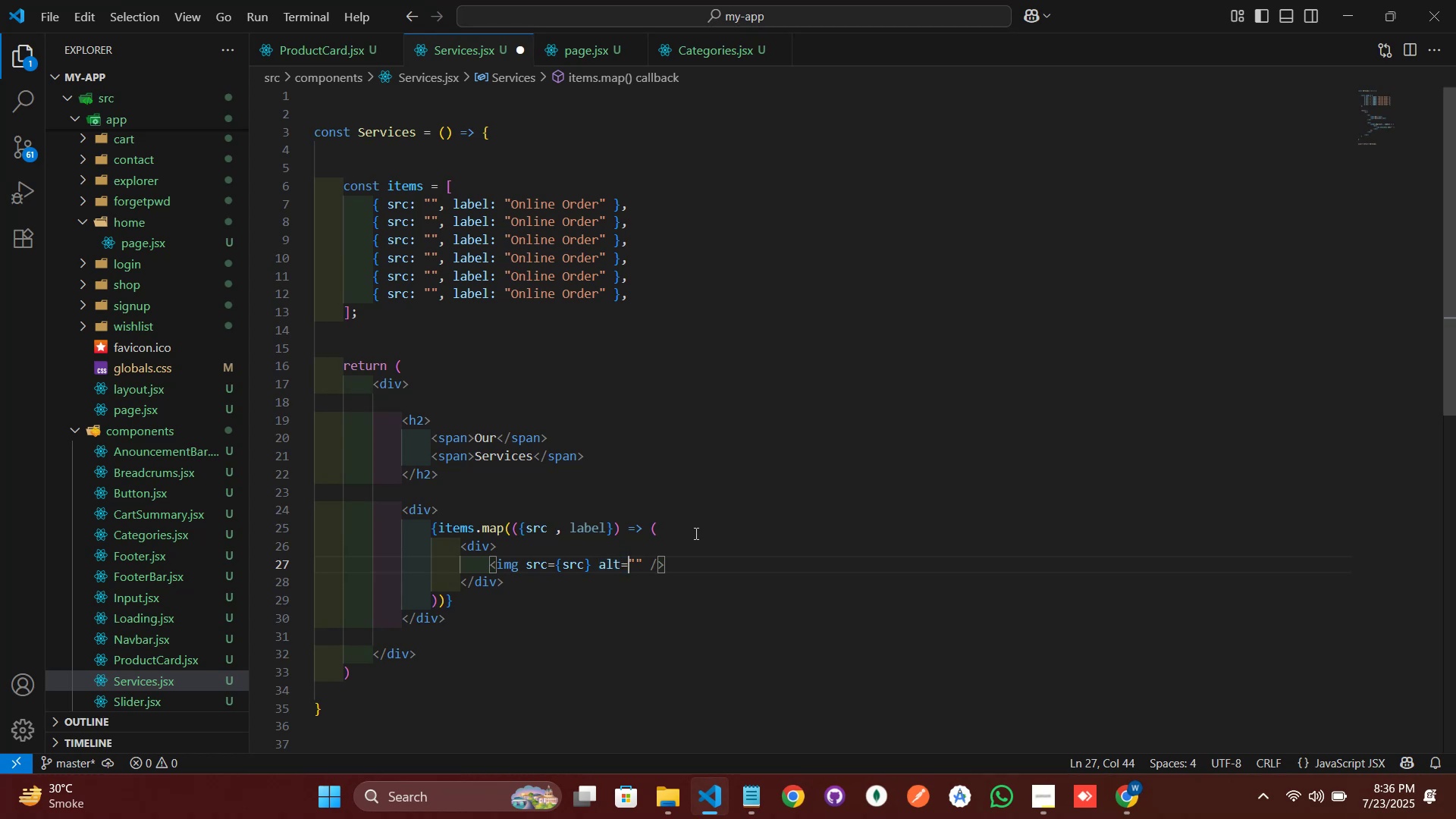 
key(ArrowRight)
 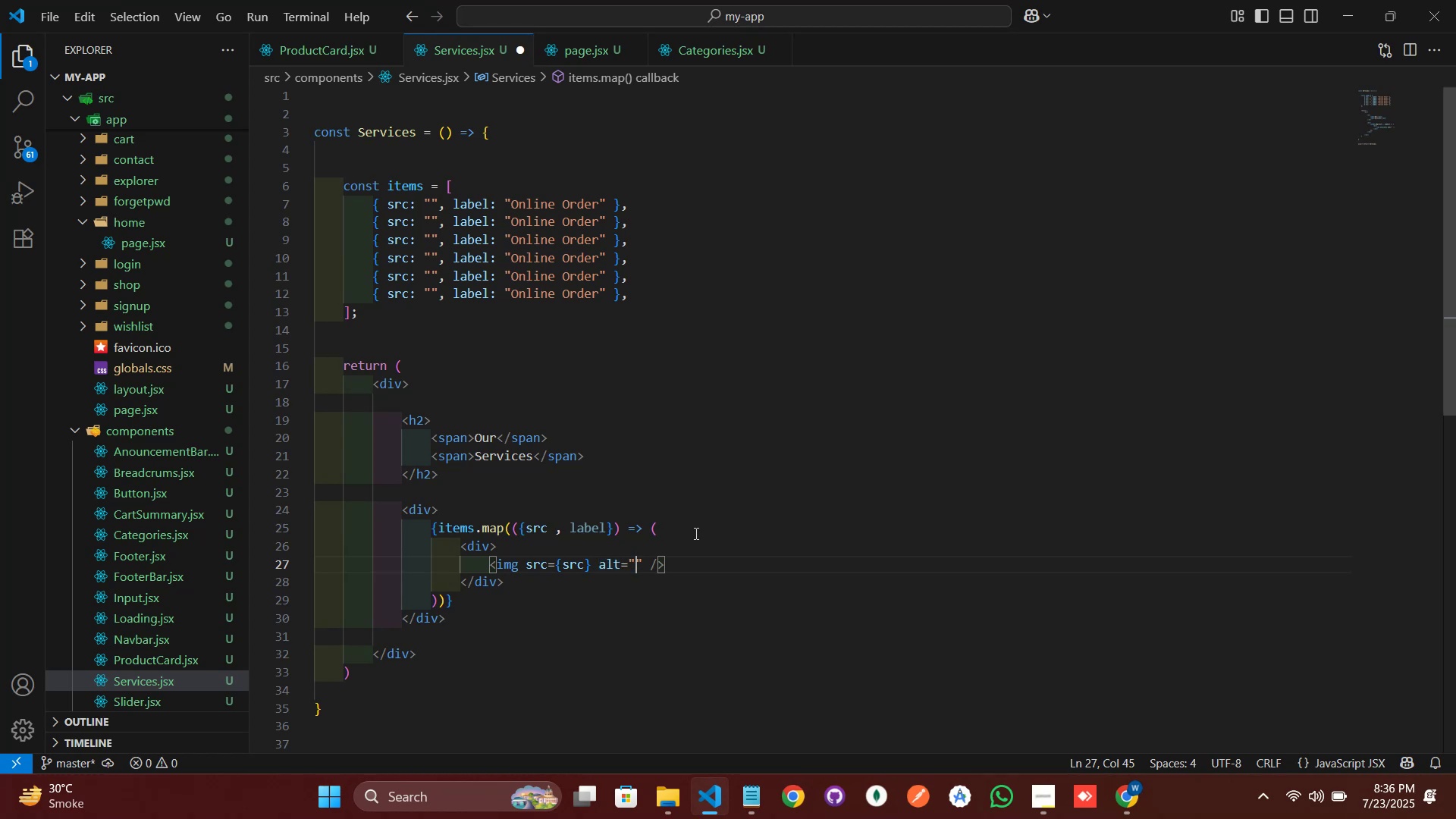 
key(ArrowRight)
 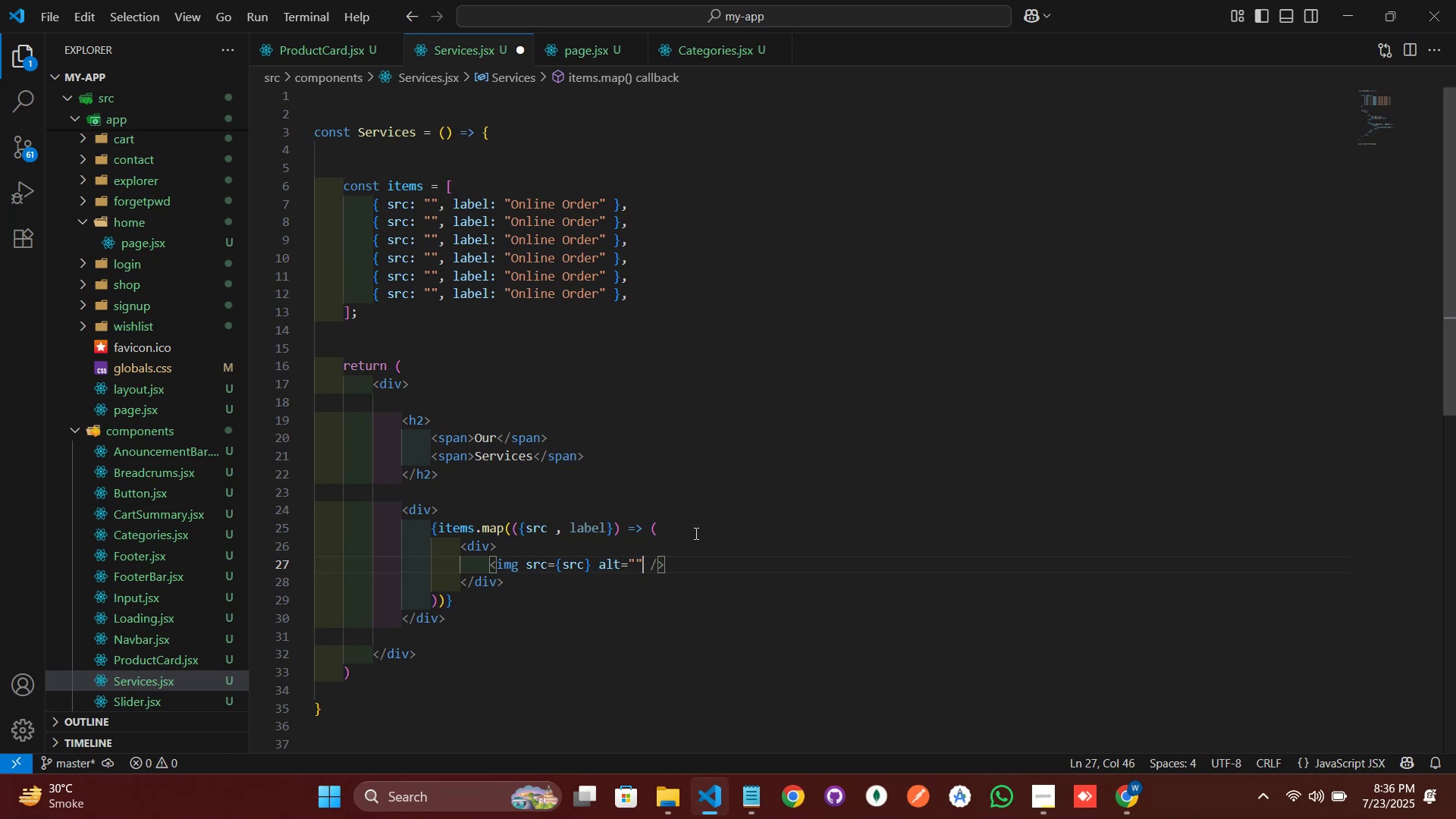 
key(Backspace)
key(Backspace)
type({lab)
 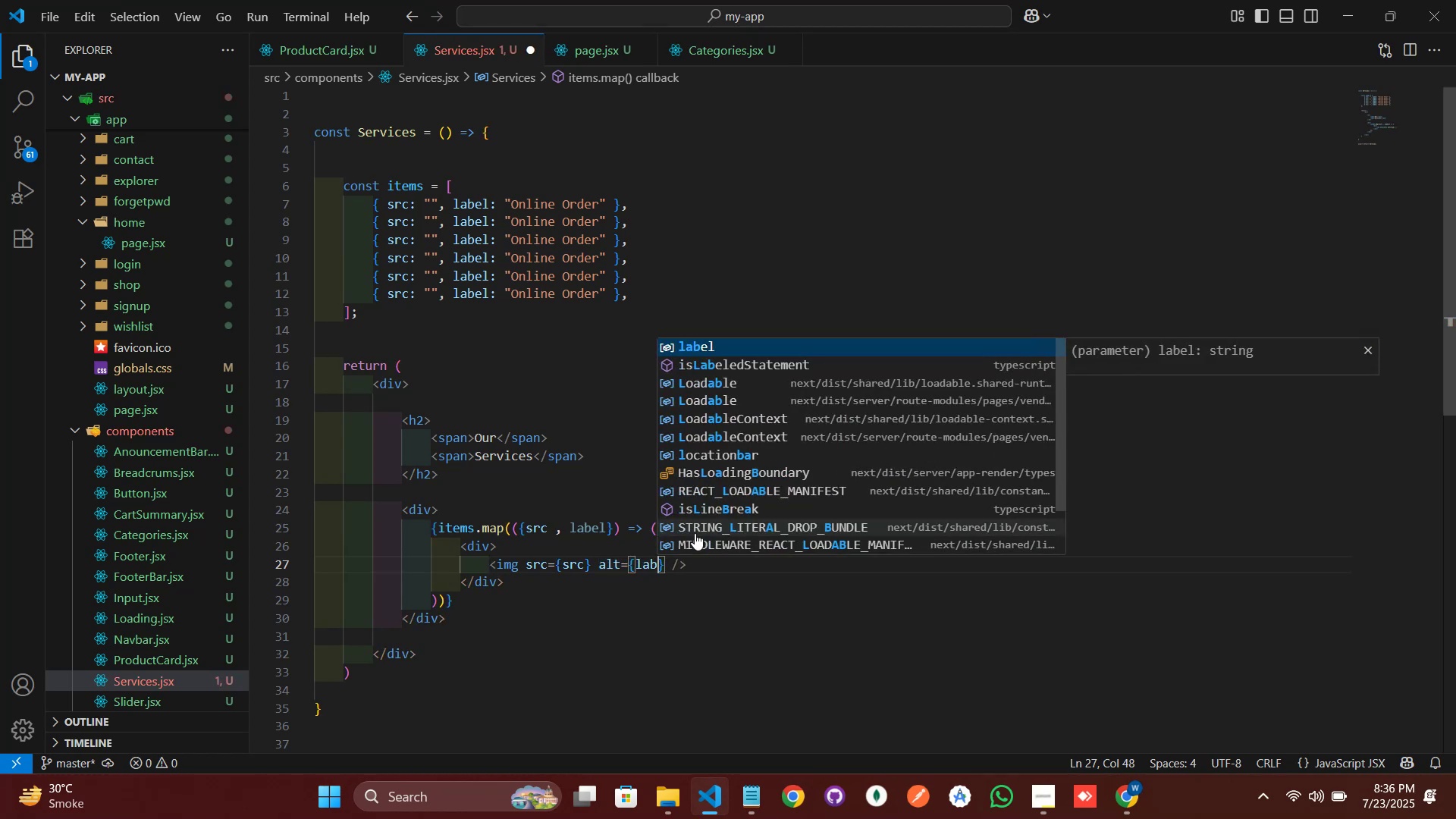 
key(Enter)
 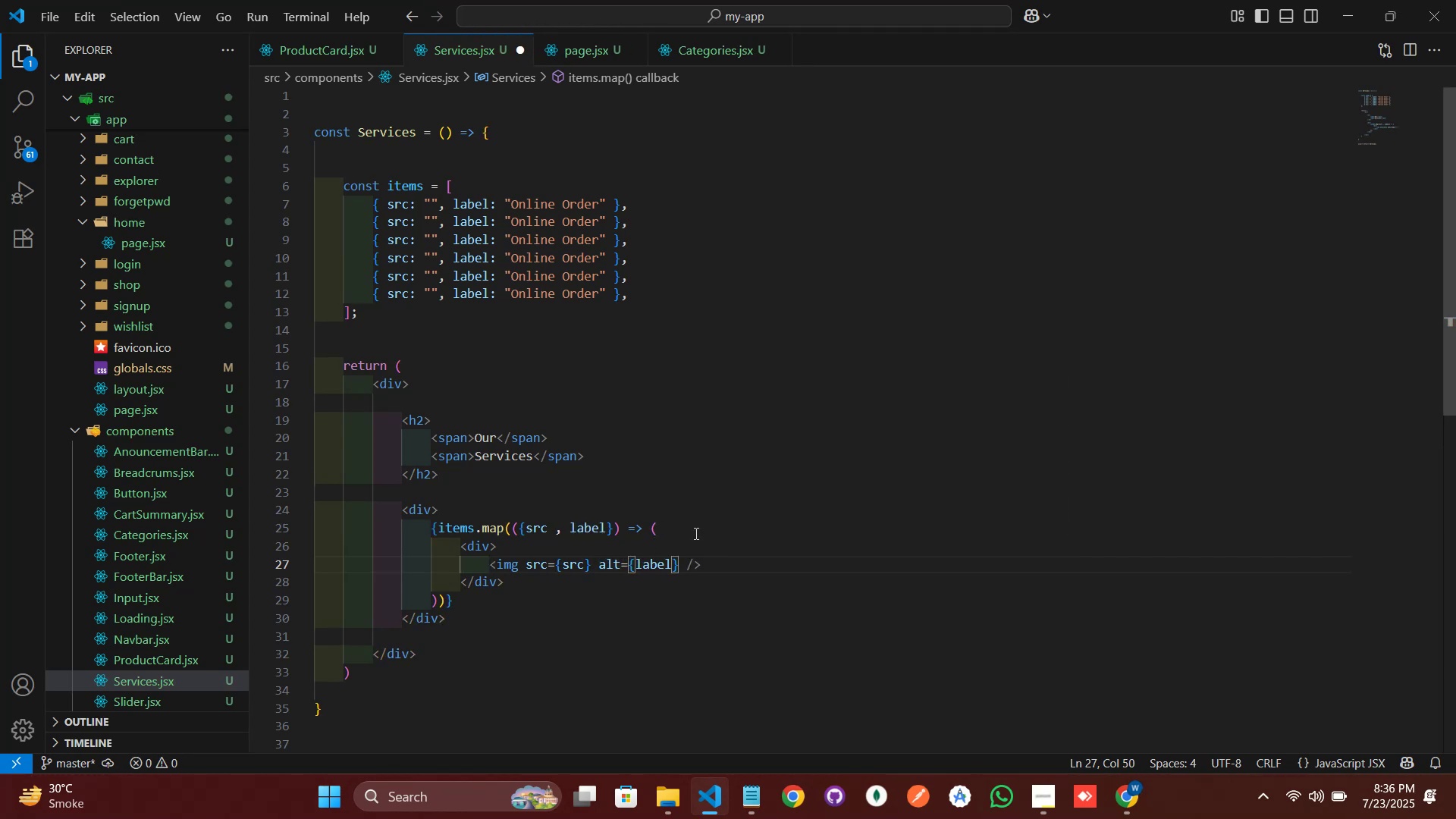 
wait(8.01)
 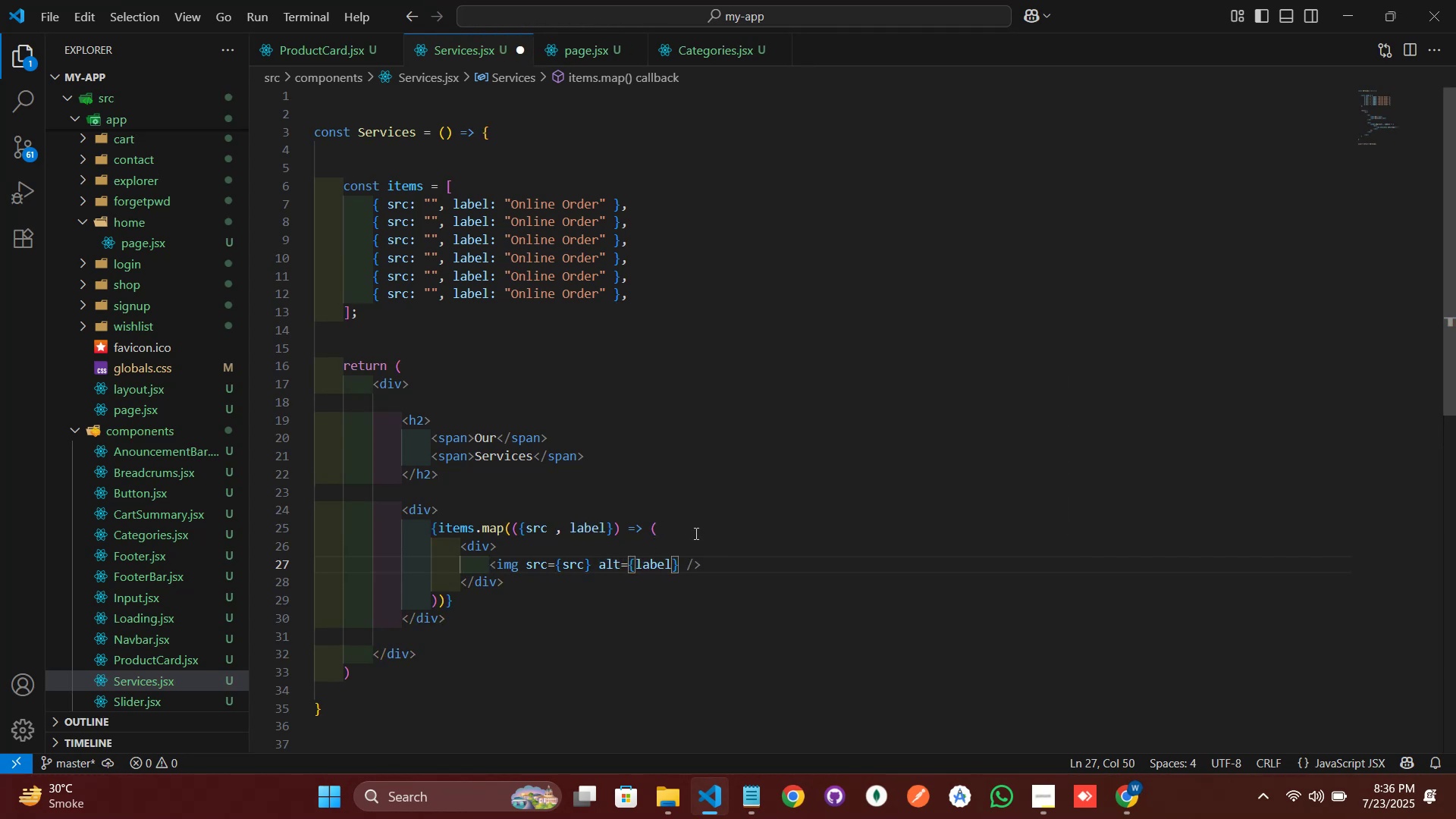 
key(ArrowDown)
 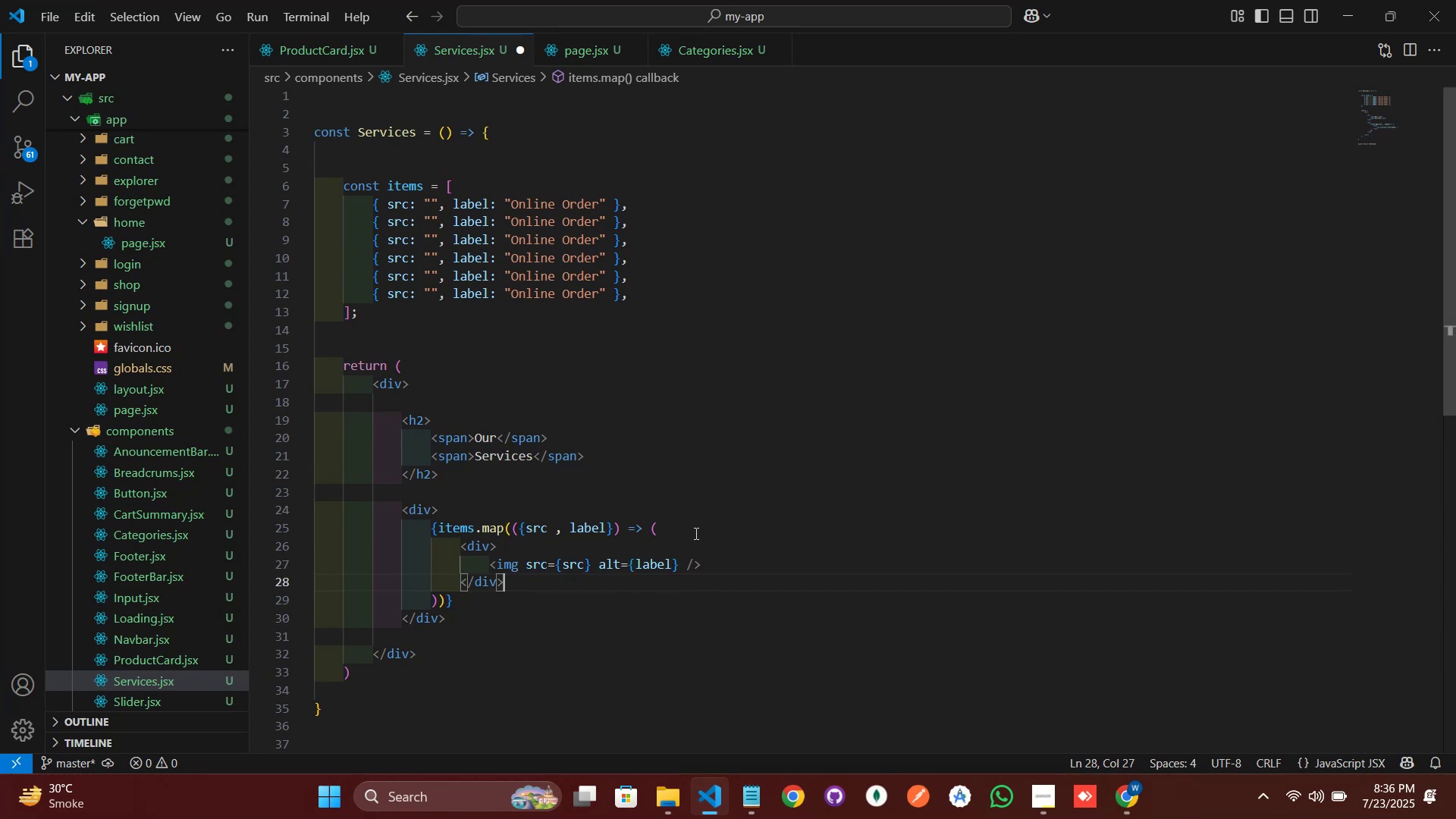 
key(Enter)
 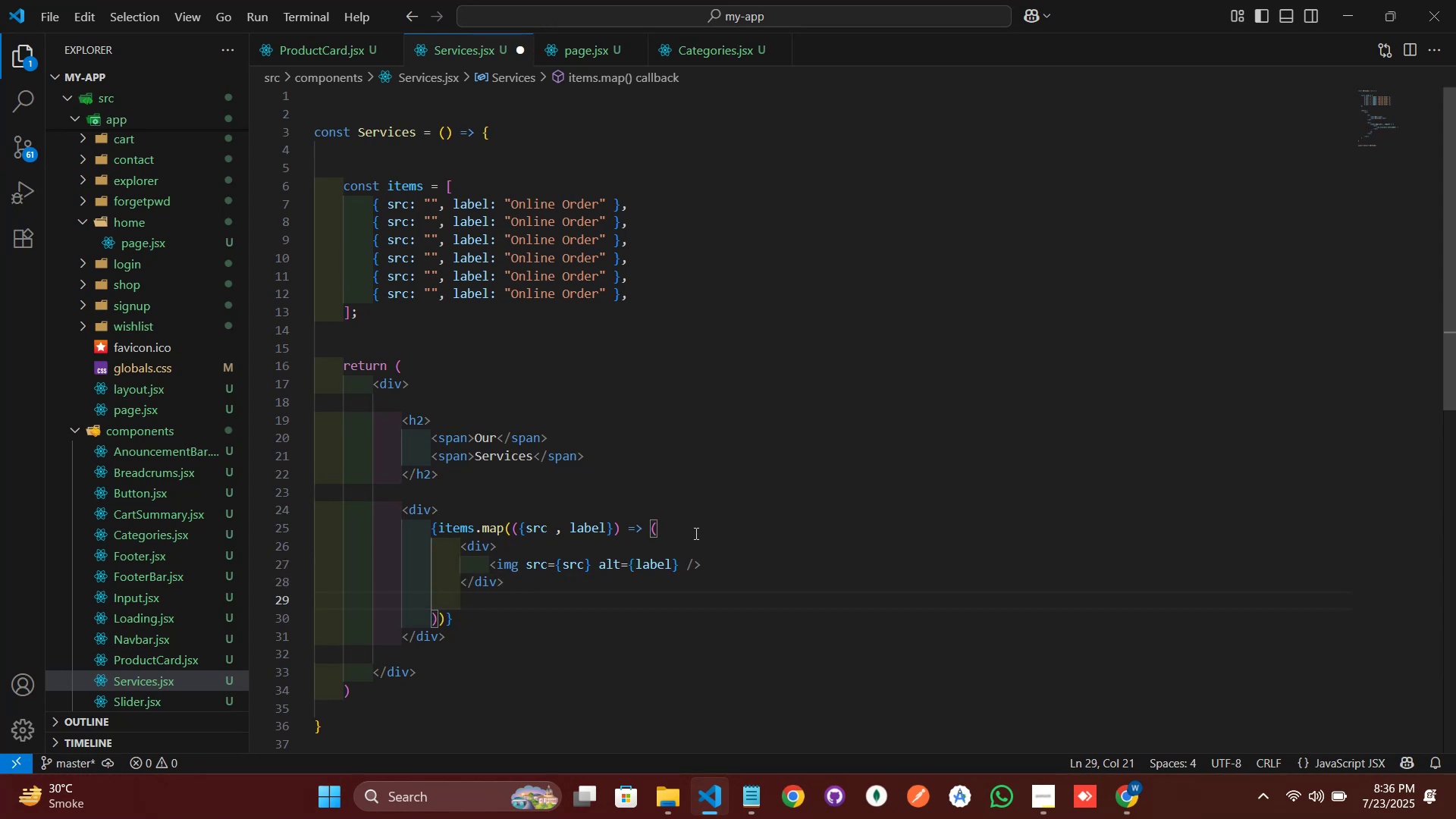 
key(Enter)
 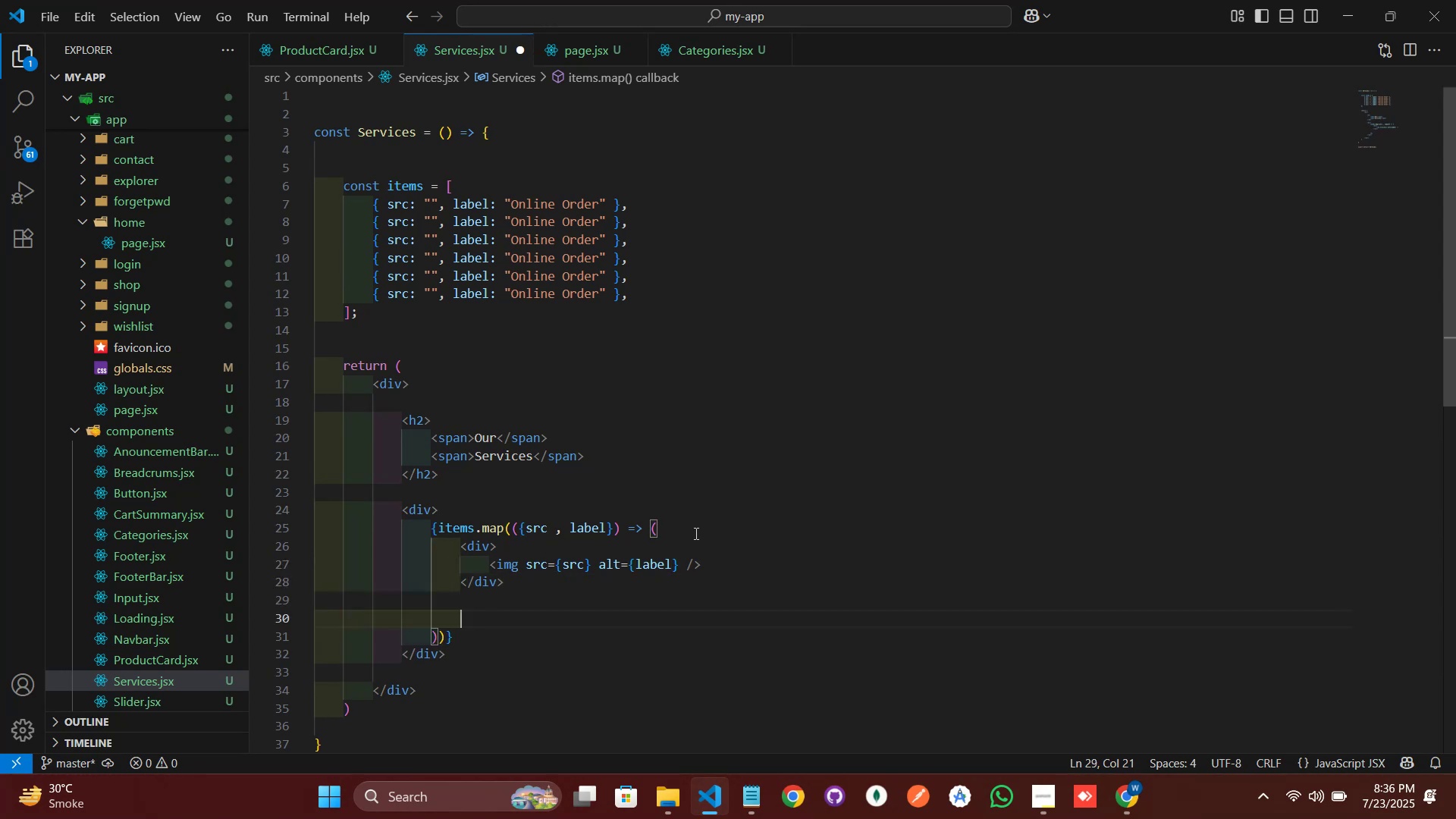 
key(Enter)
 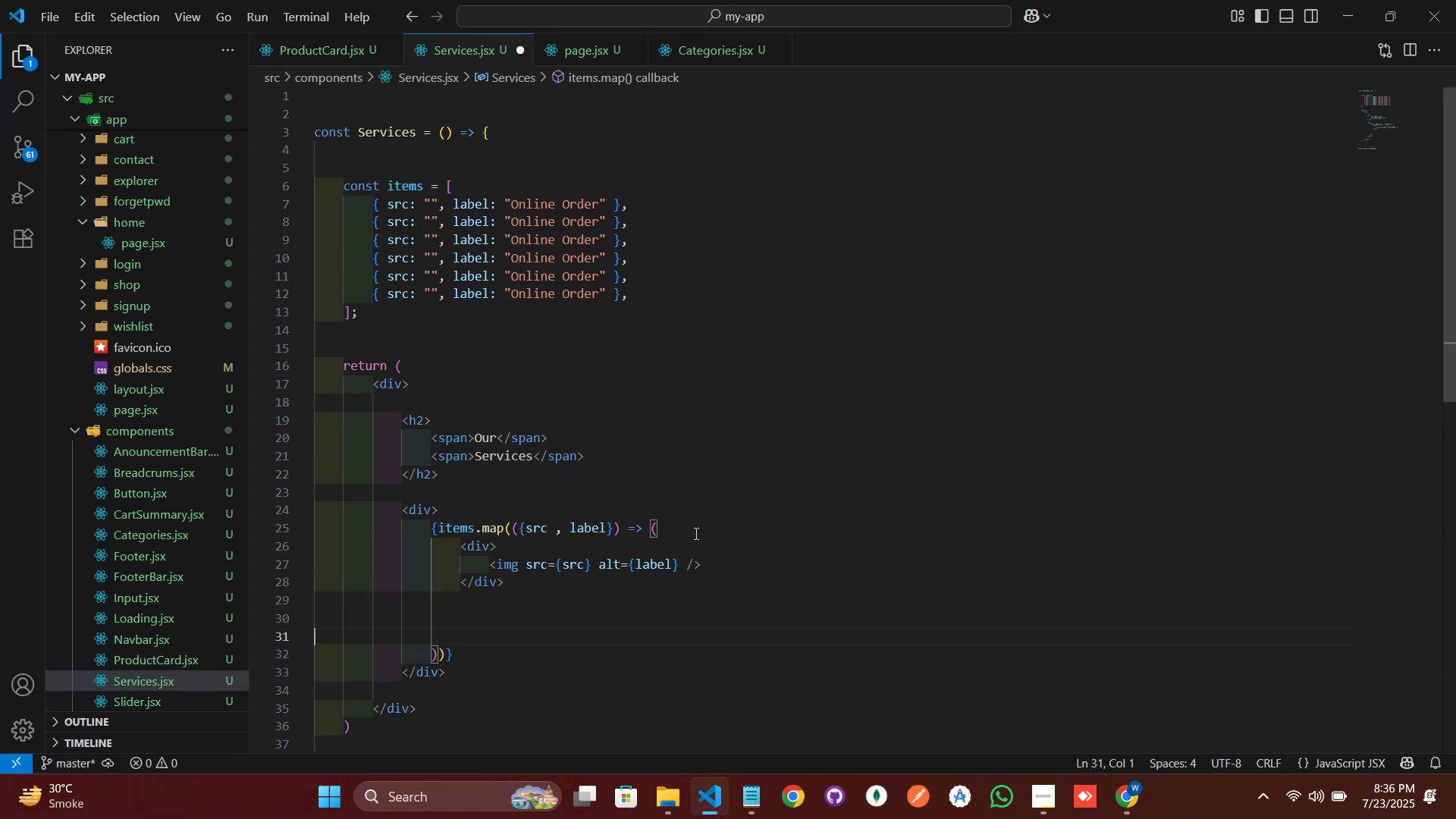 
key(ArrowUp)
 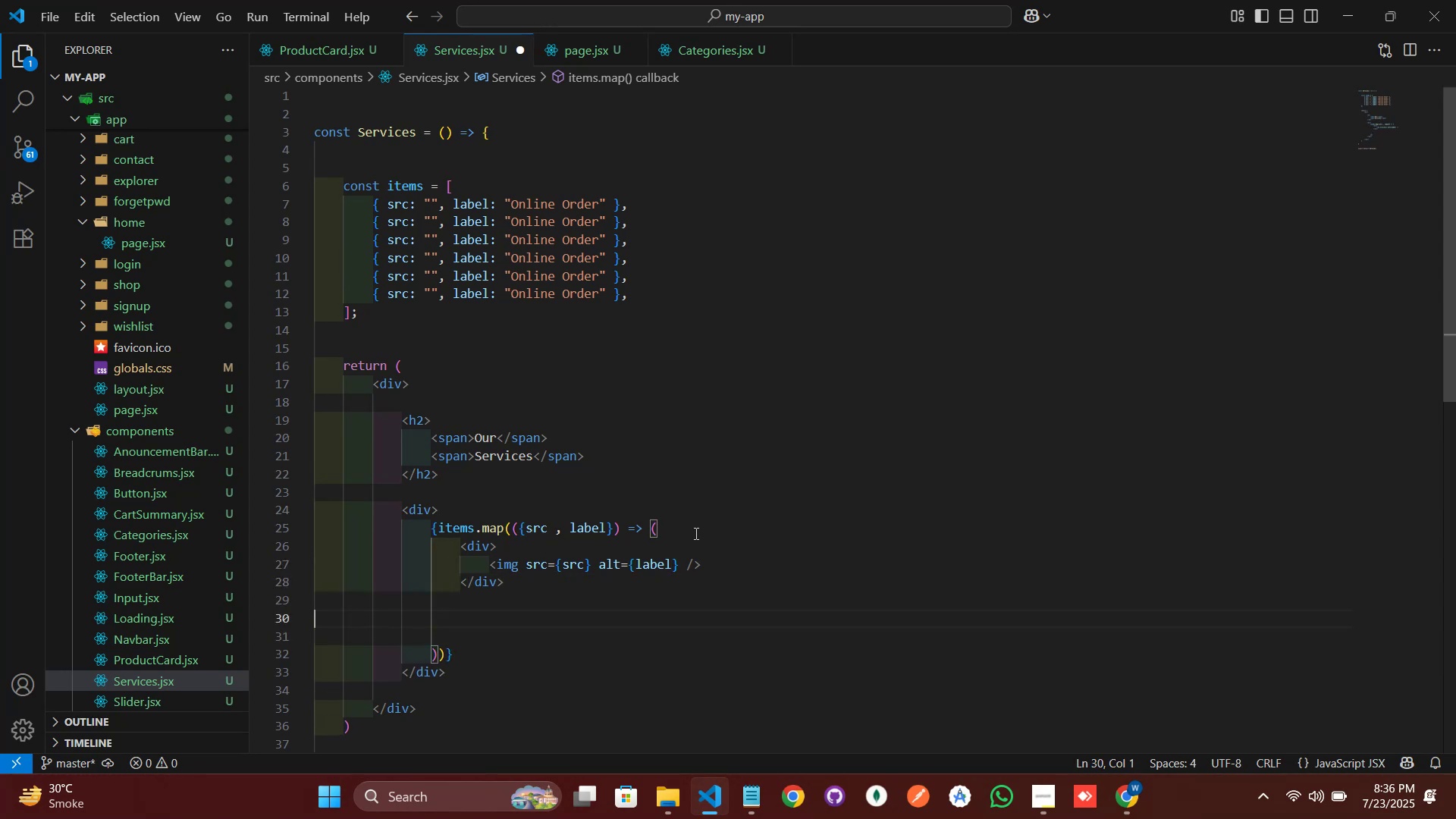 
key(Enter)
 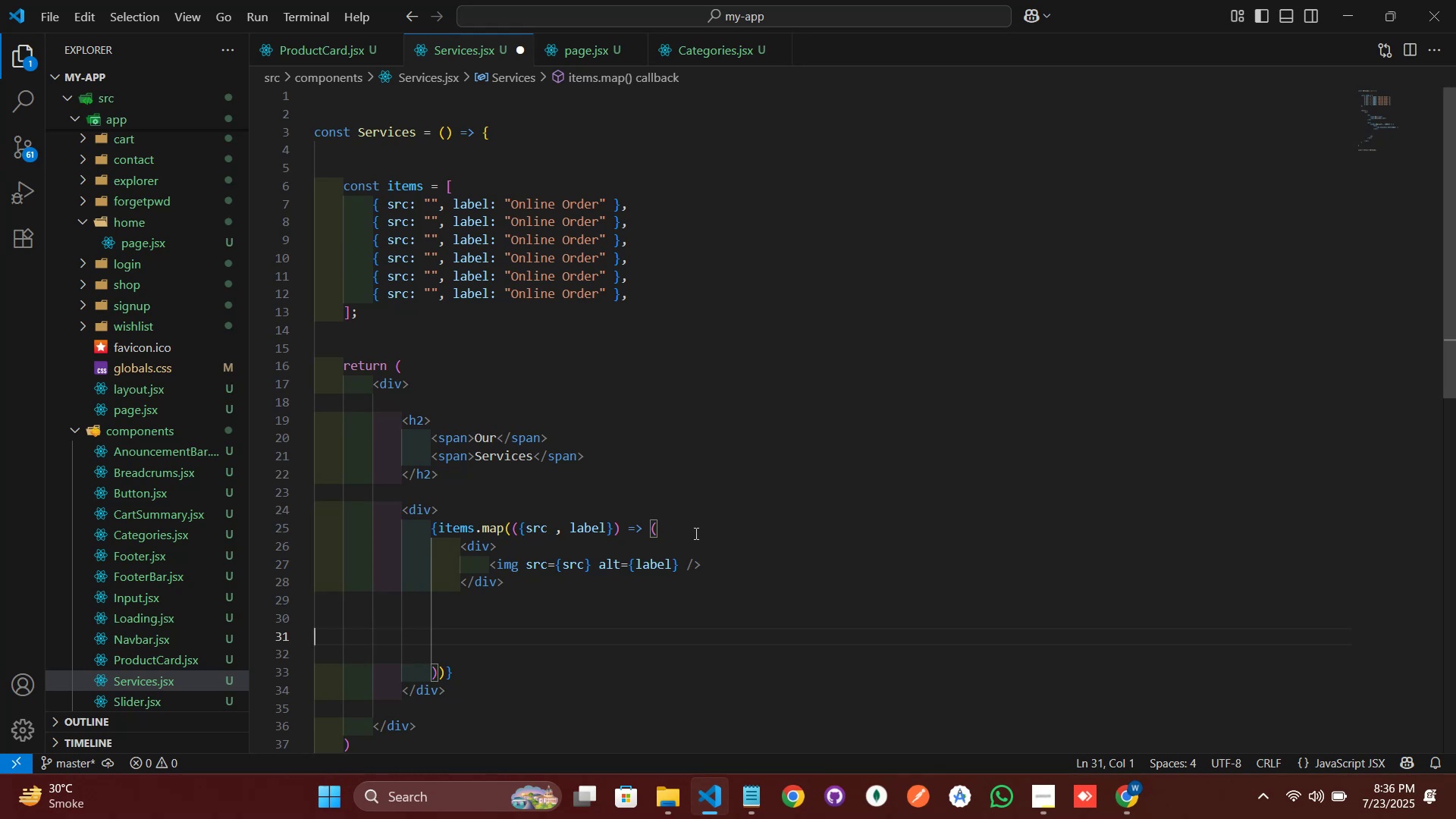 
type(div)
 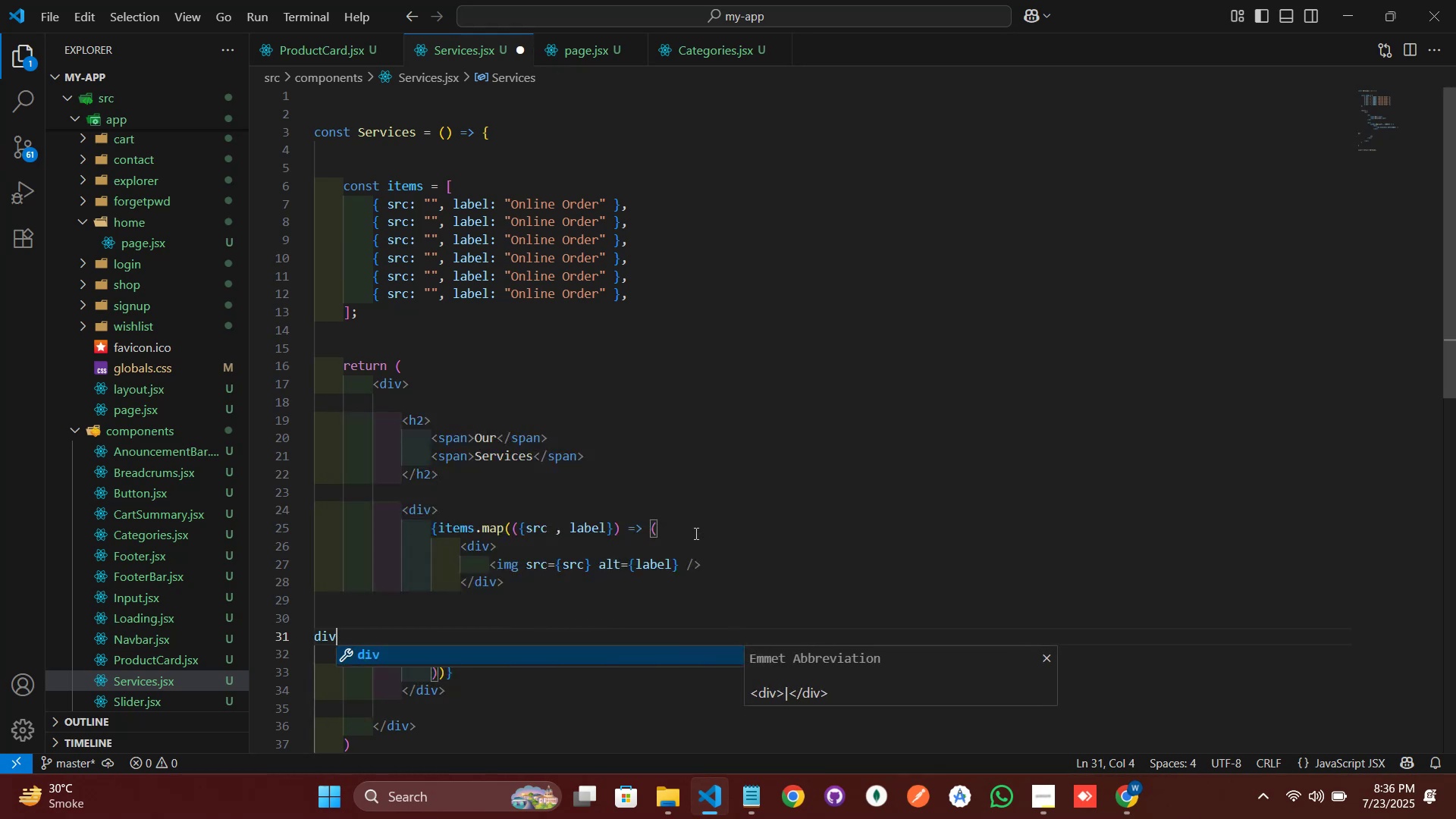 
key(Enter)
 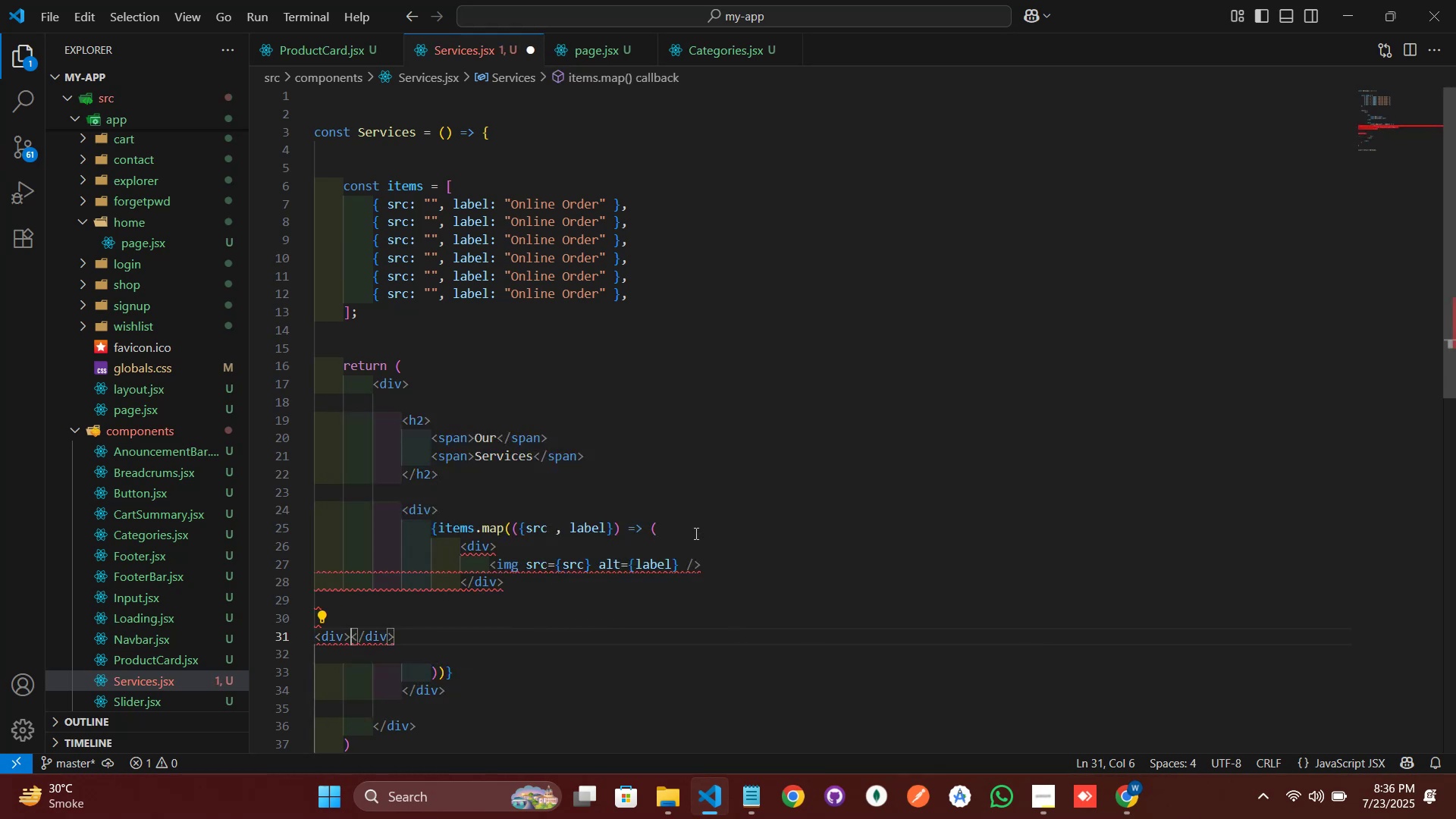 
key(Enter)
 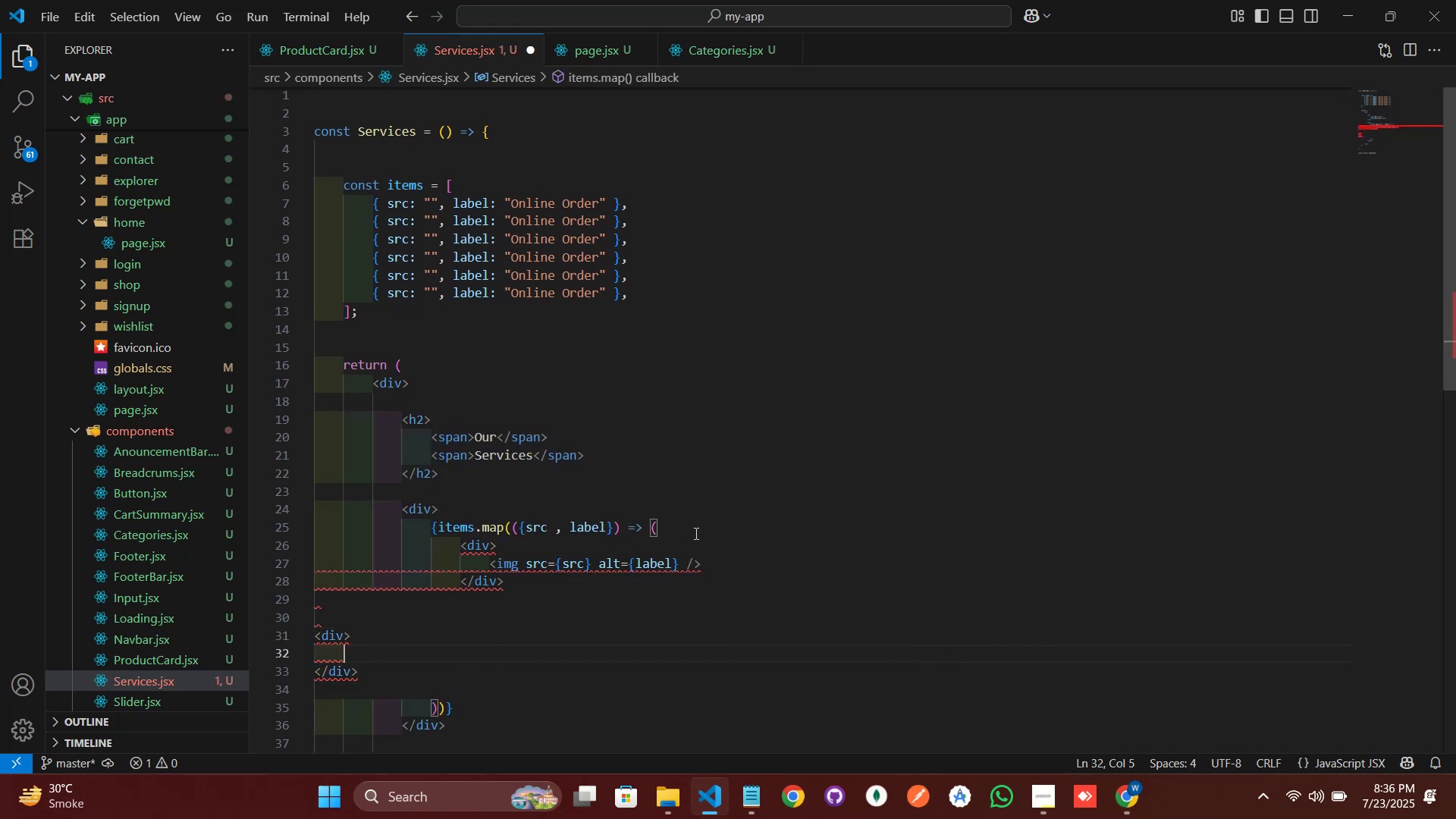 
type(Link)
 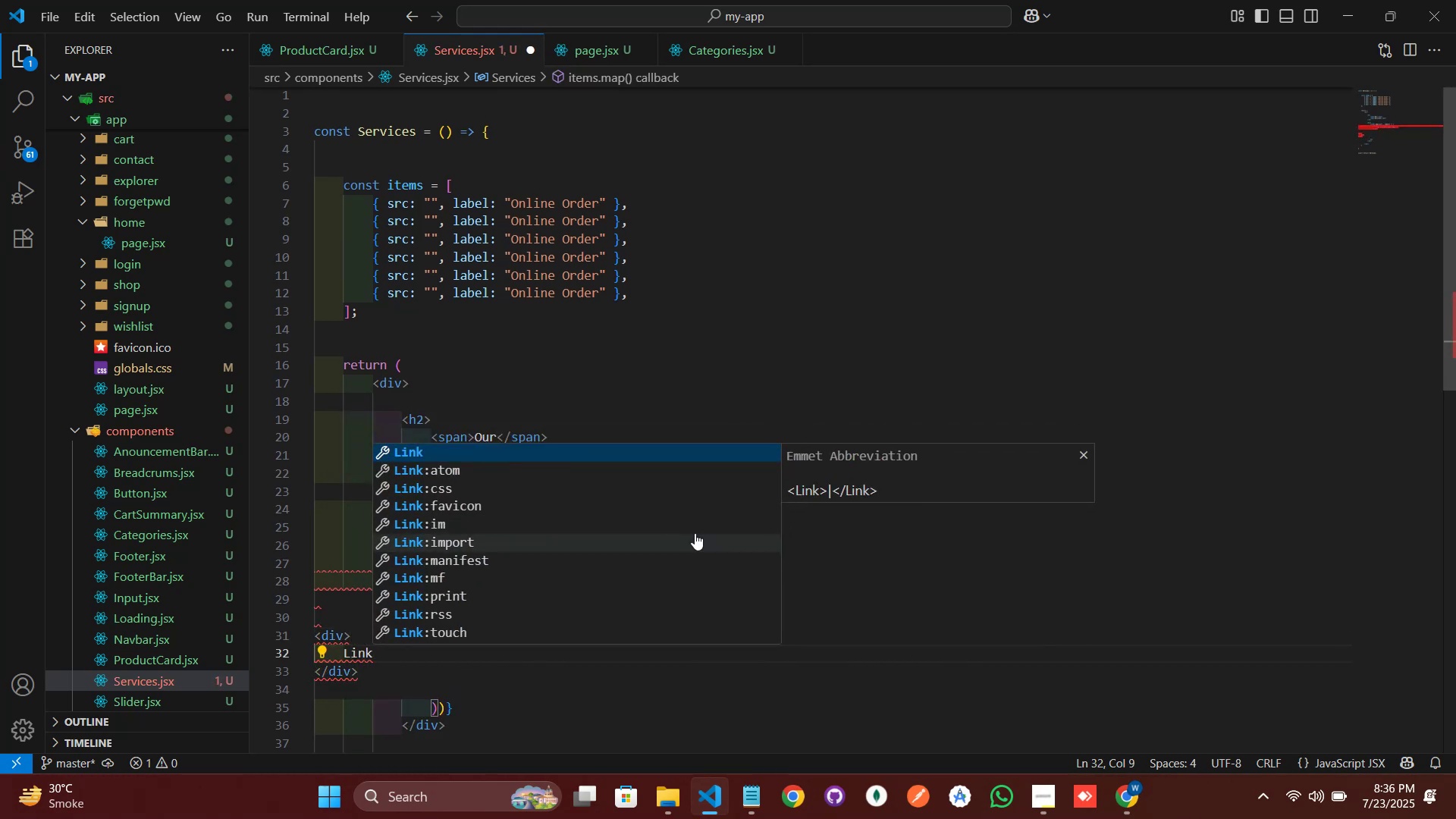 
key(Enter)
 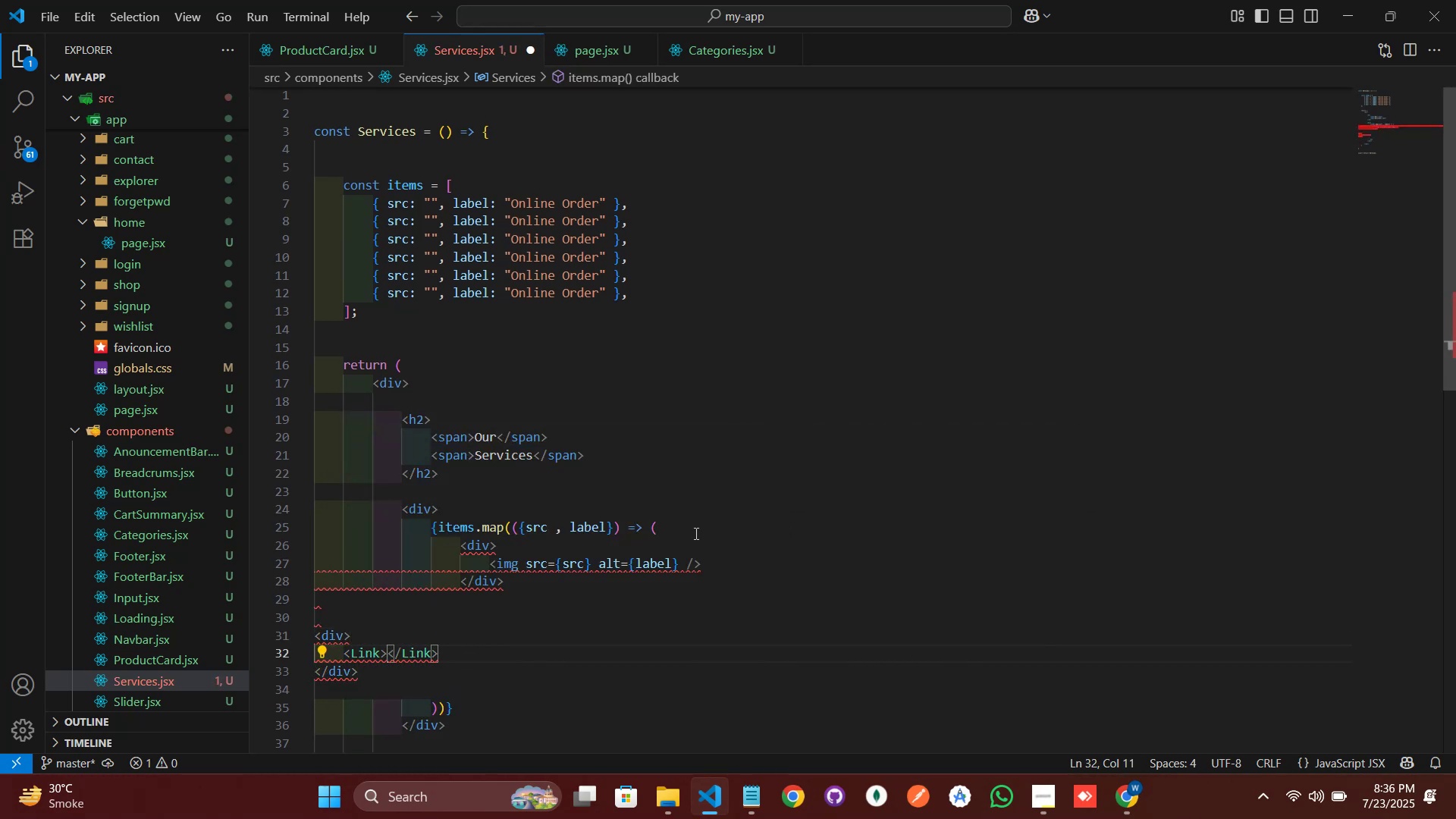 
key(ArrowLeft)
 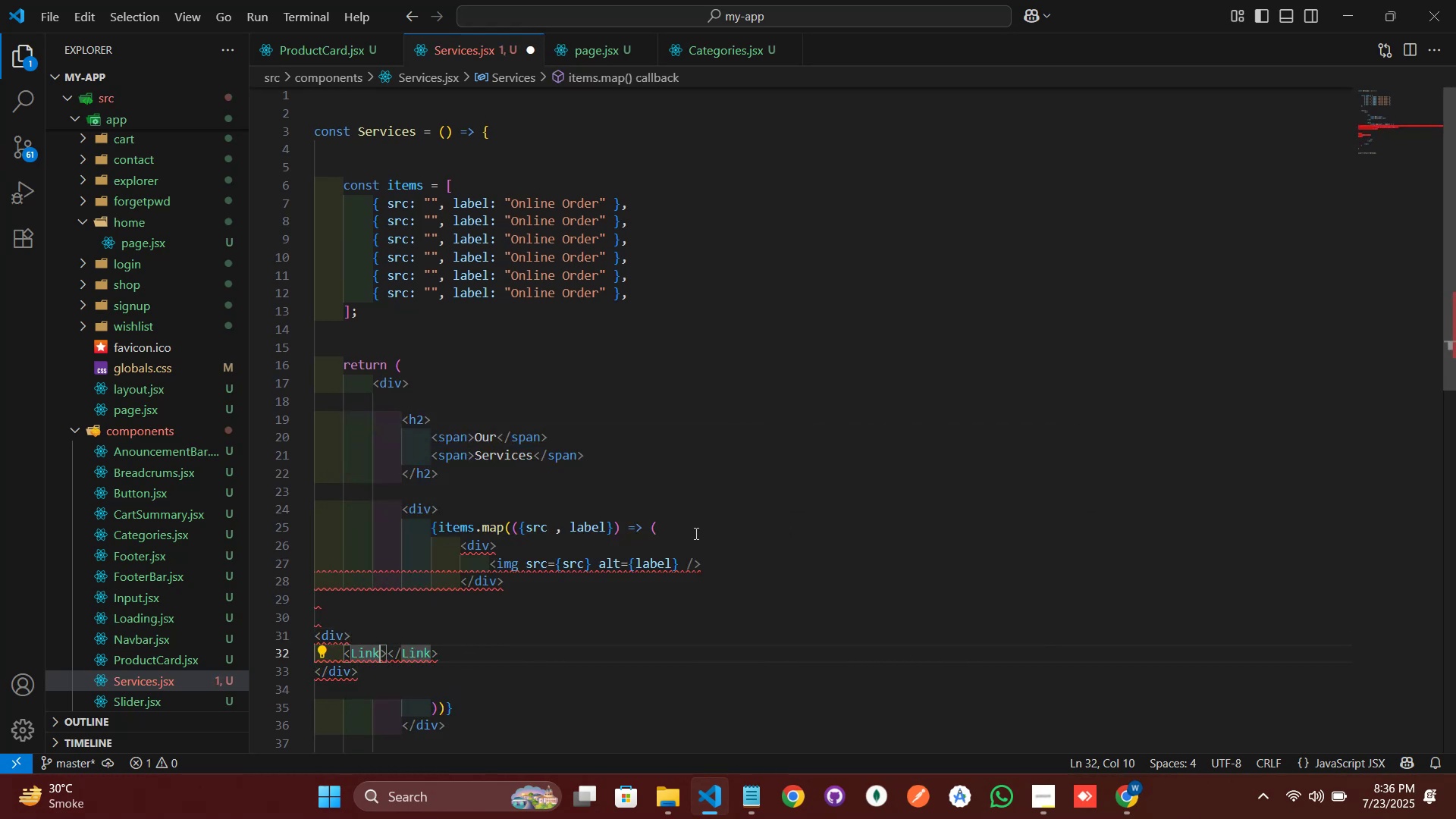 
key(Backspace)
 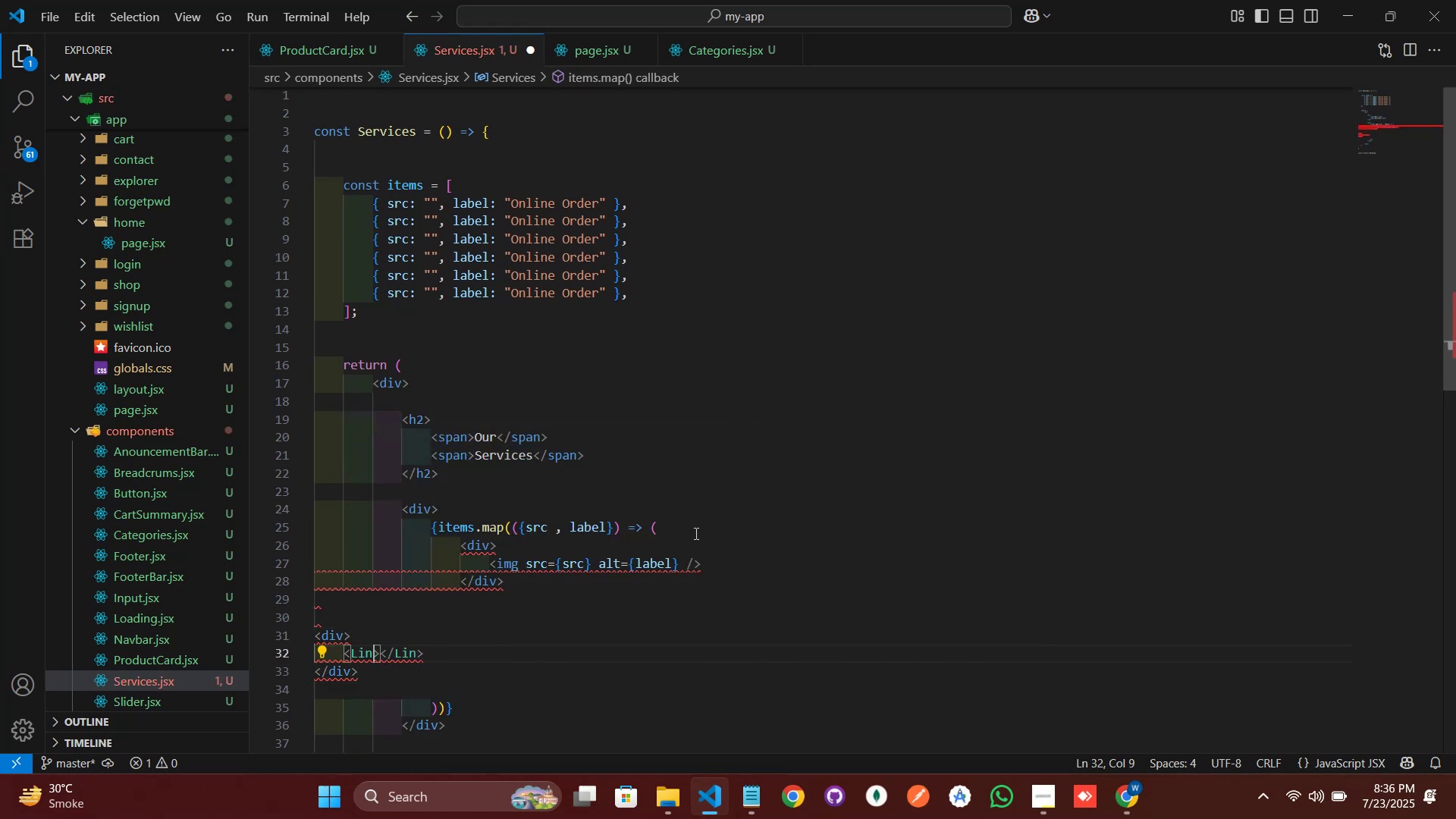 
key(K)
 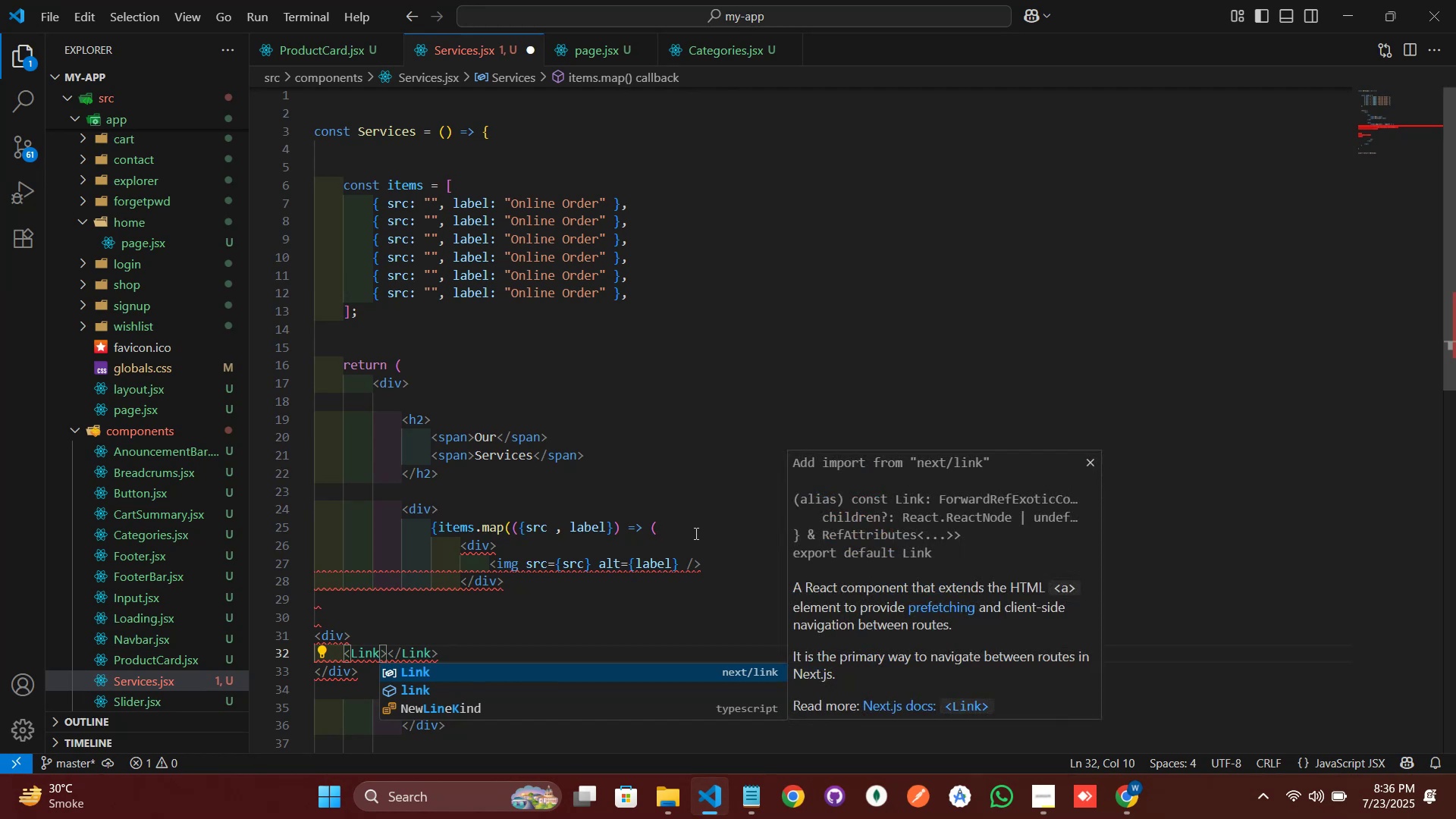 
key(Enter)
 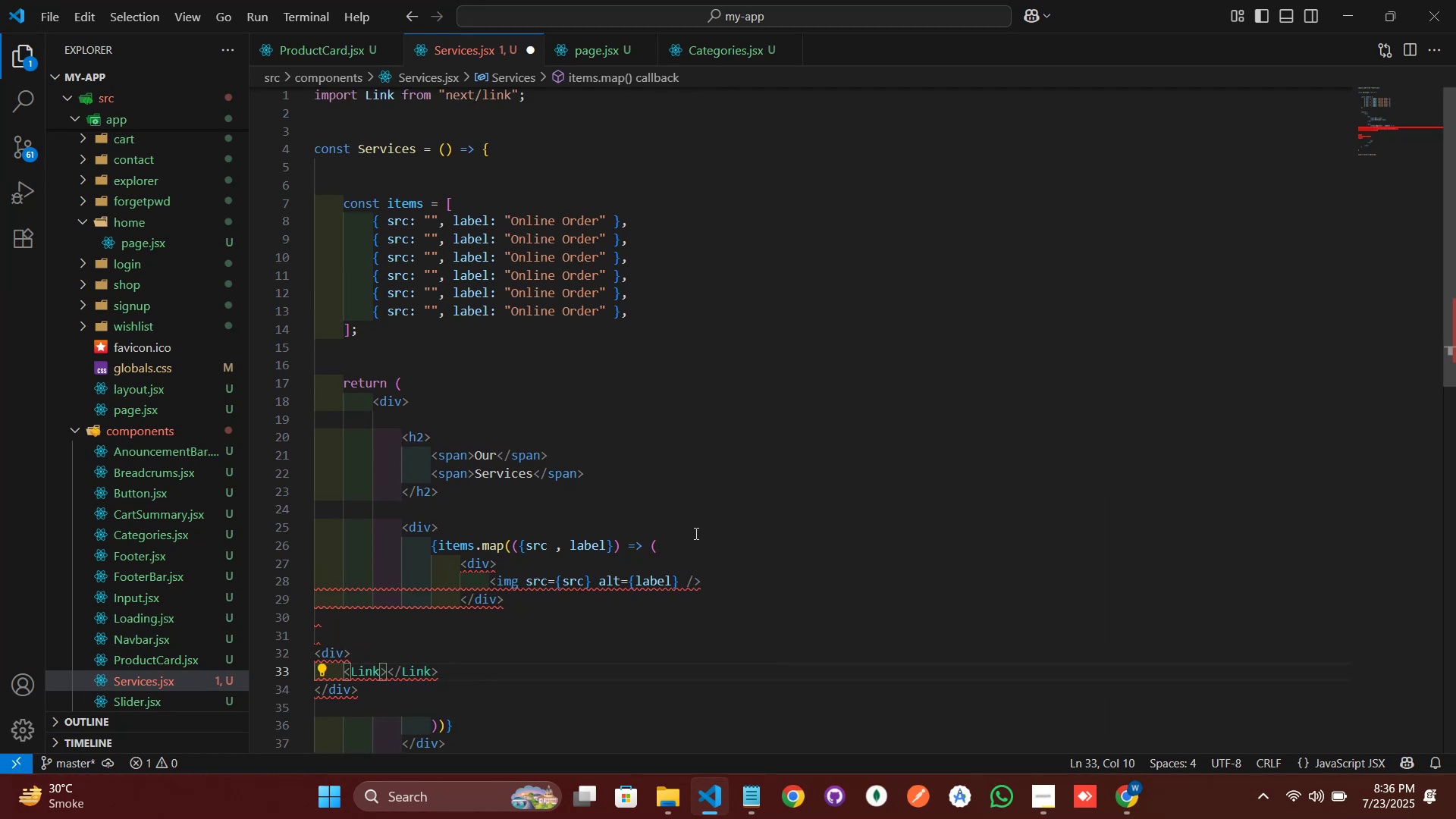 
wait(5.31)
 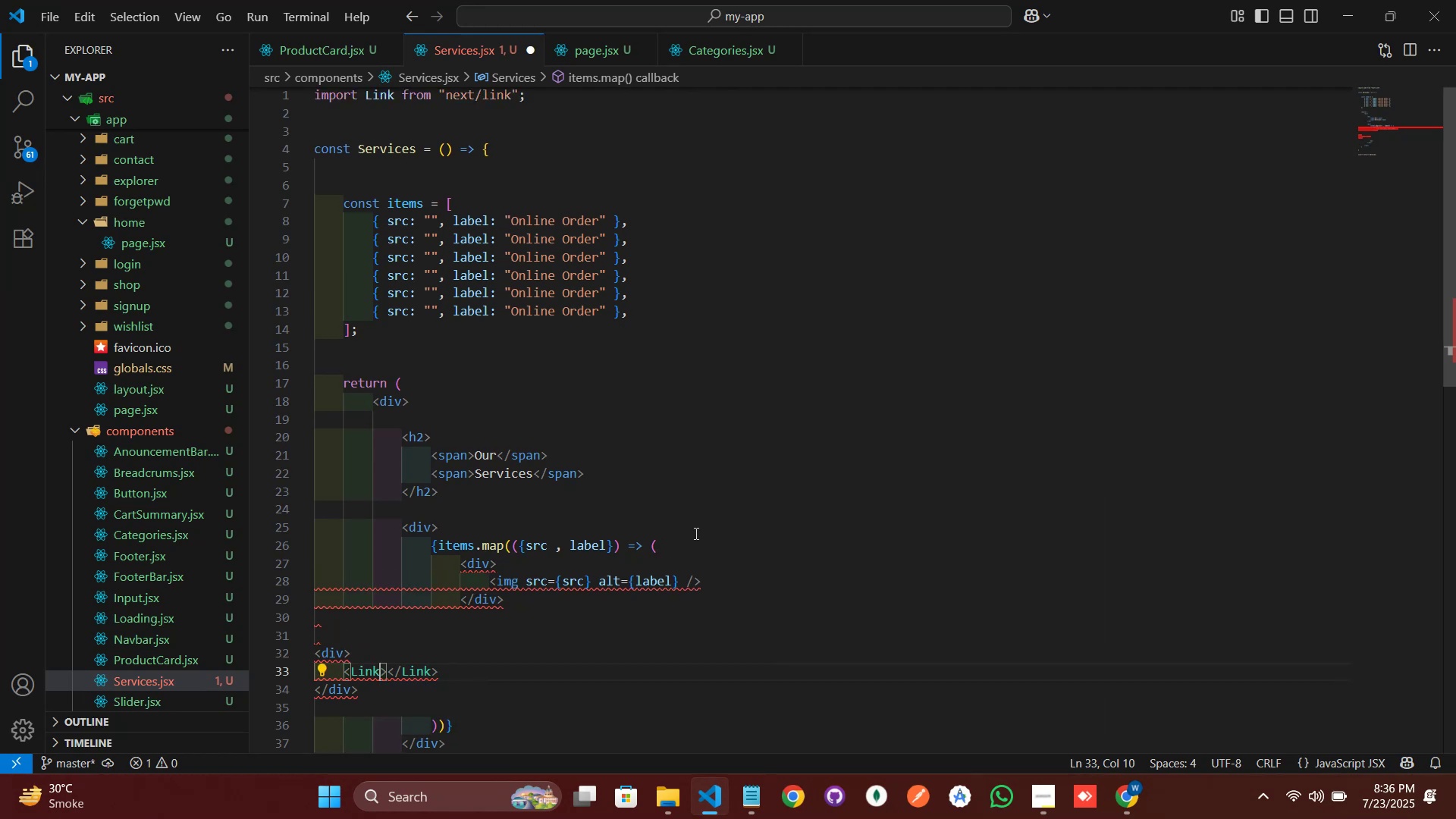 
left_click([695, 533])
 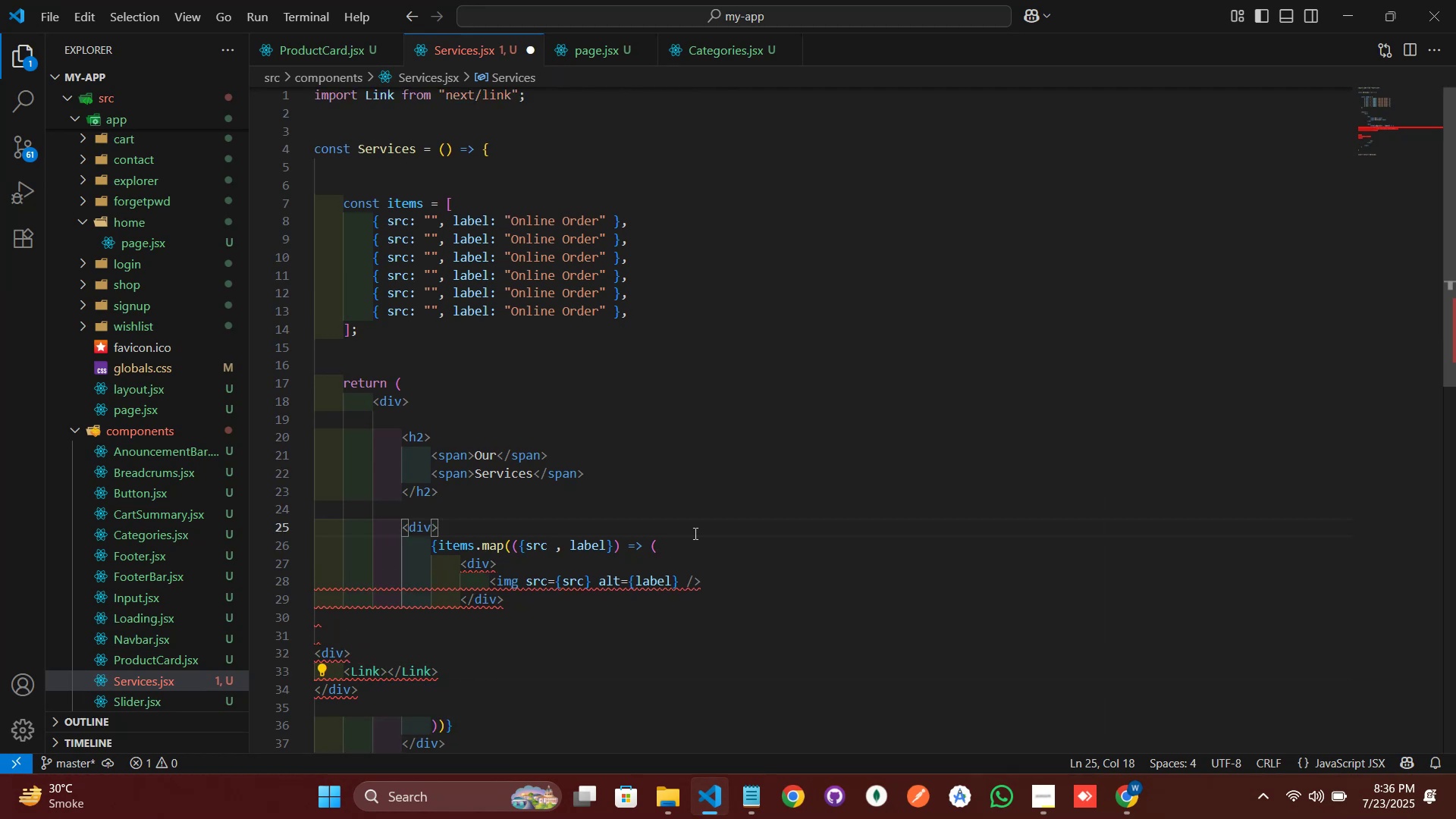 
right_click([694, 533])
 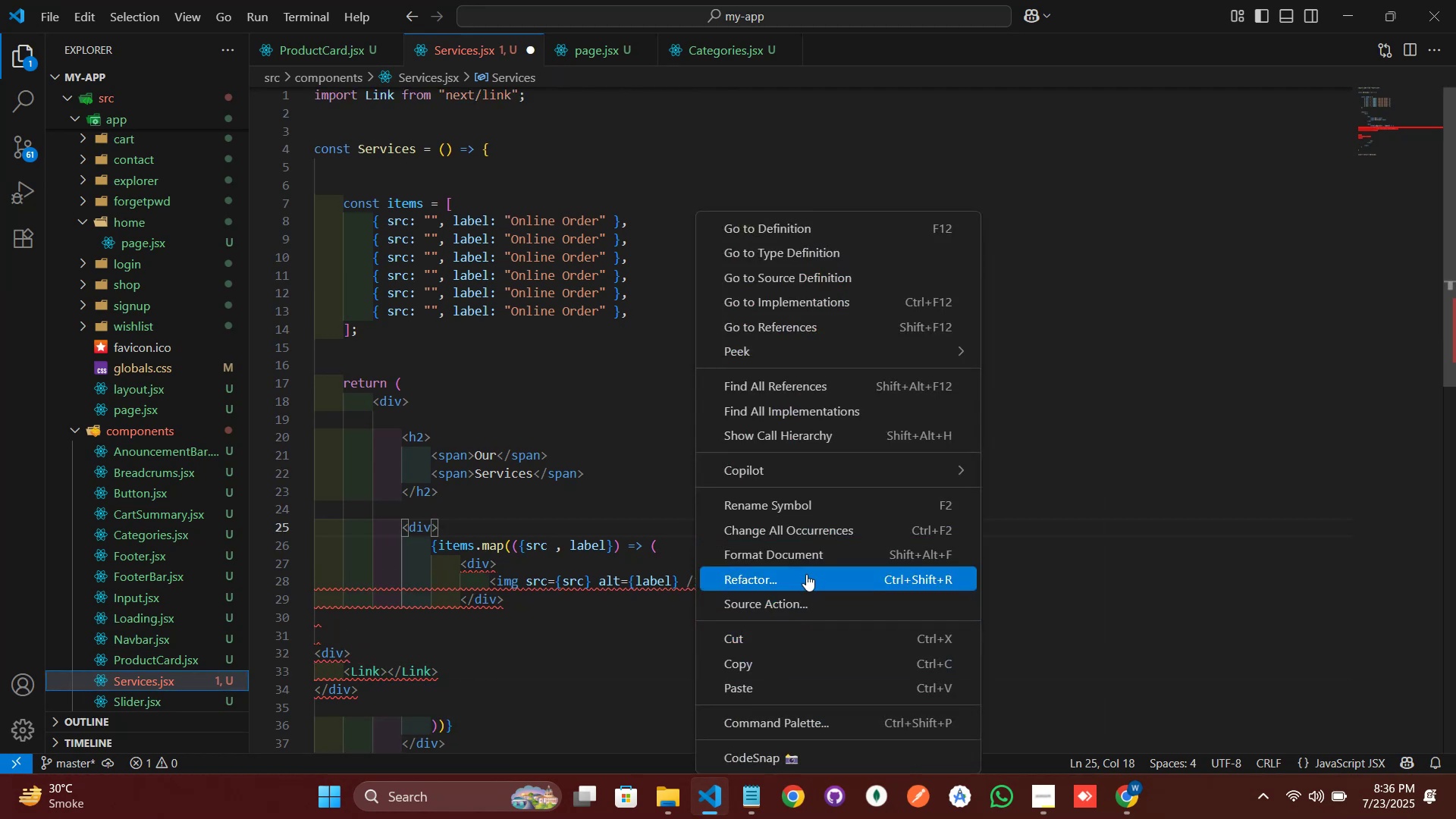 
left_click([806, 541])
 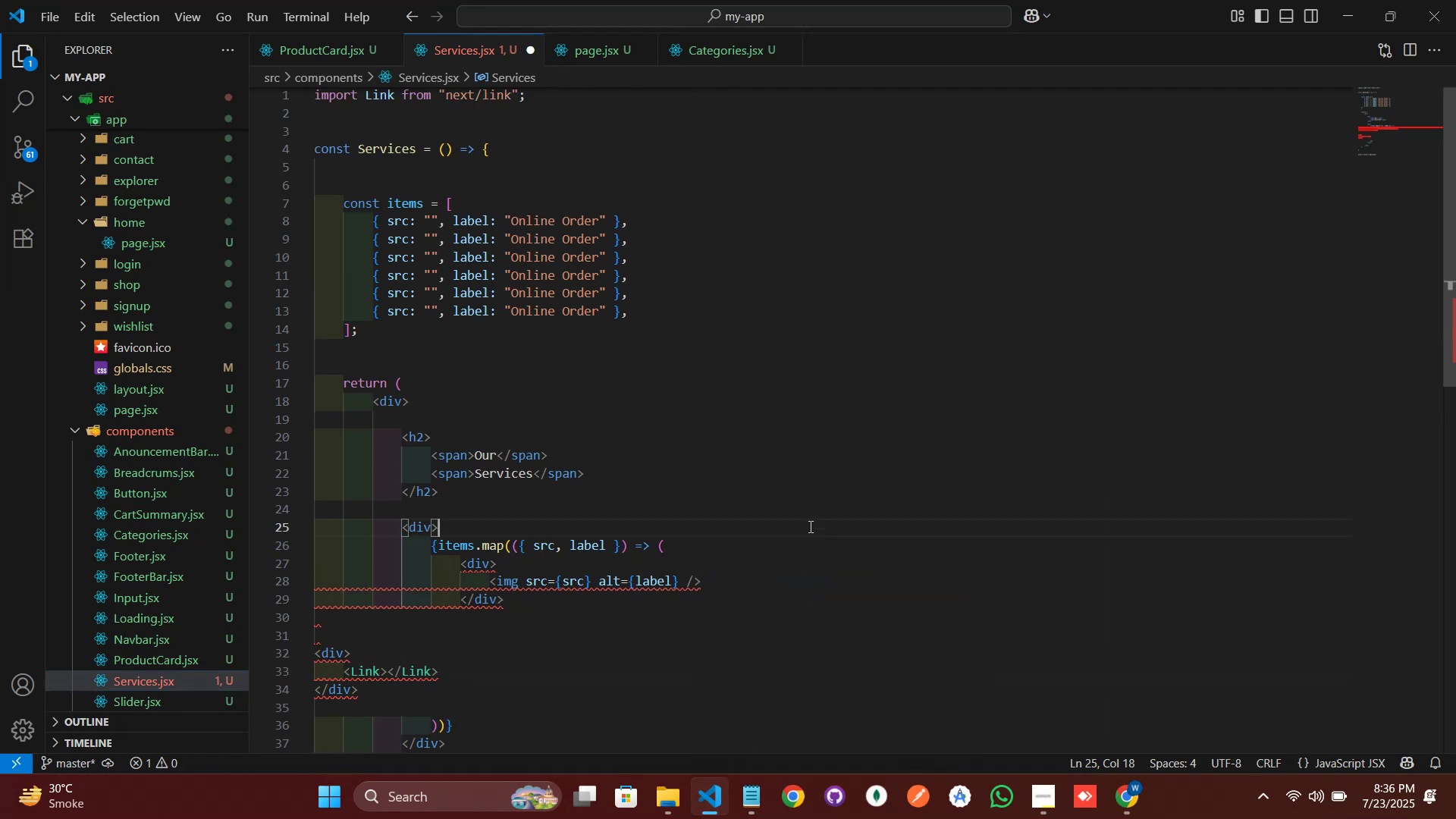 
scroll: coordinate [833, 462], scroll_direction: down, amount: 2.0
 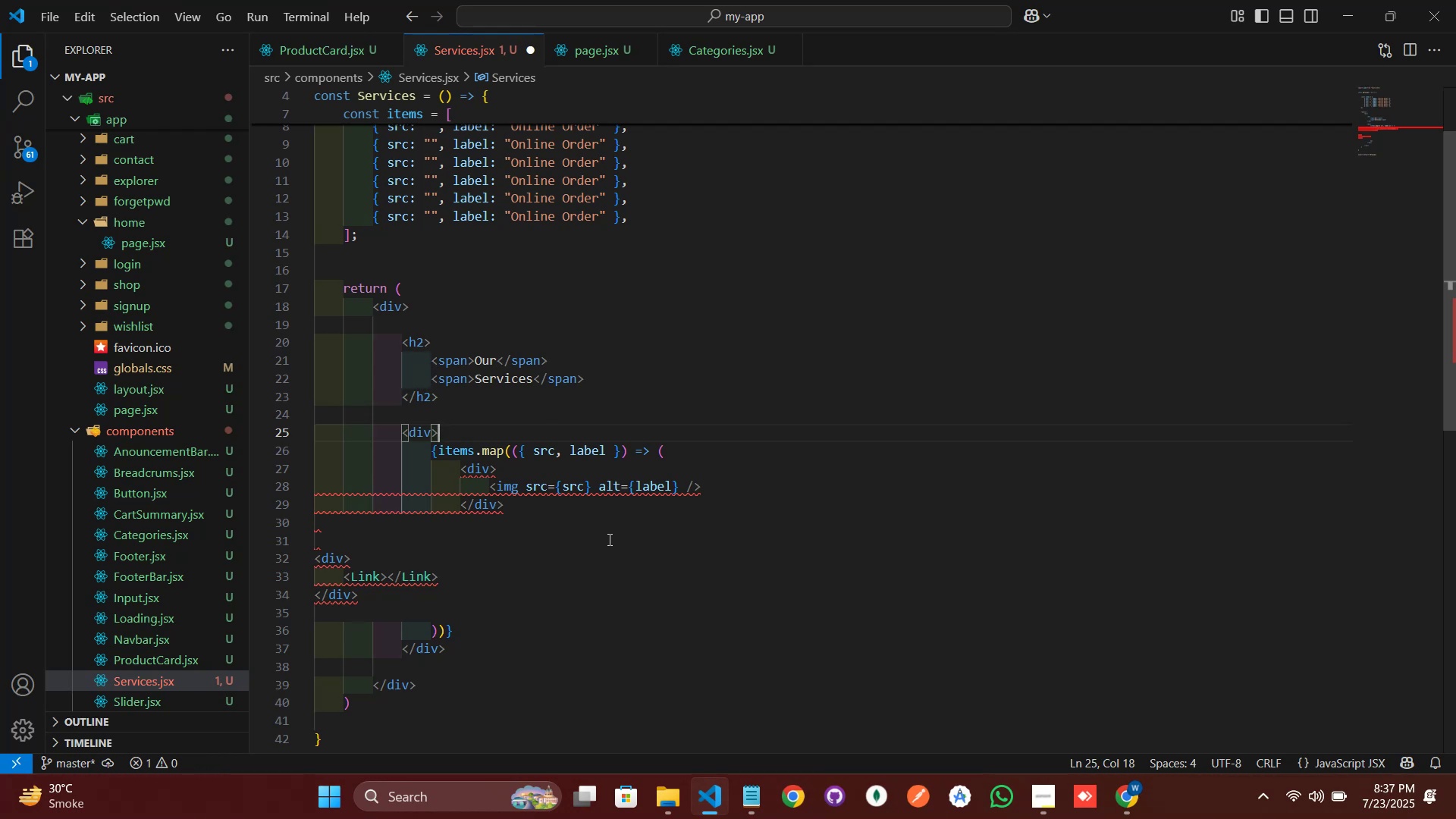 
wait(14.82)
 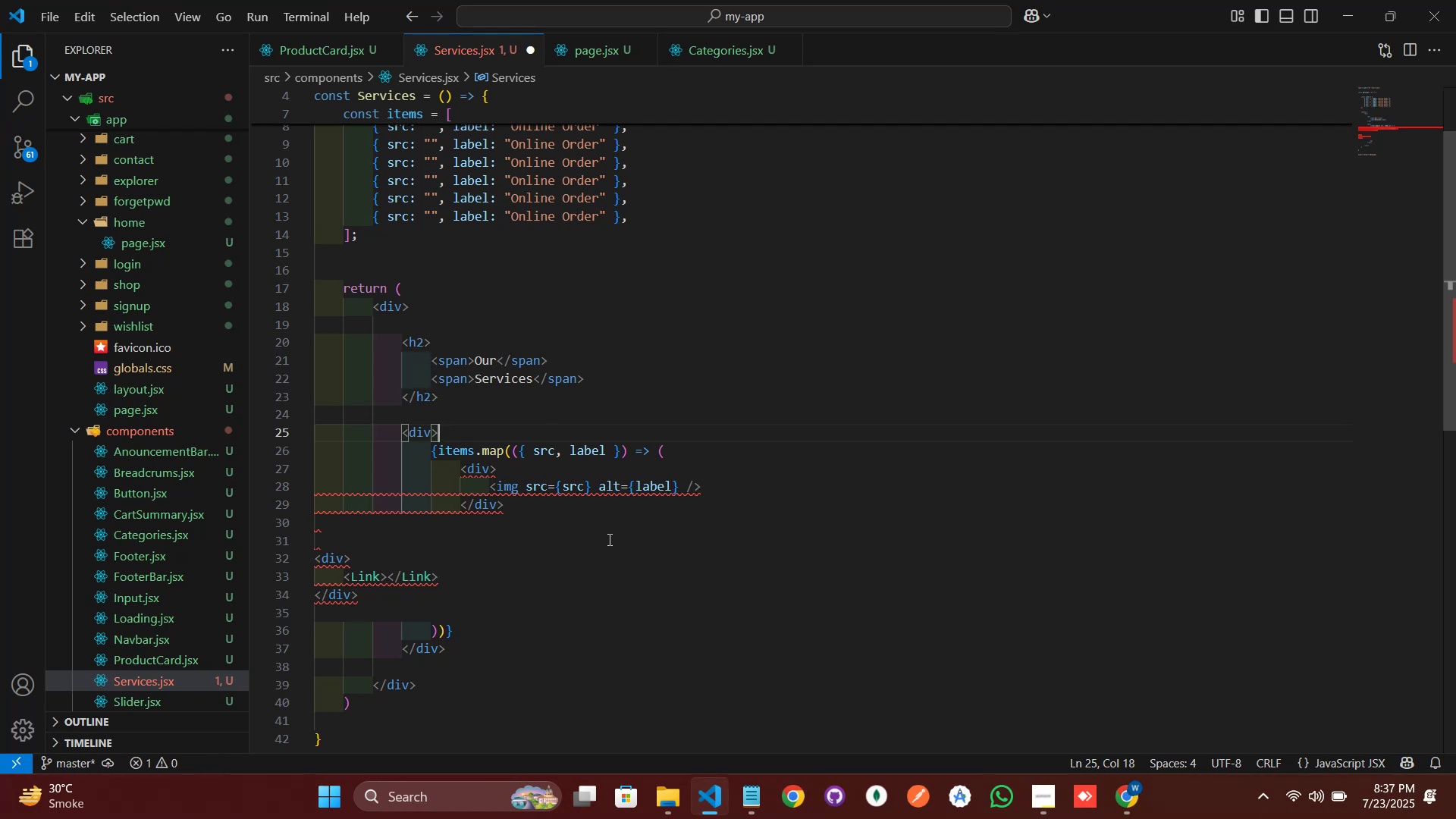 
left_click([528, 626])
 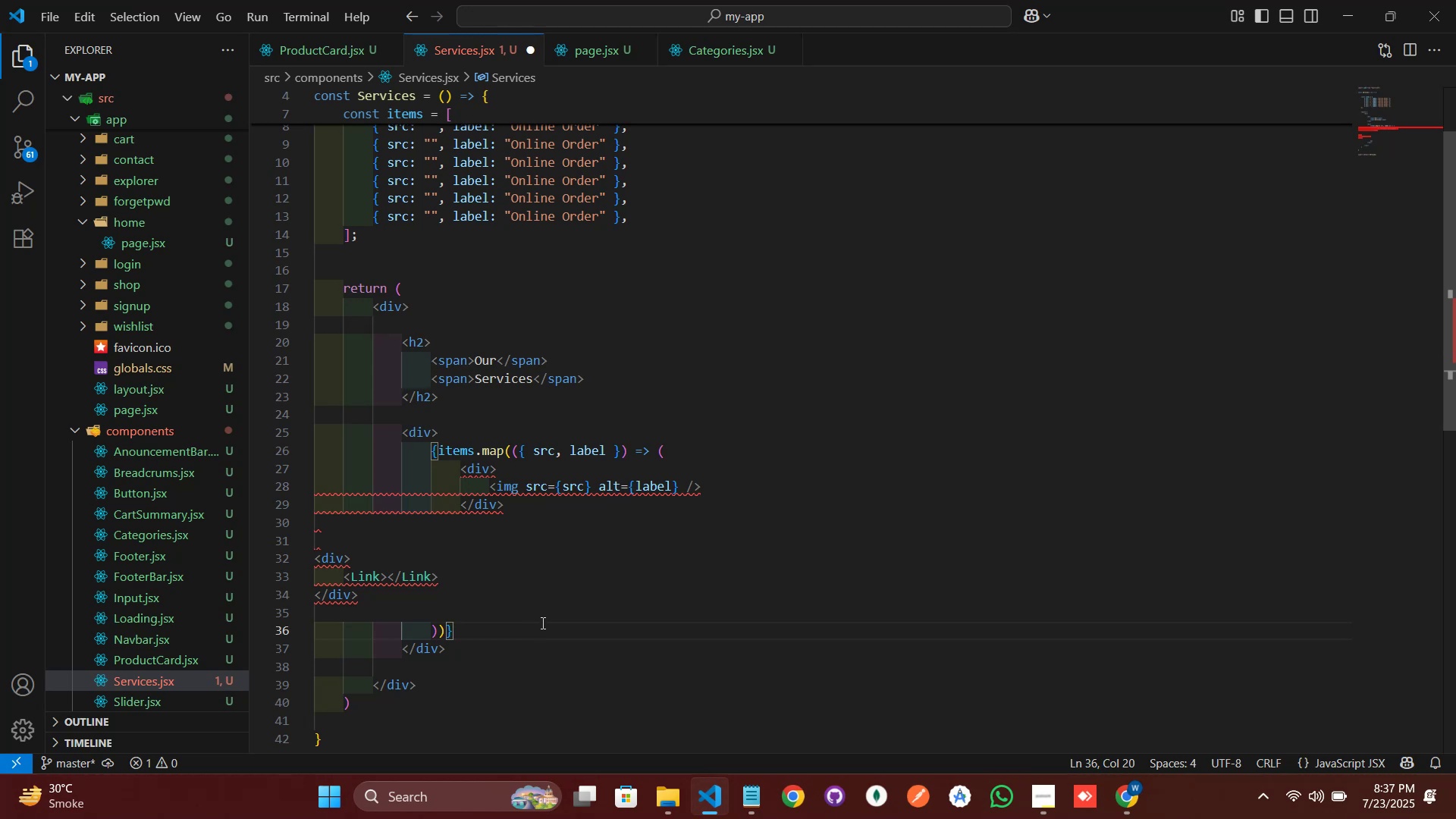 
wait(14.68)
 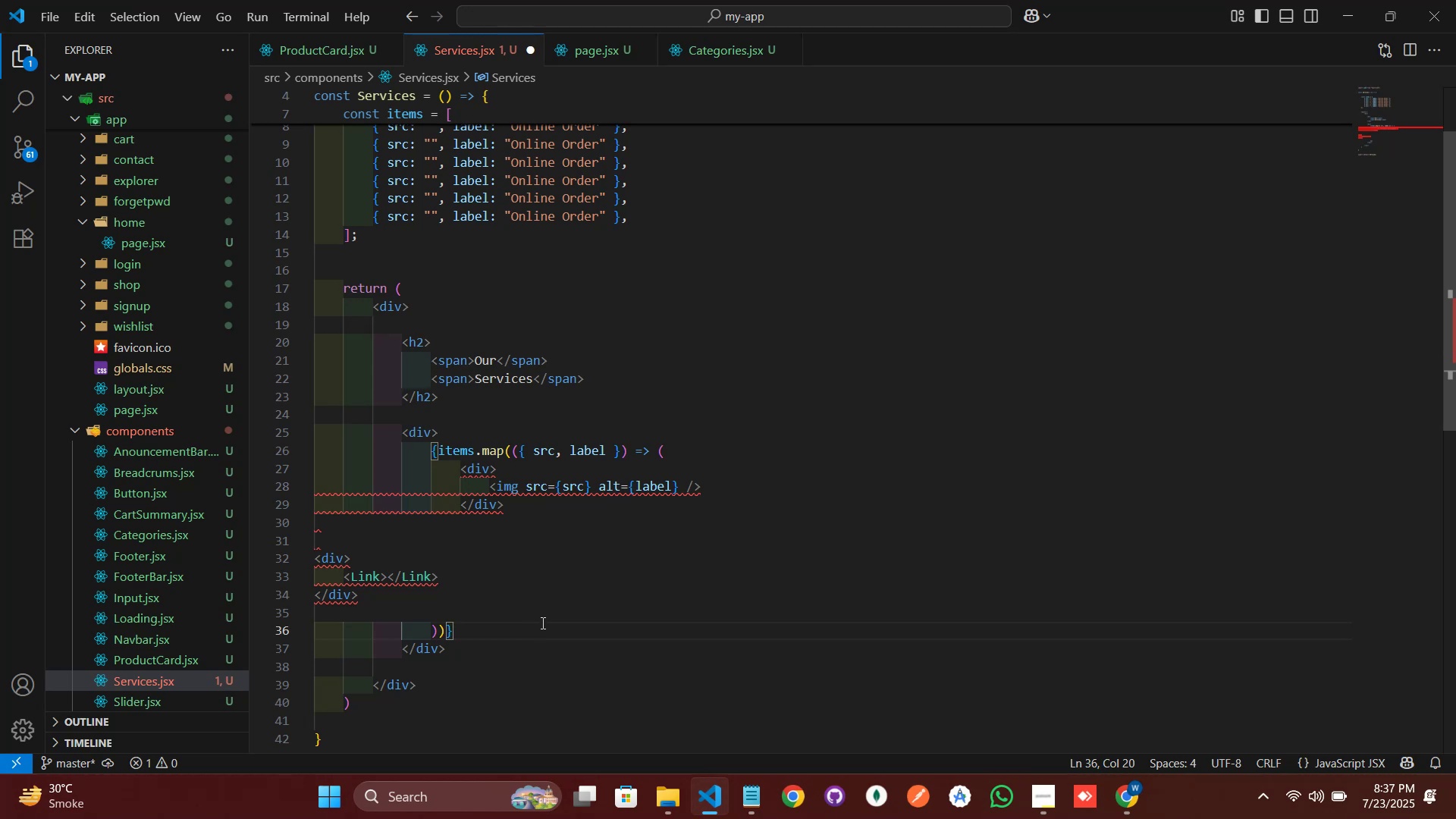 
left_click([764, 487])
 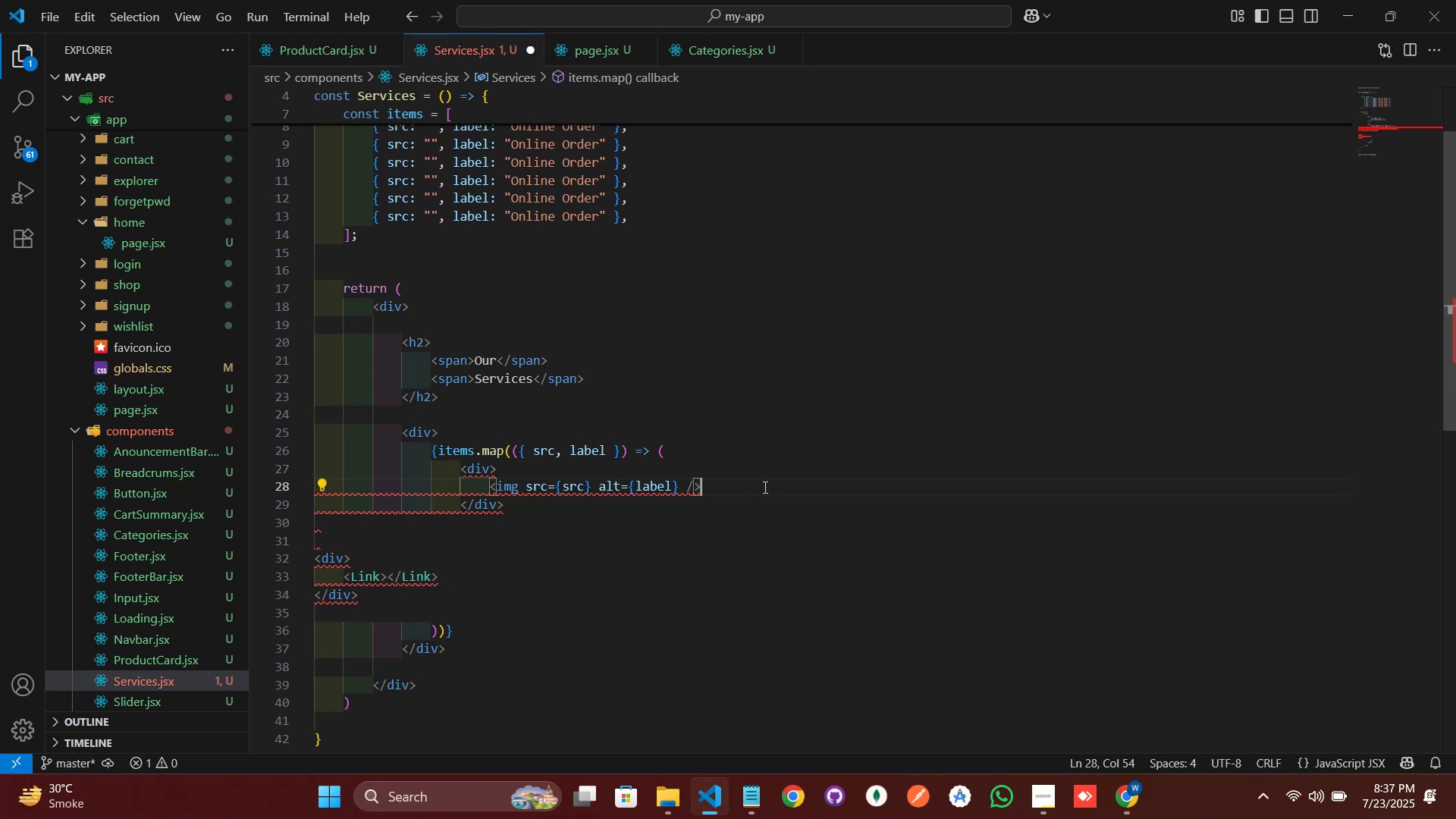 
key(Enter)
 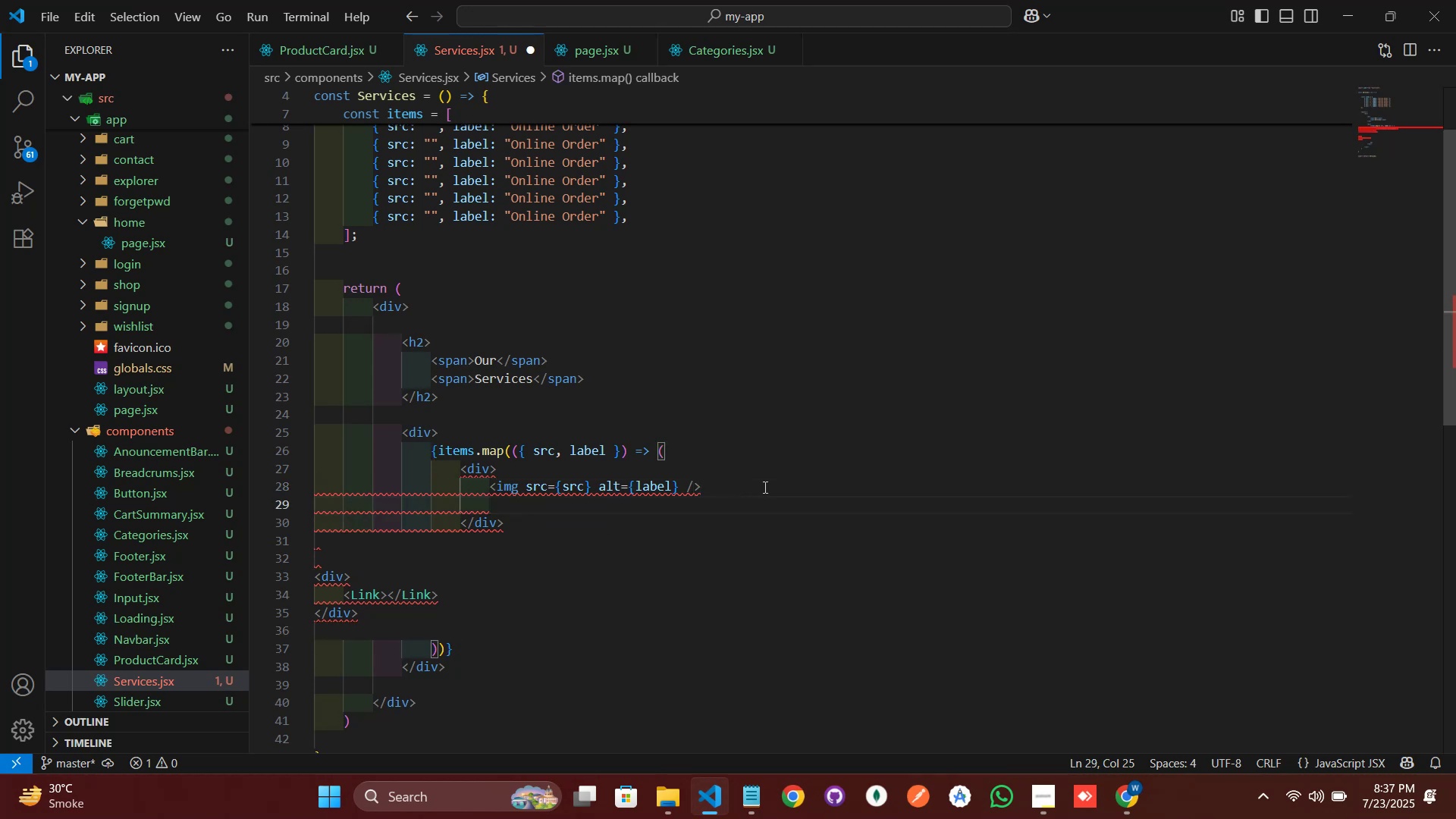 
key(ArrowDown)
 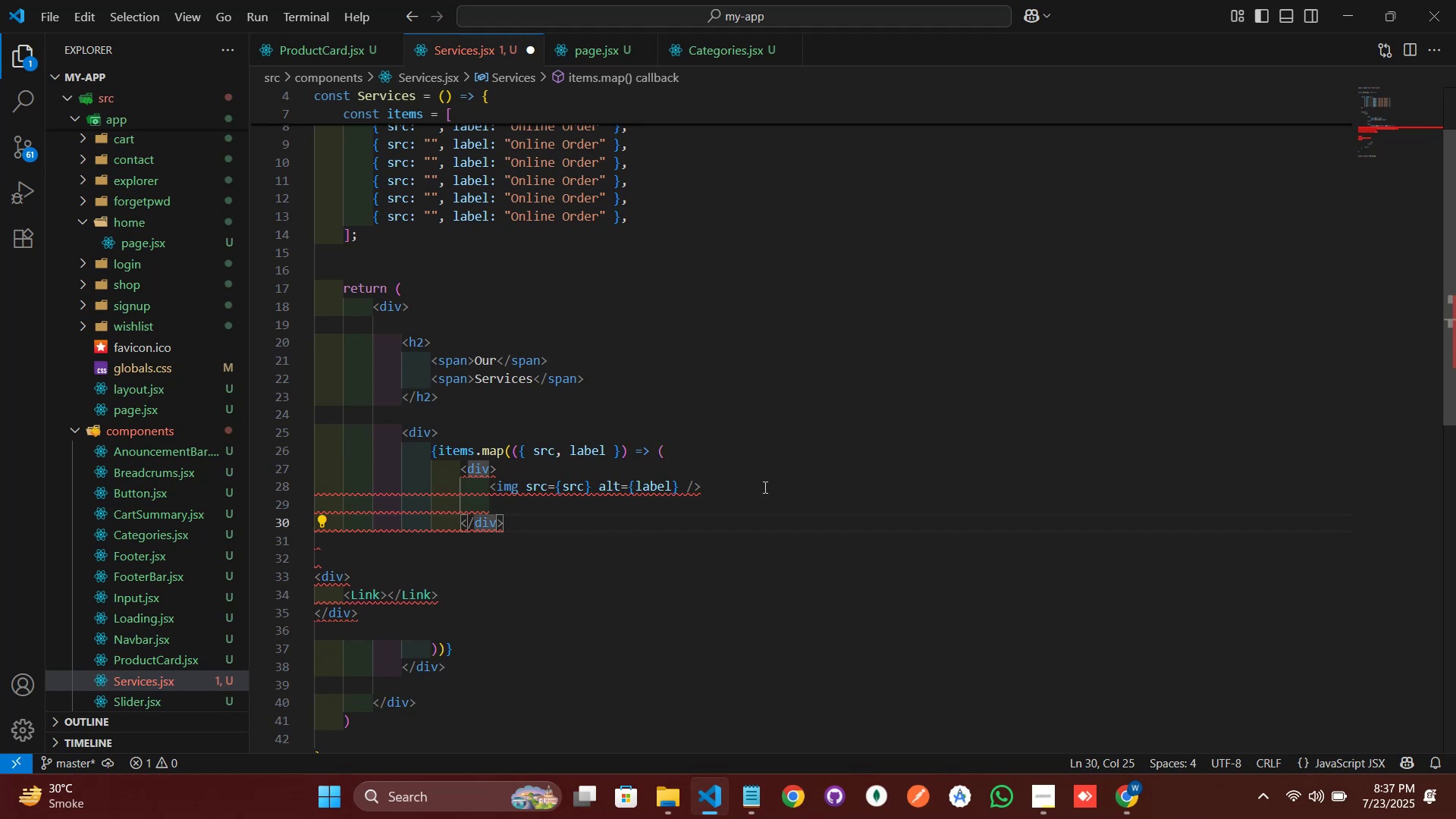 
key(Alt+ArrowDown)
 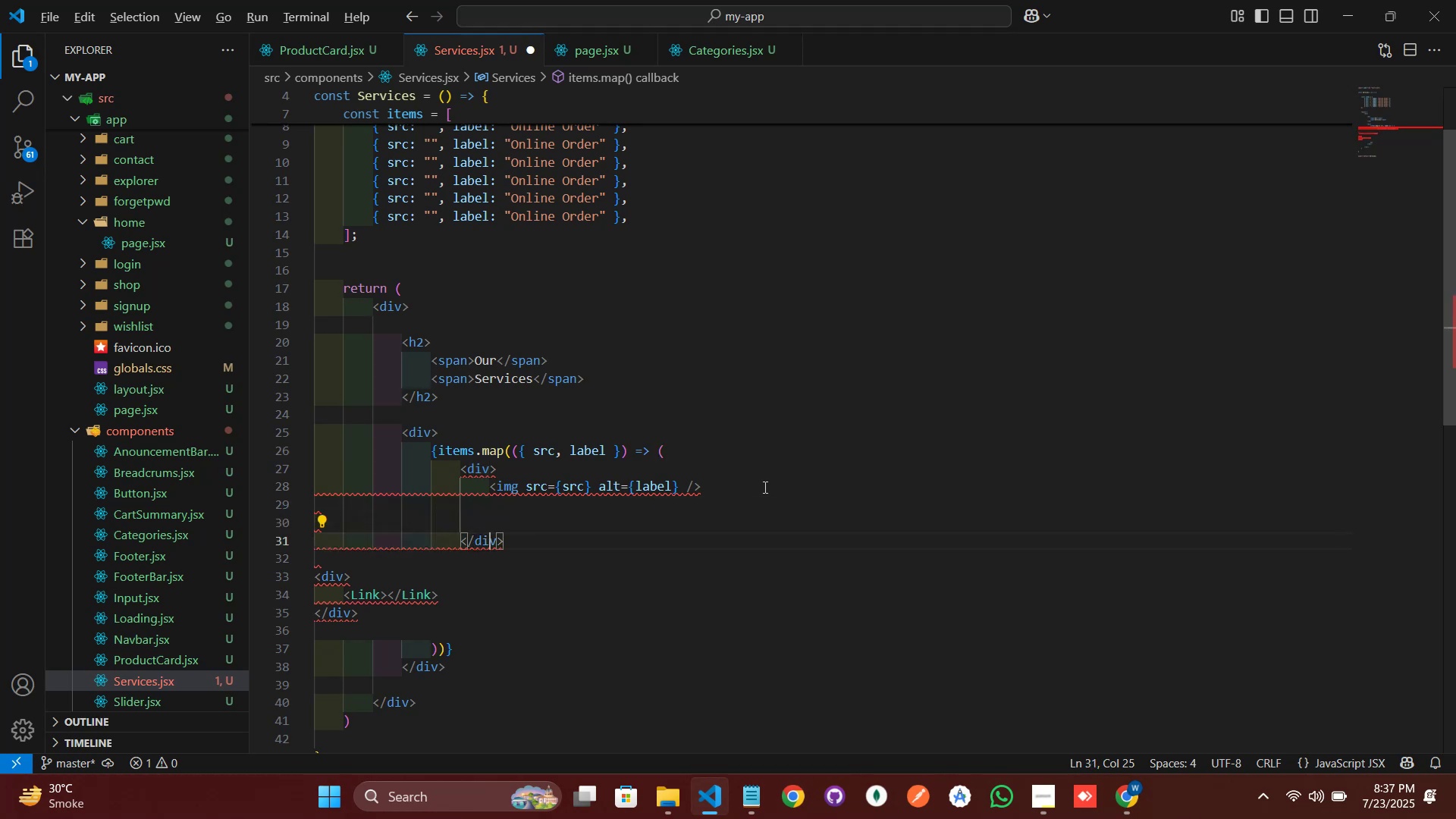 
key(Alt+ArrowDown)
 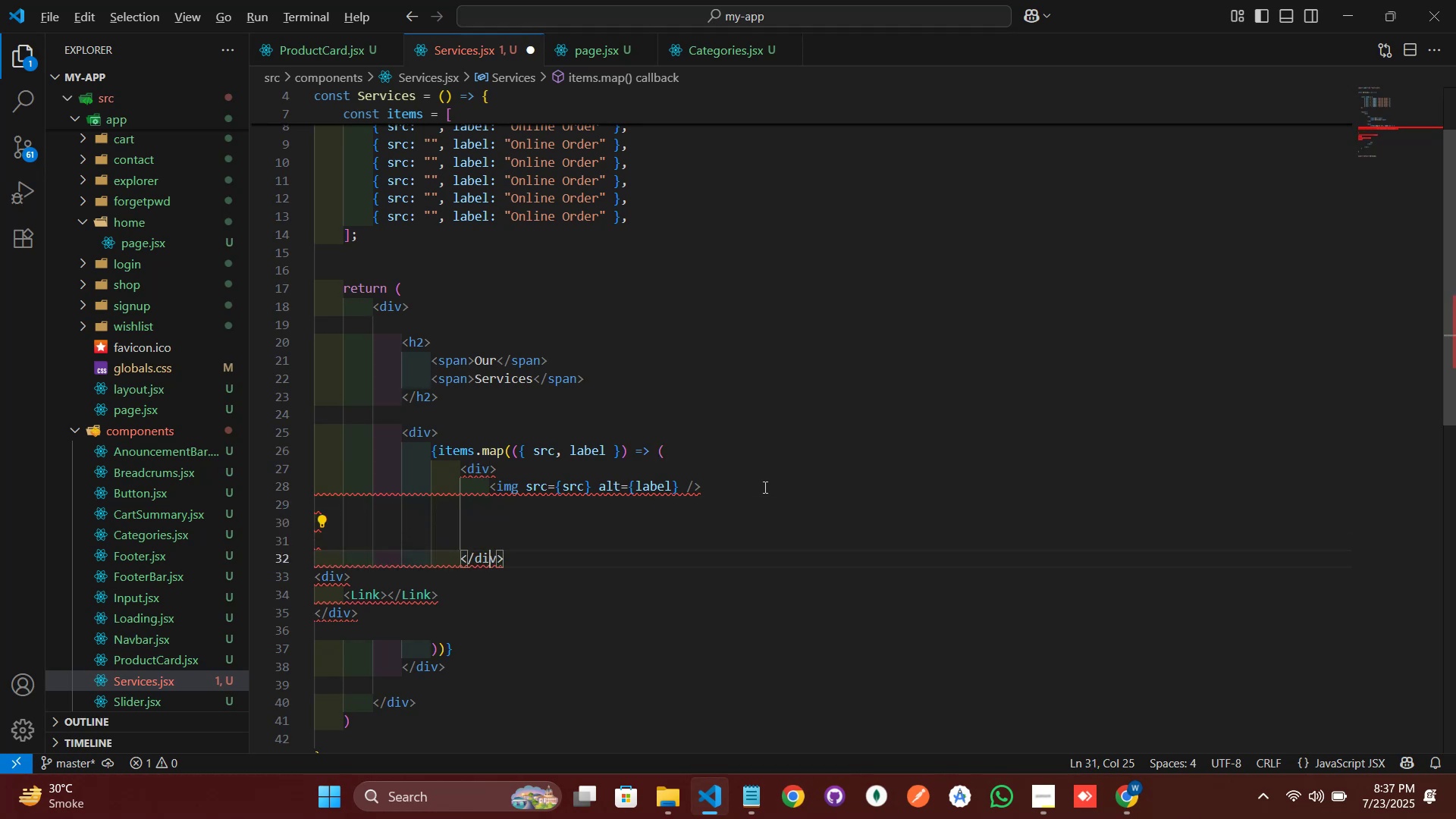 
key(Alt+ArrowDown)
 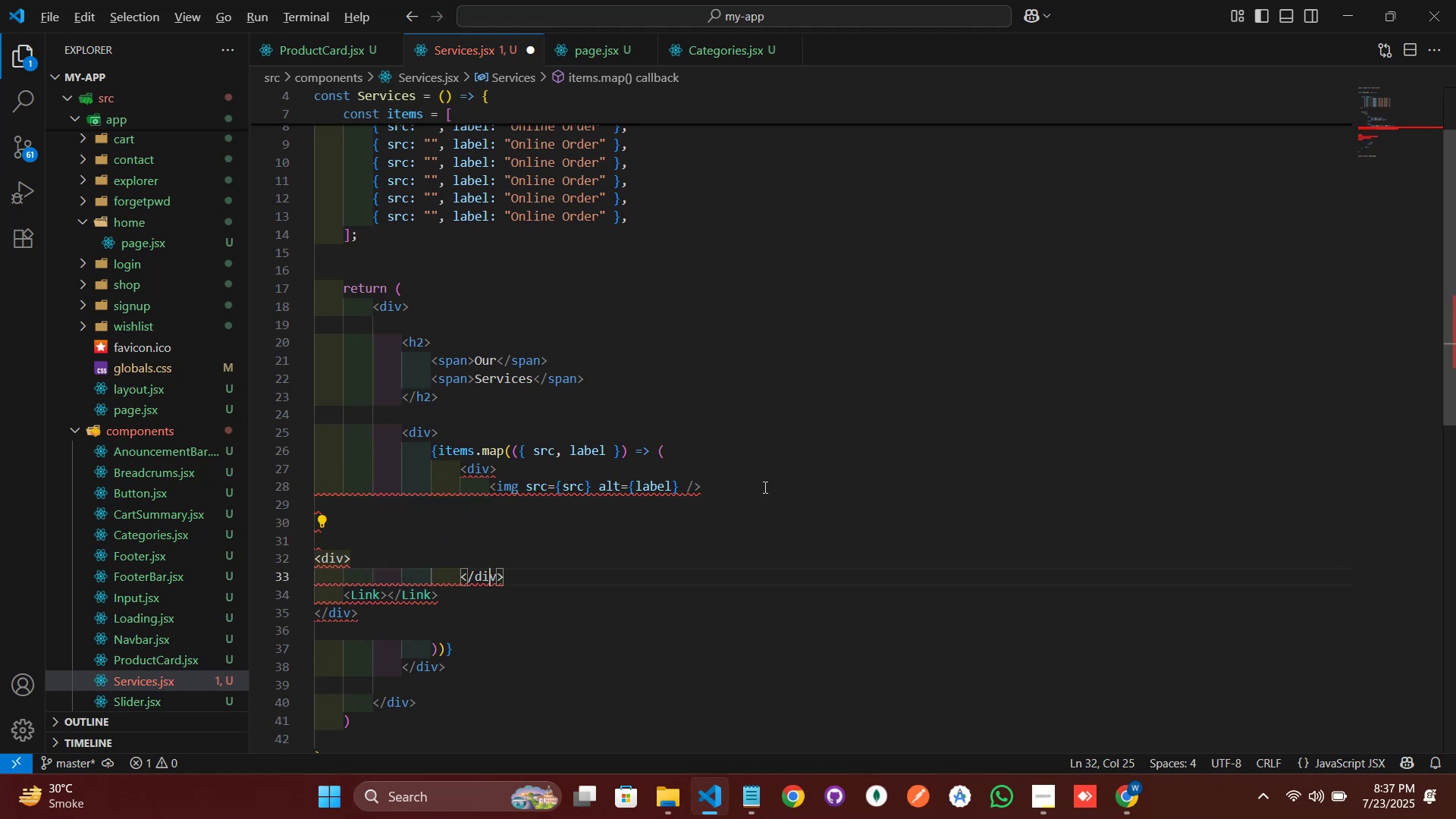 
key(Alt+ArrowDown)
 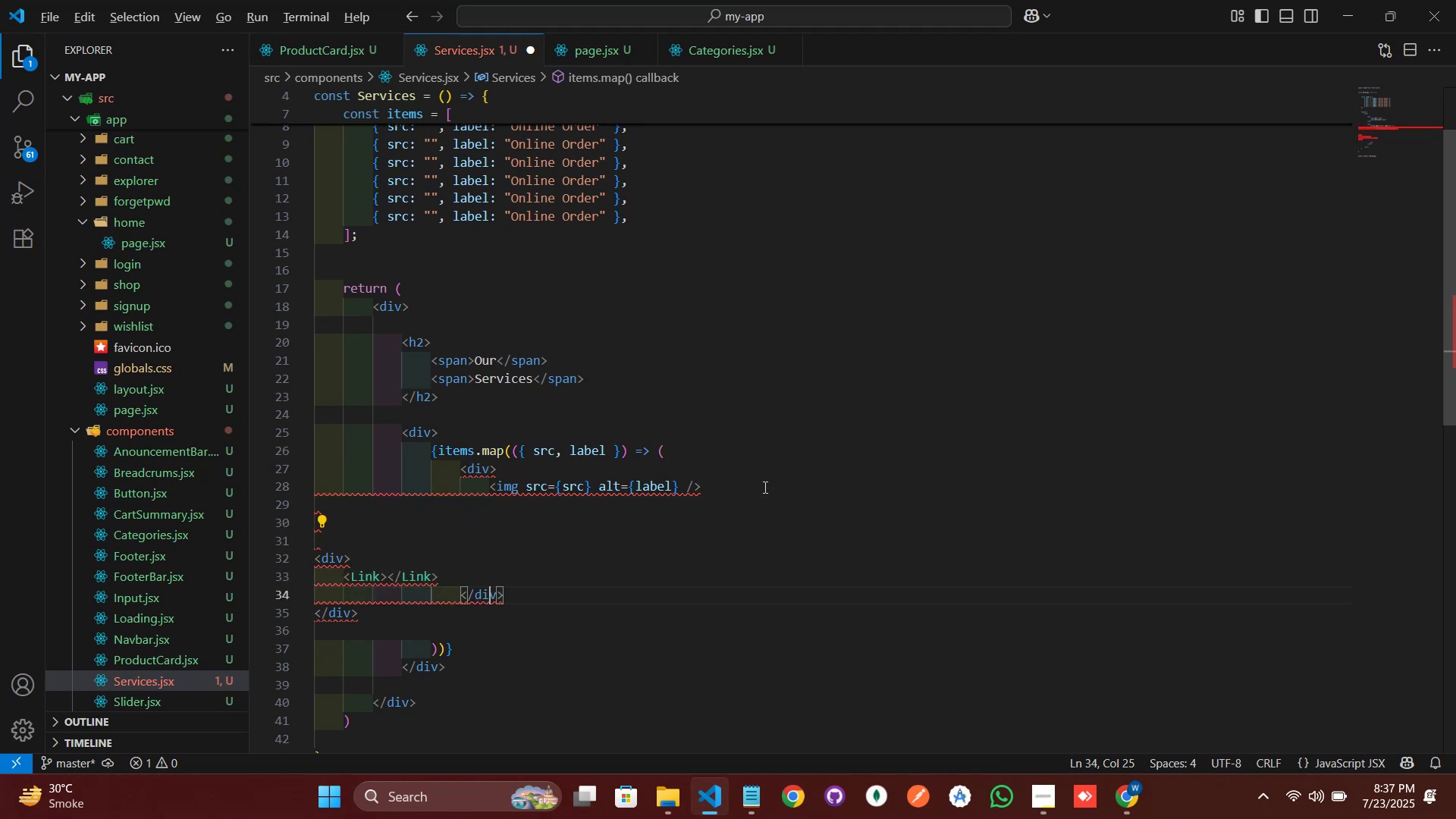 
key(Alt+ArrowDown)
 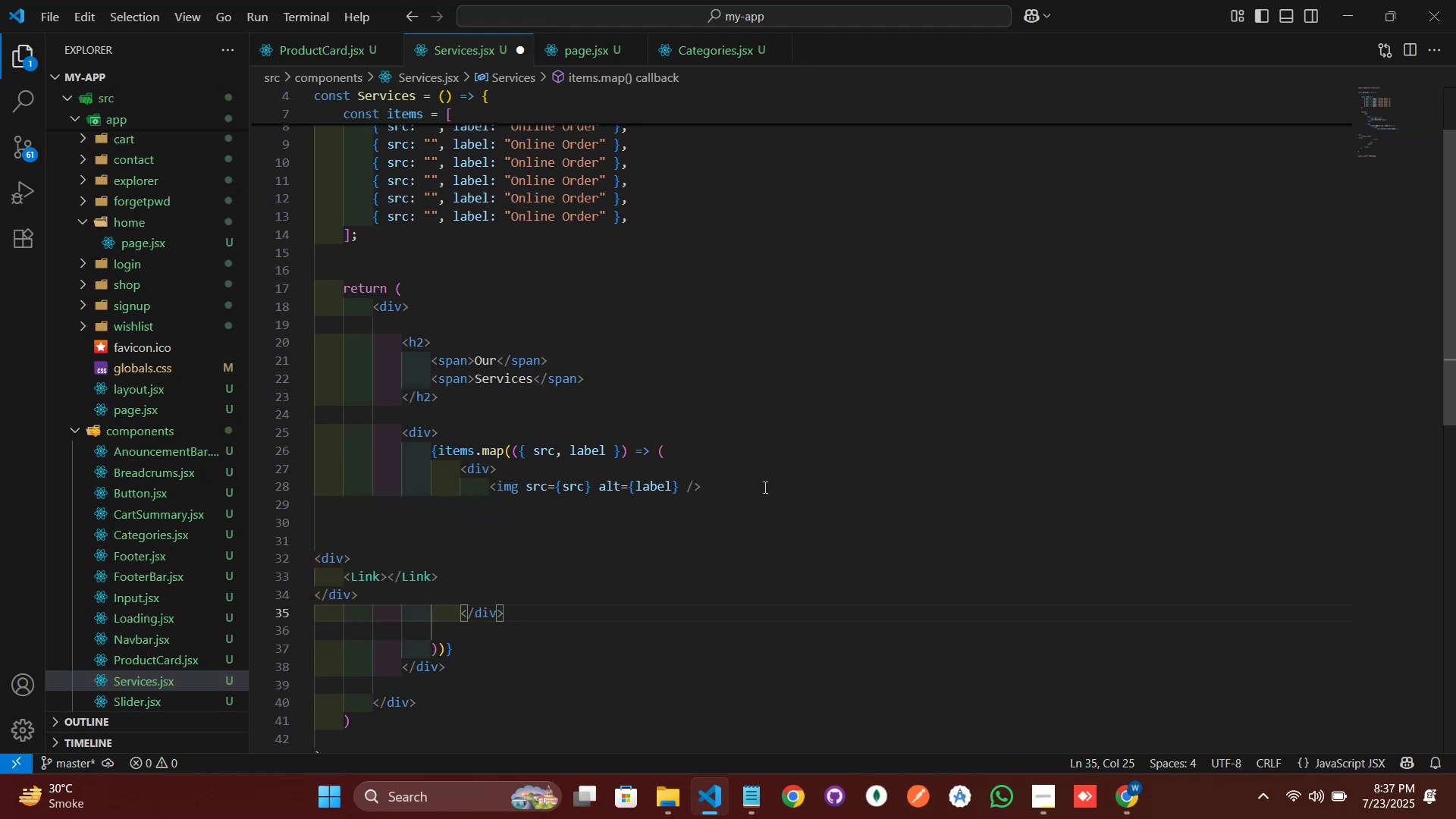 
key(Alt+ArrowDown)
 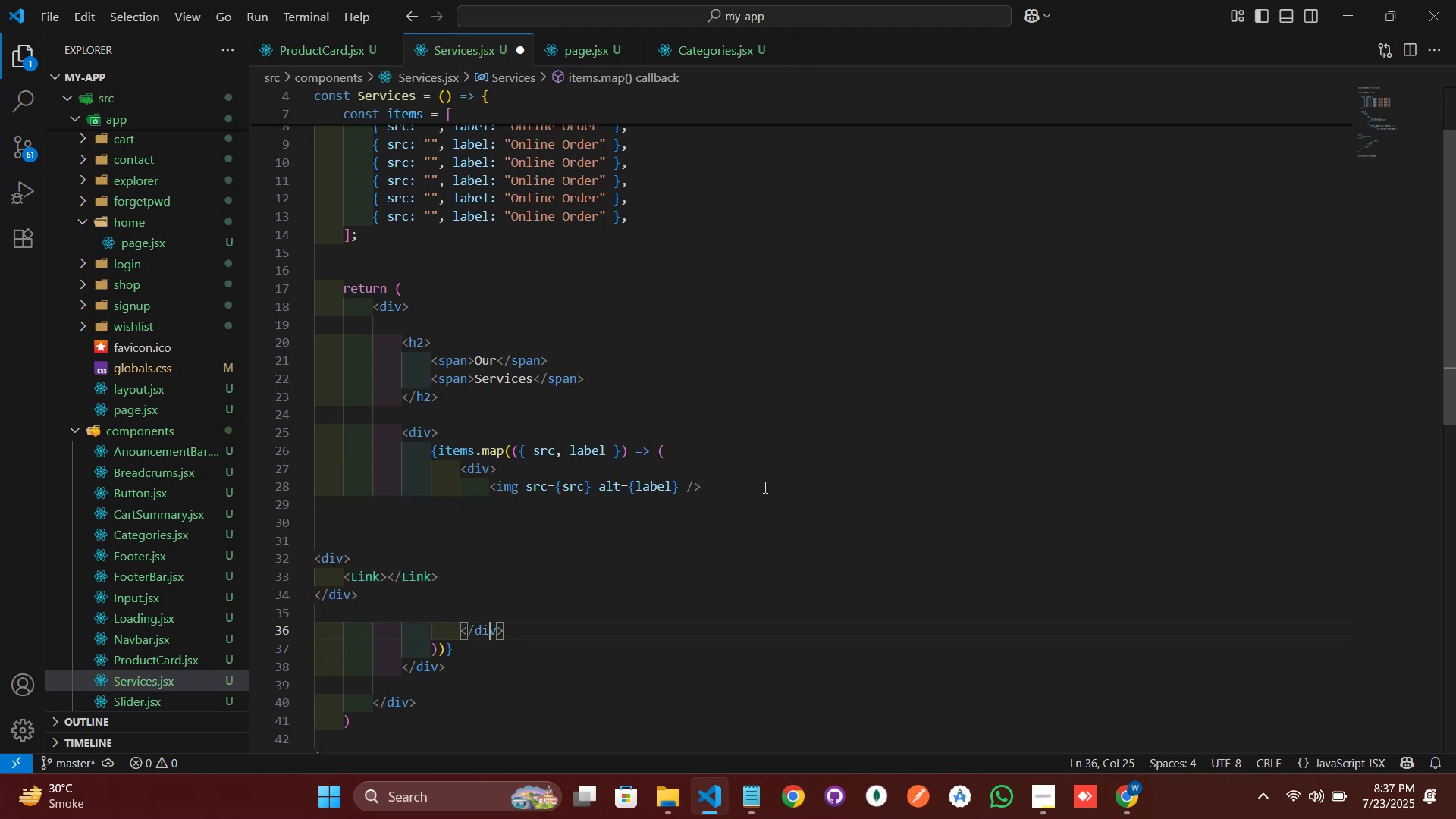 
key(ArrowUp)
 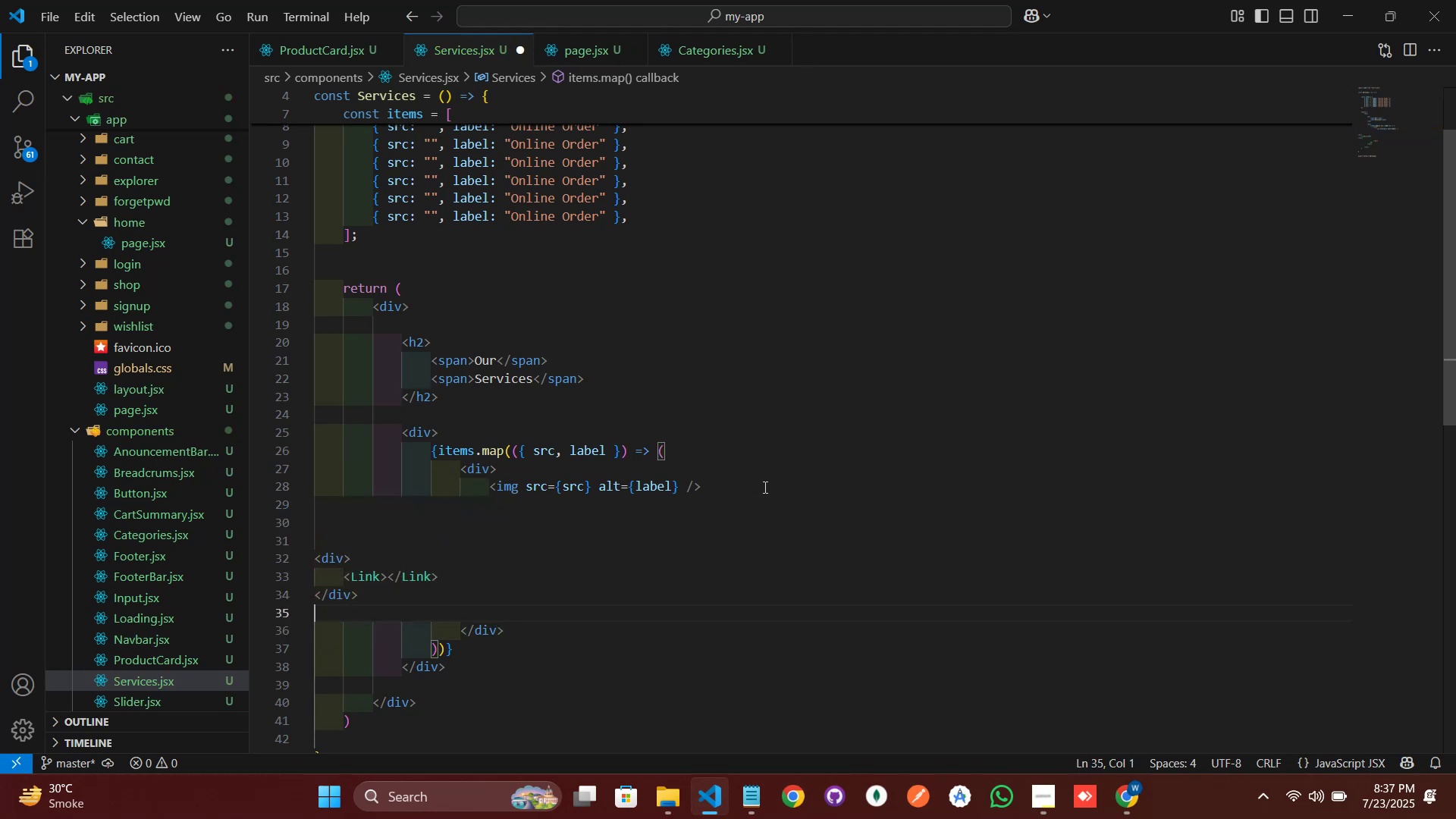 
key(ArrowUp)
 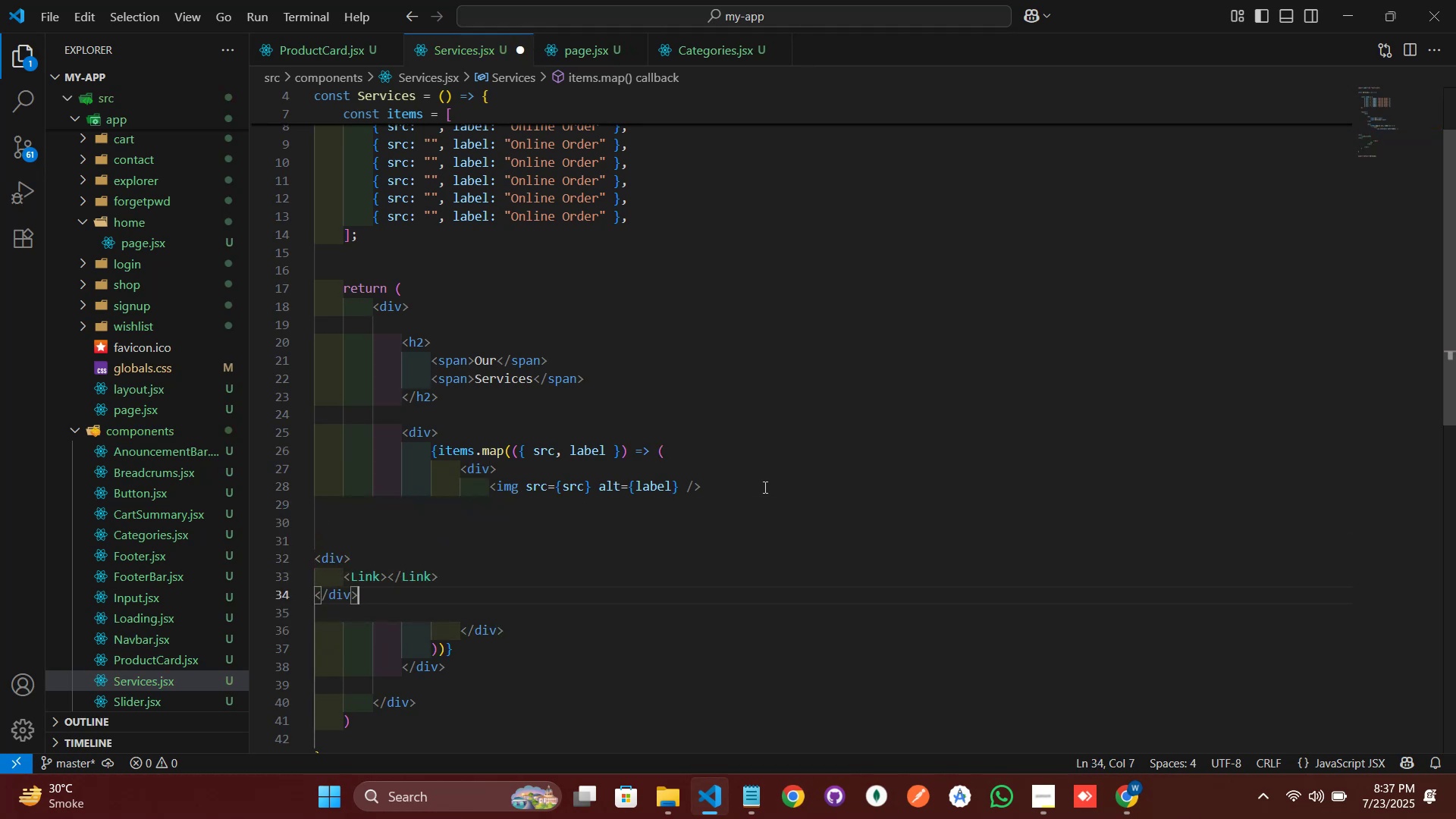 
key(ArrowUp)
 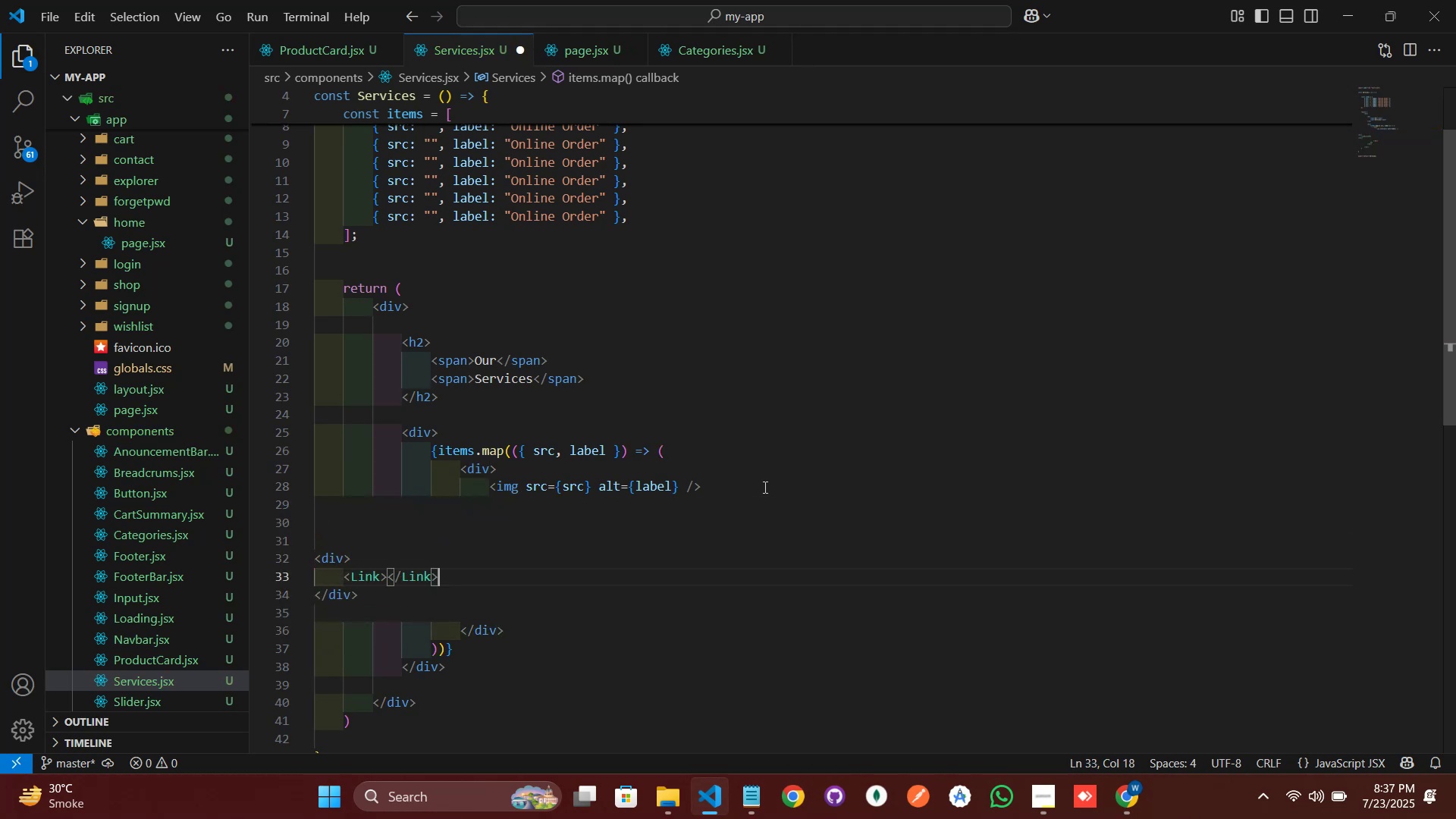 
hold_key(key=ArrowLeft, duration=0.7)
 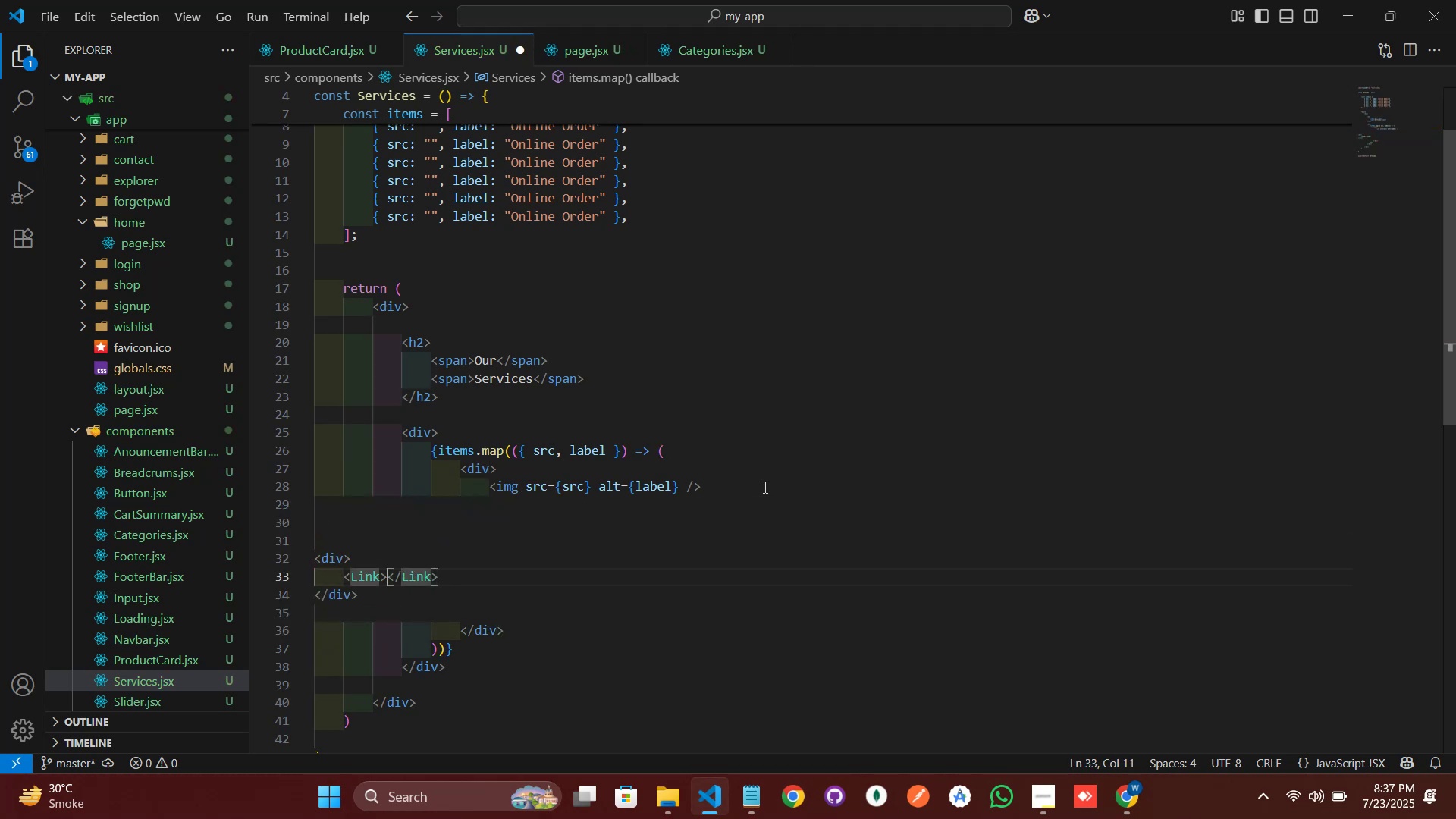 
key(ArrowLeft)
 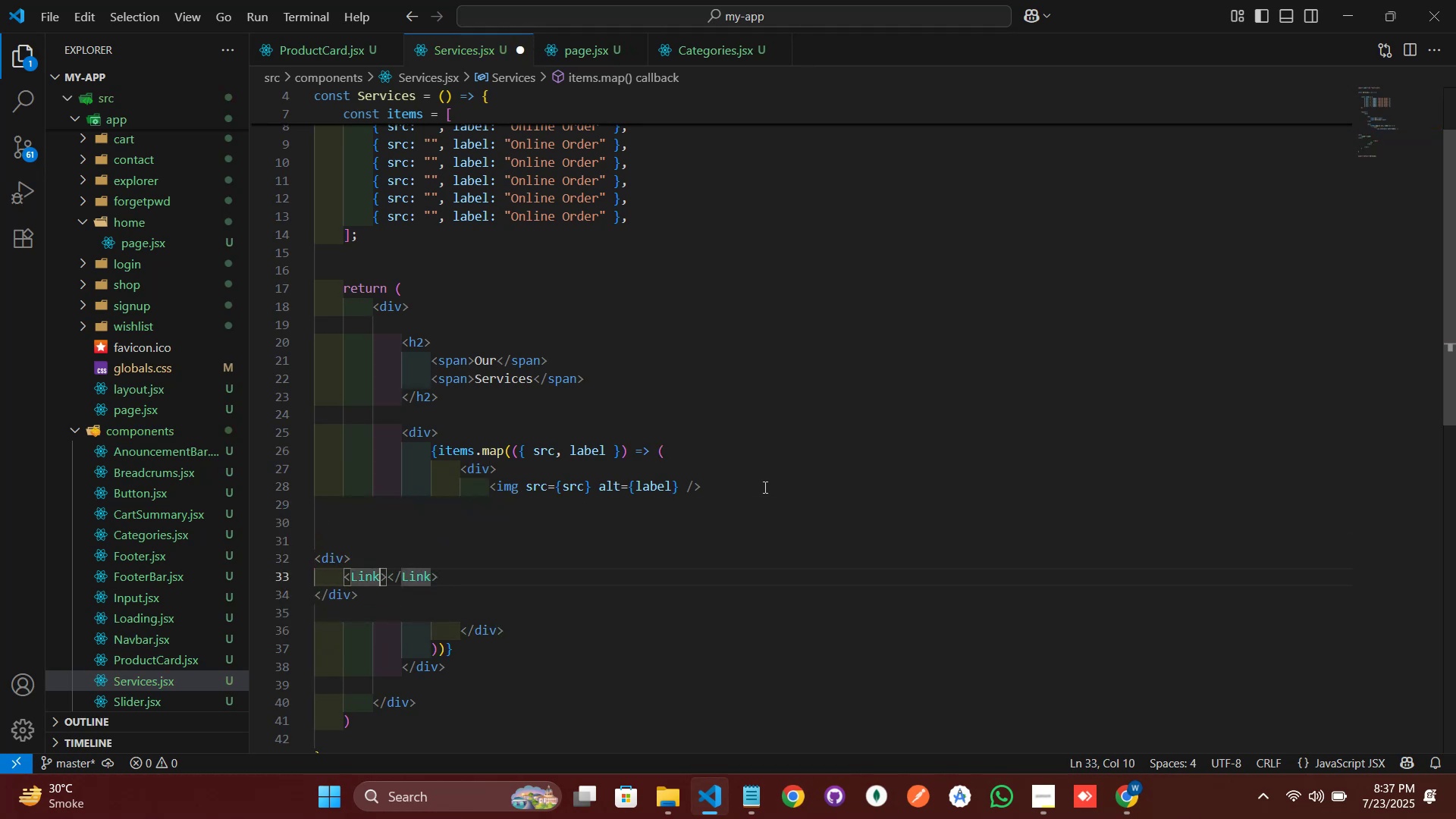 
key(ArrowRight)
 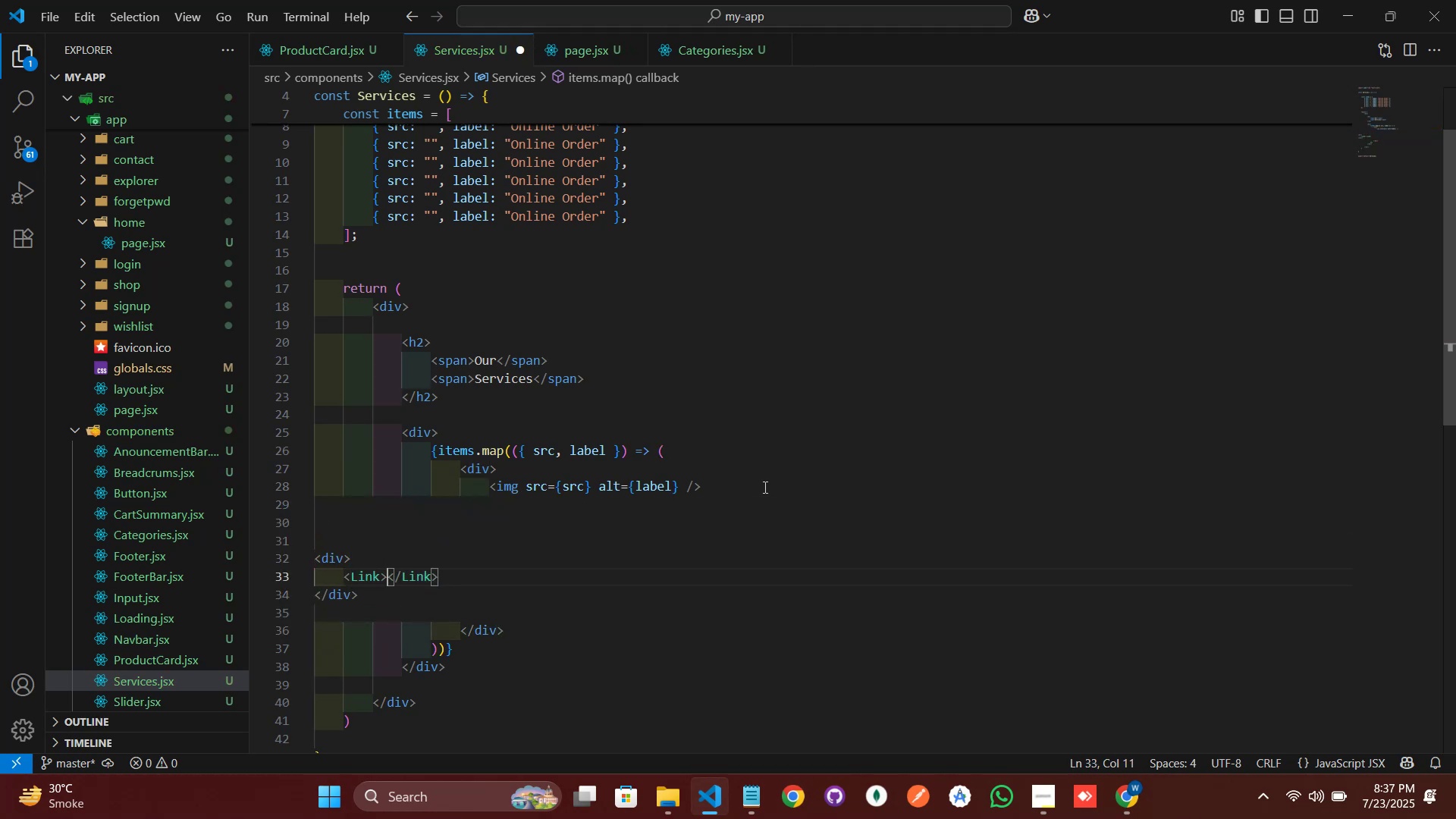 
key(Shift+BracketLeft)
 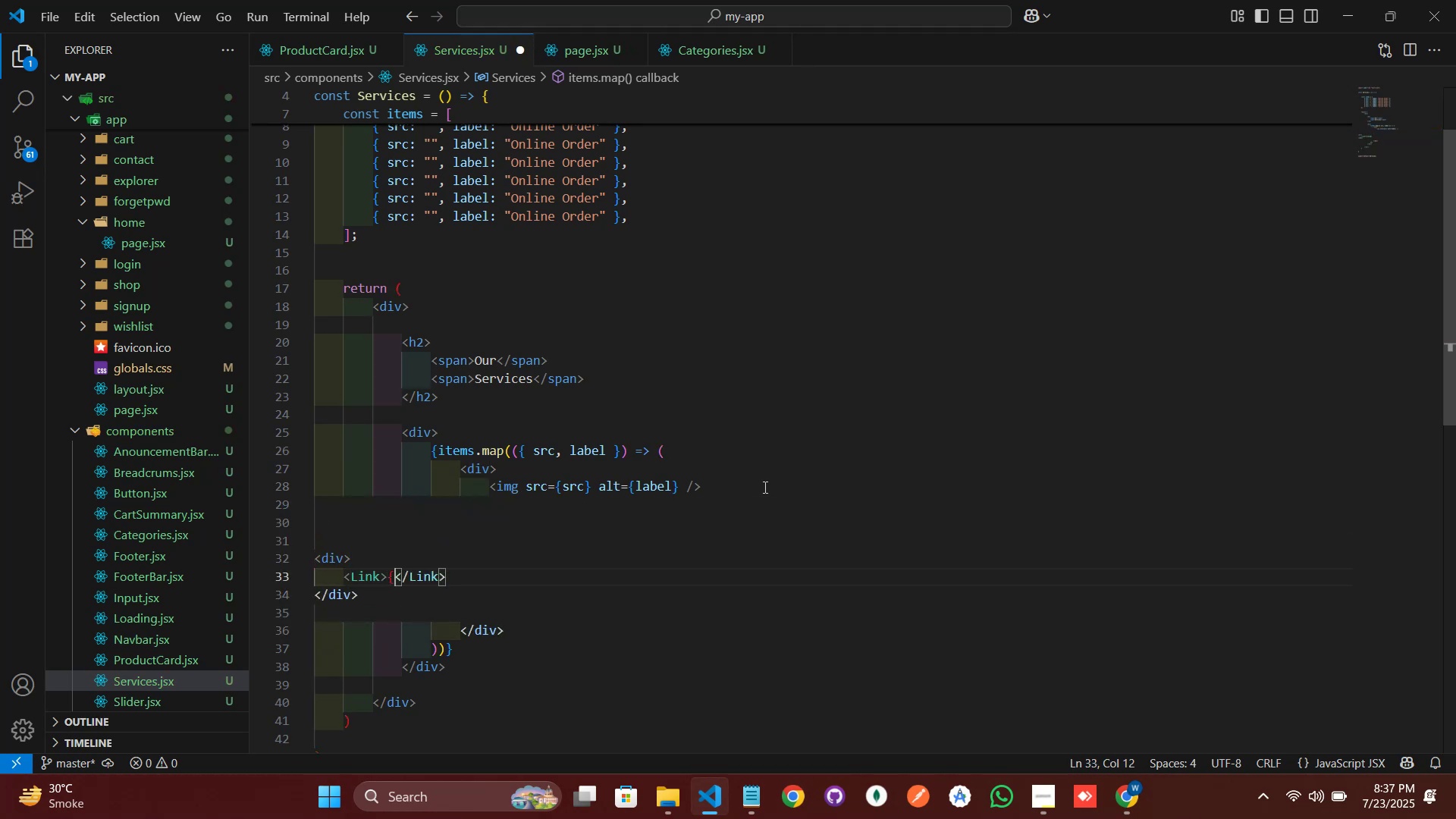 
key(Shift+BracketRight)
 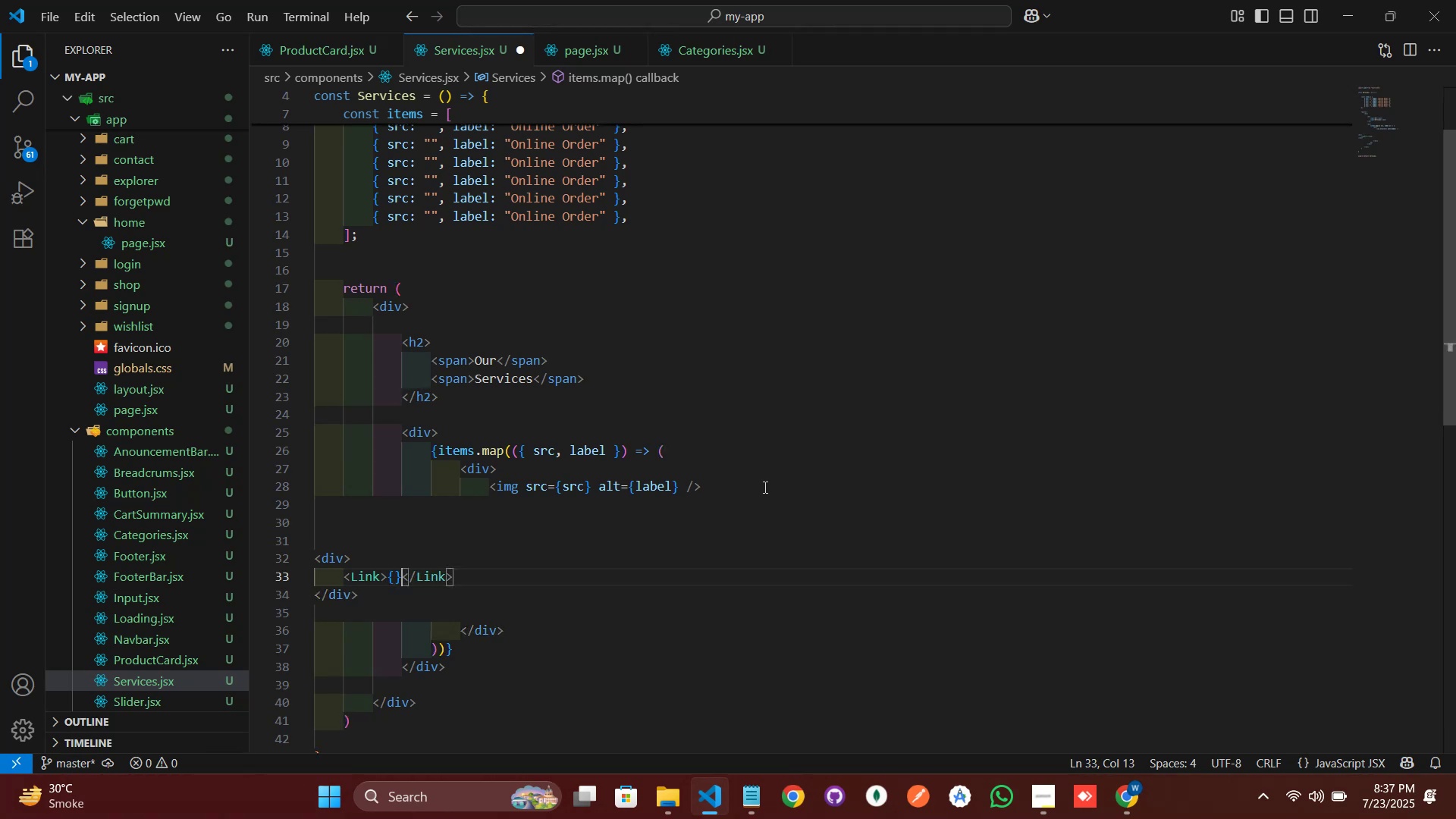 
key(ArrowLeft)
 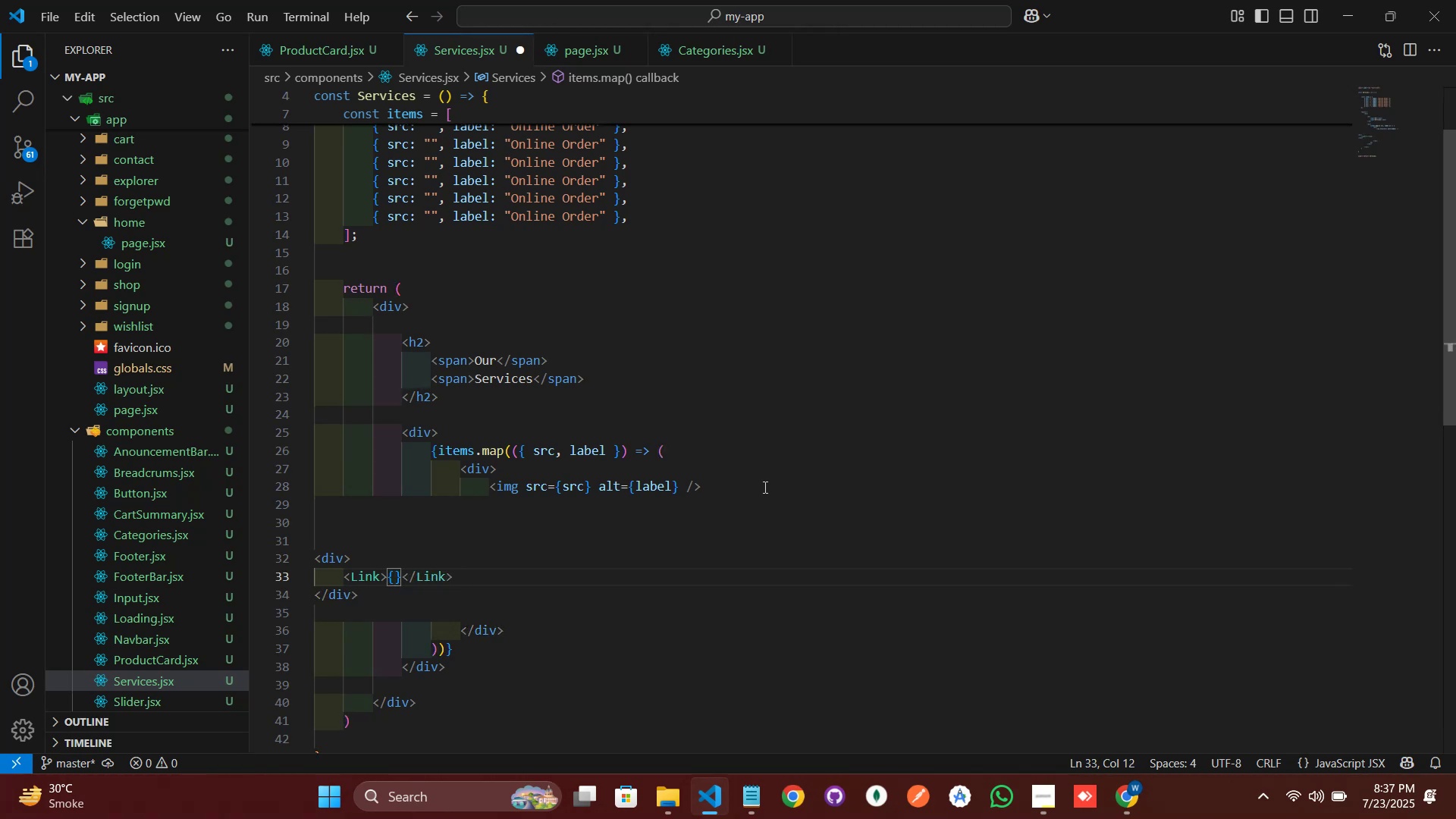 
type(lab)
 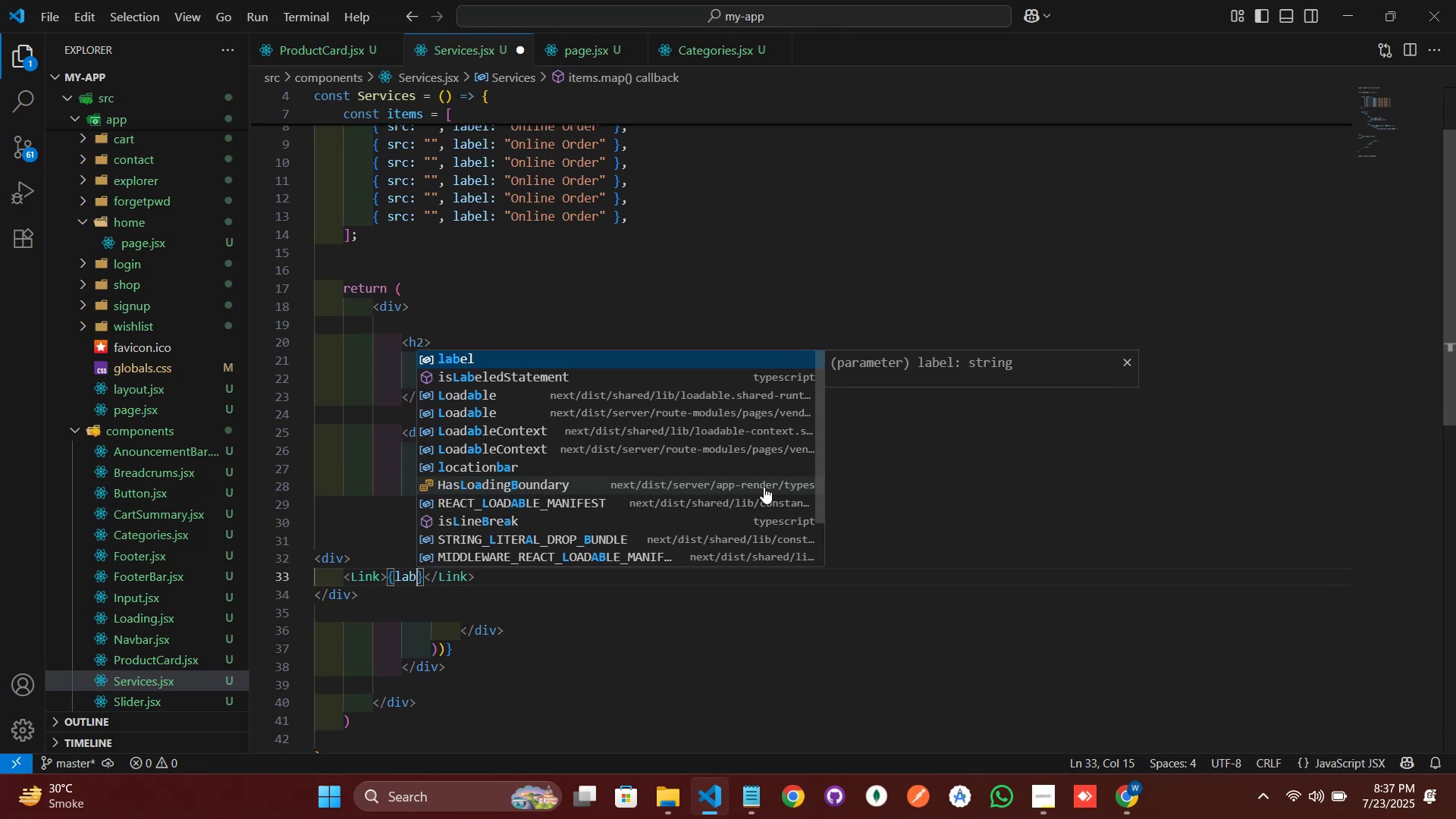 
key(Enter)
 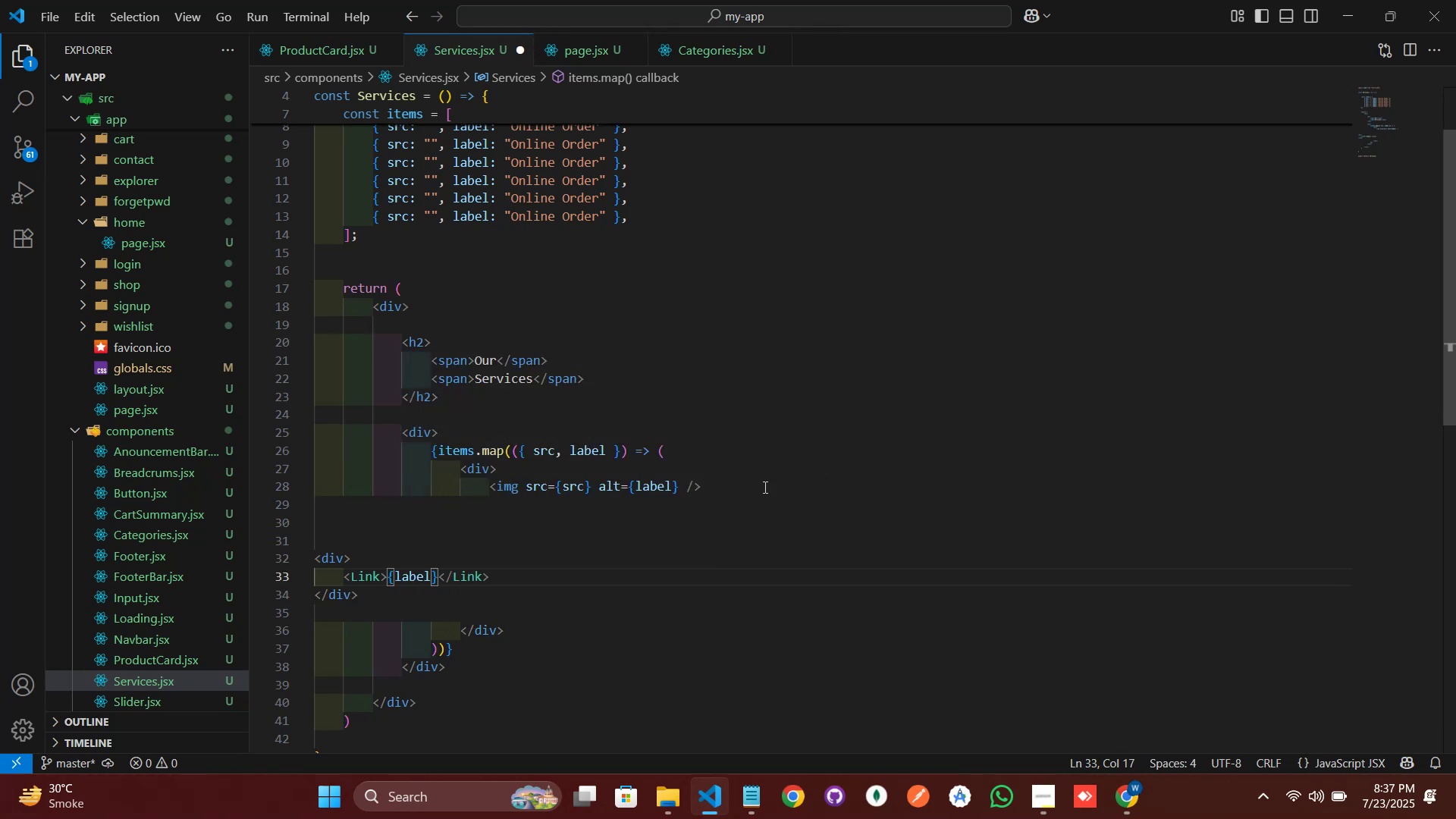 
key(Control+S)
 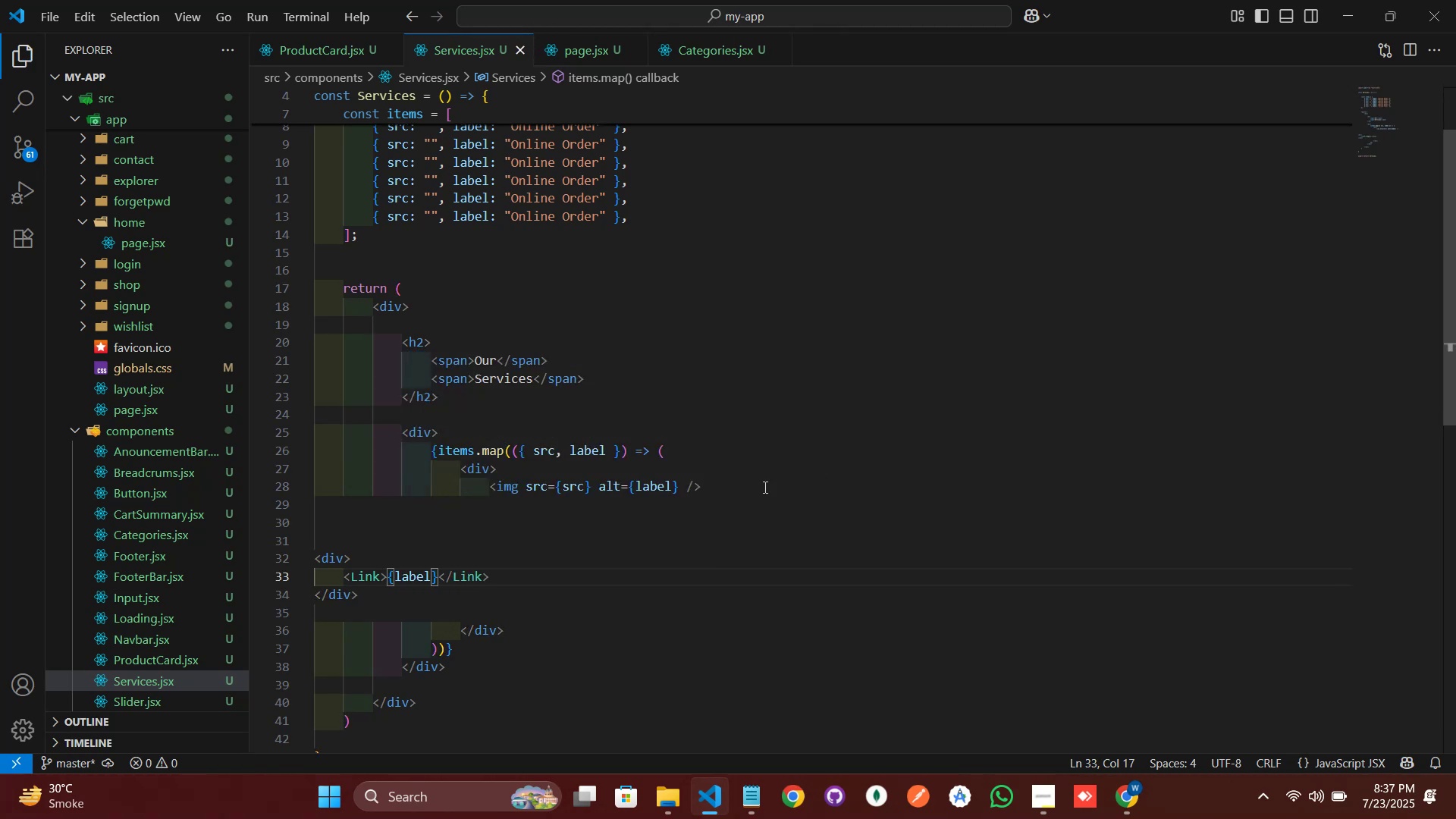 
right_click([703, 451])
 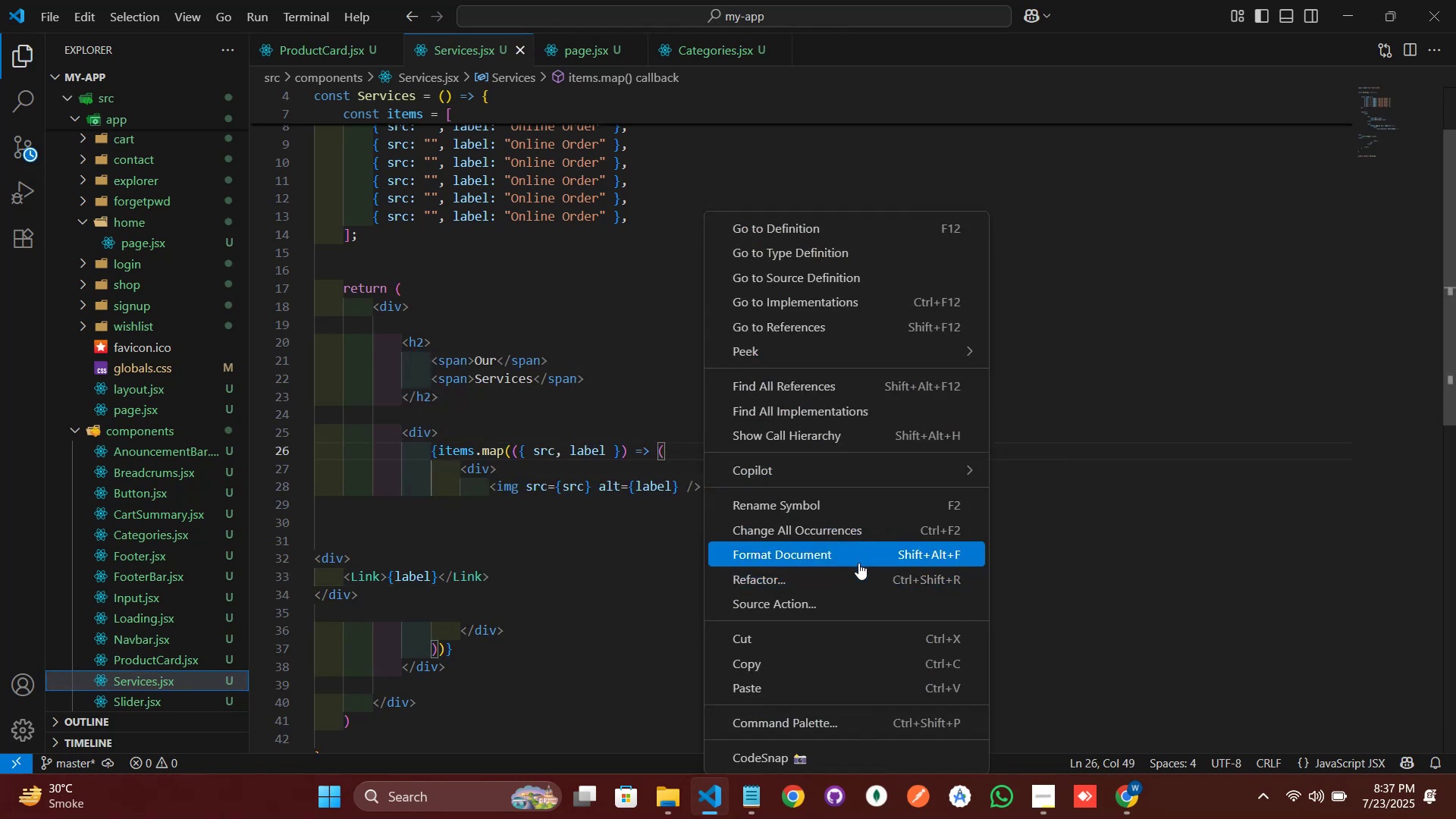 
left_click([858, 554])
 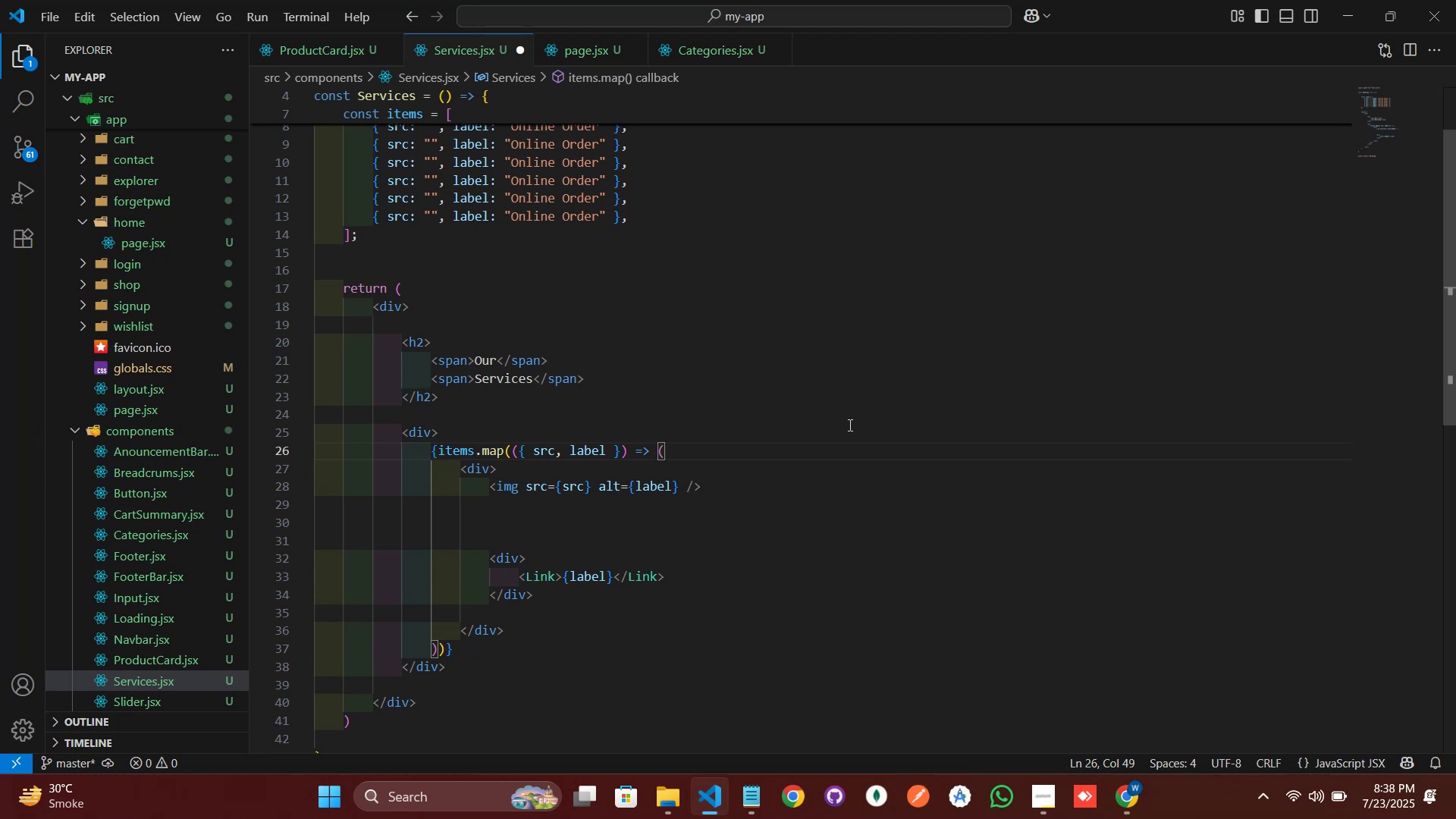 
wait(32.94)
 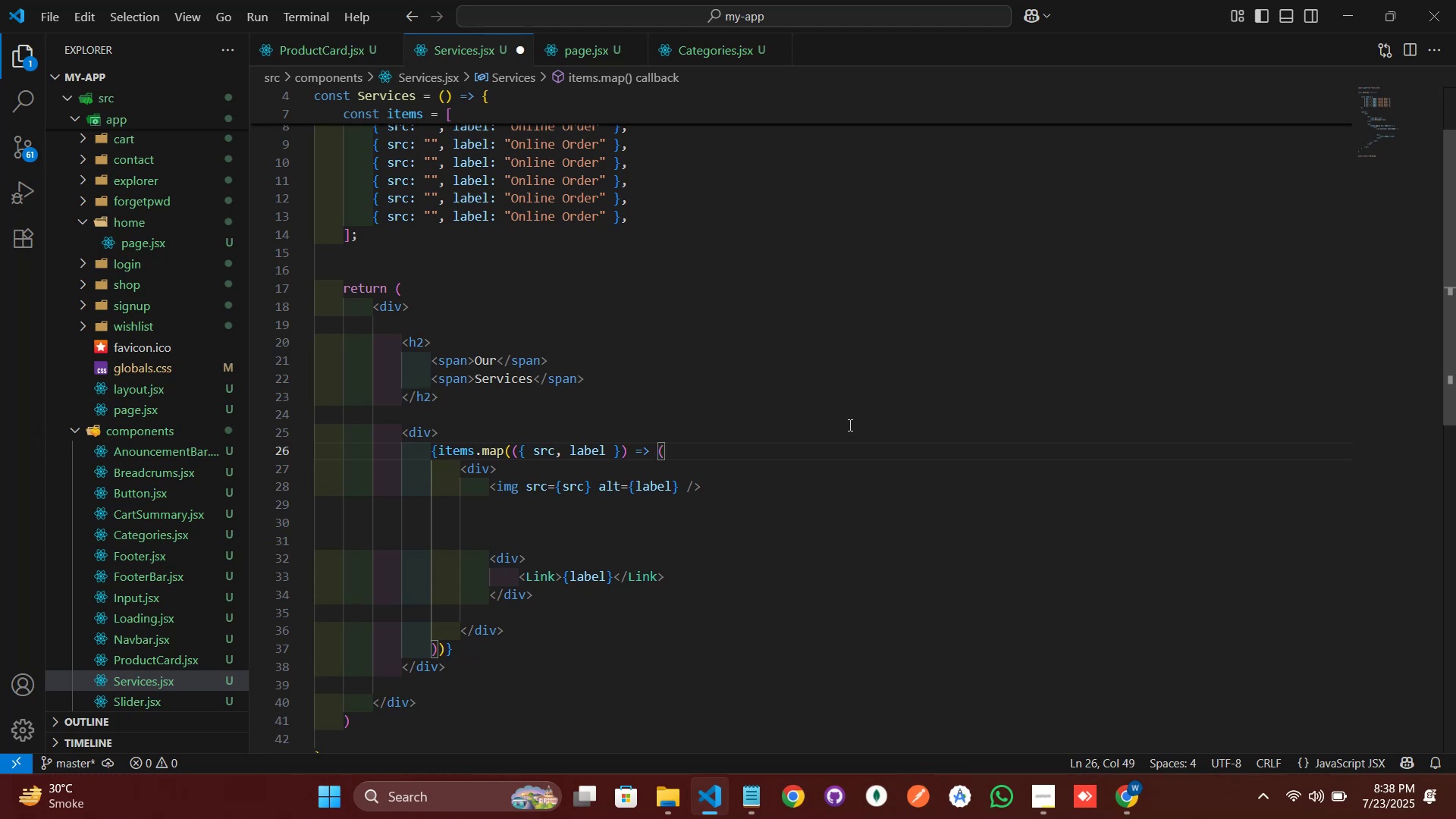 
scroll: coordinate [565, 513], scroll_direction: down, amount: 1.0
 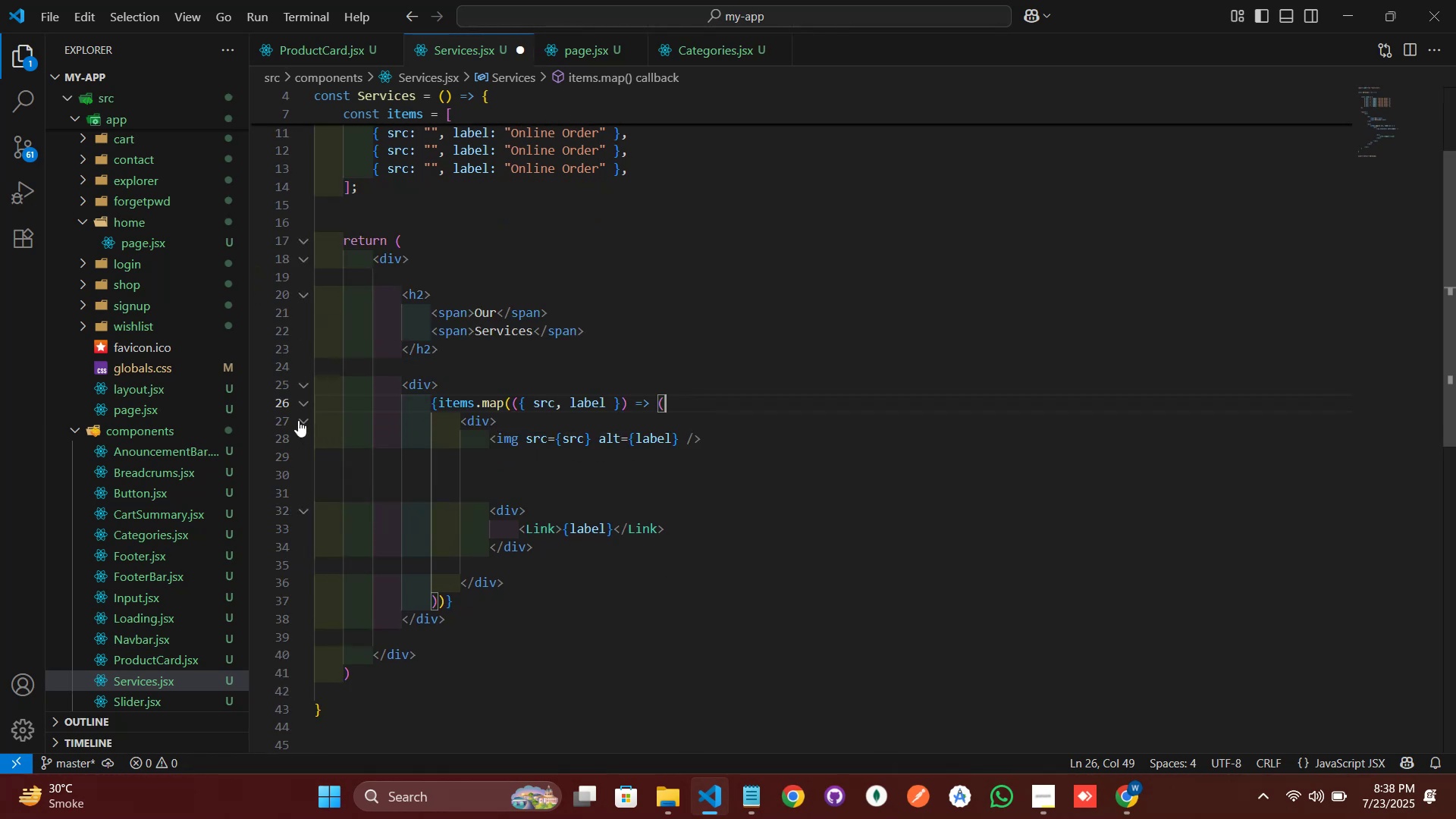 
left_click([299, 420])
 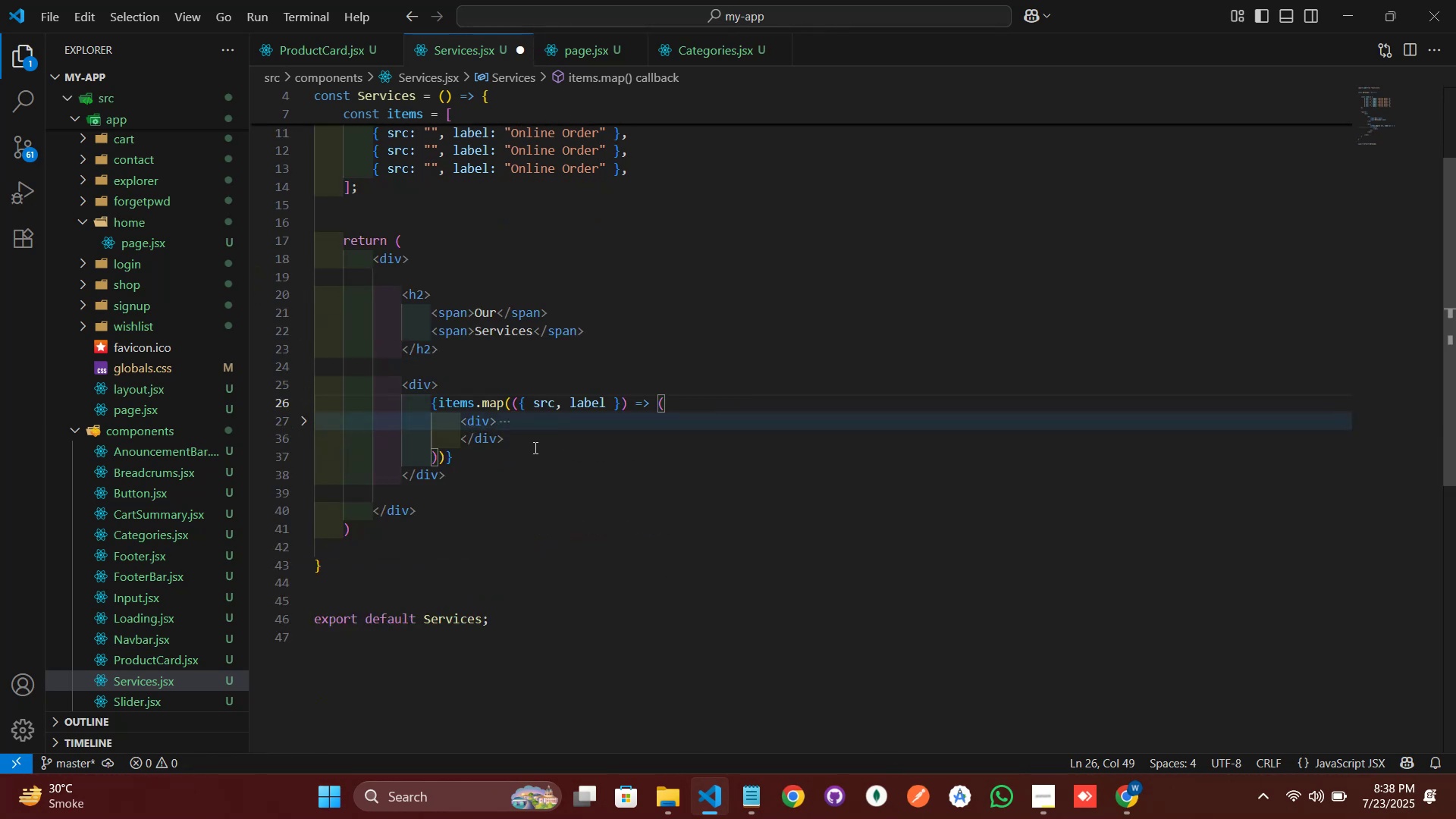 
left_click([535, 444])
 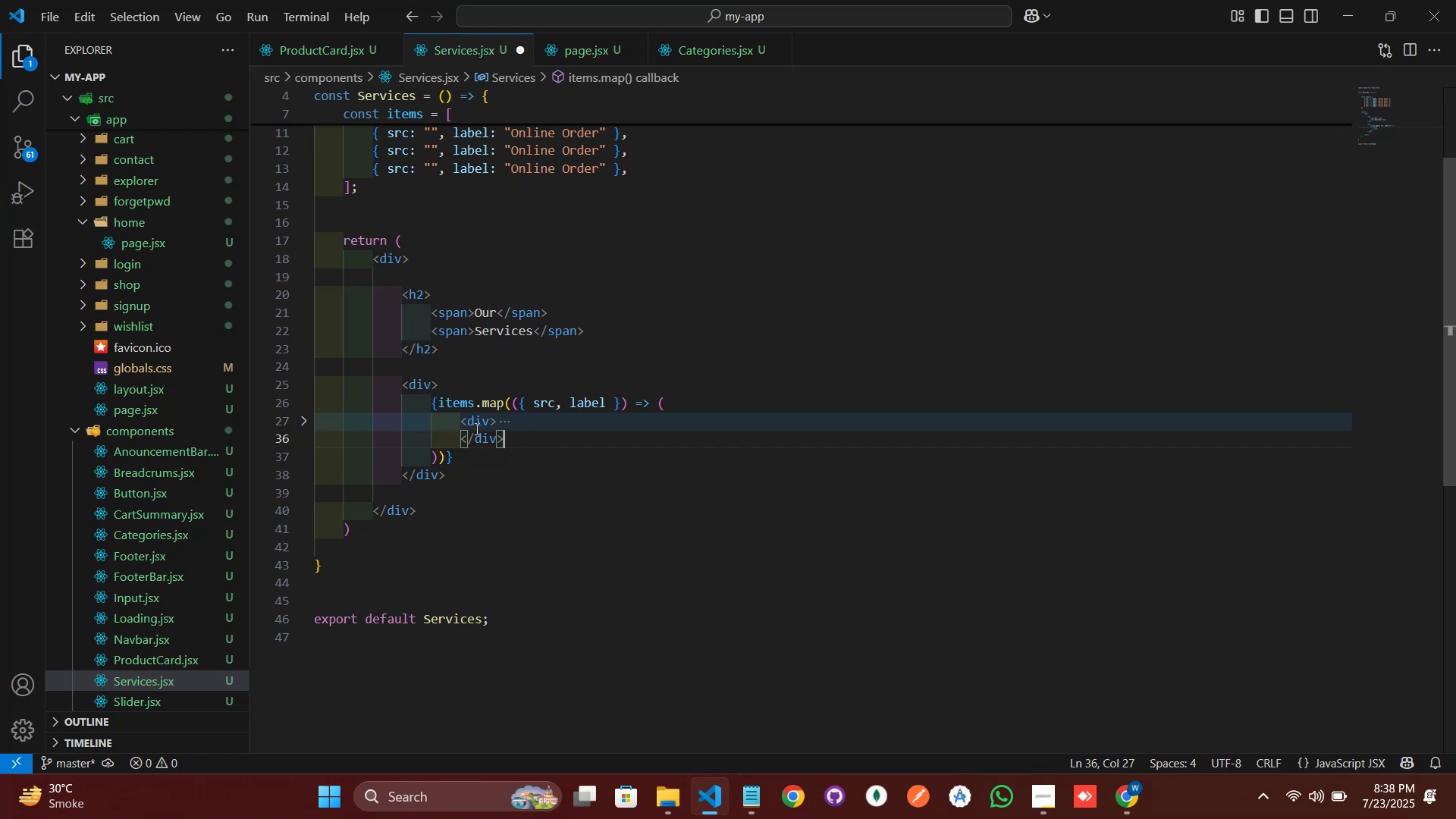 
wait(5.64)
 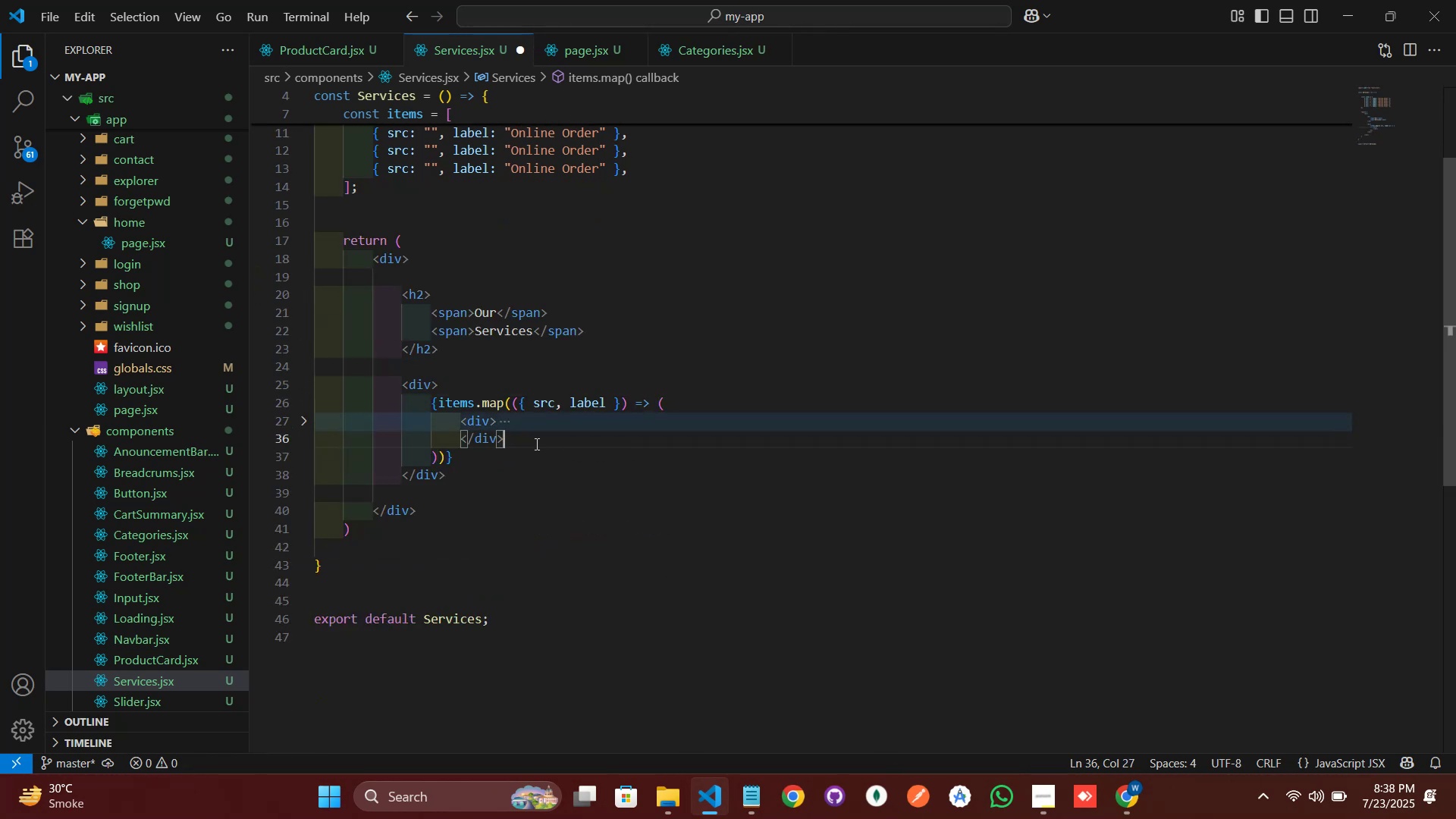 
left_click([305, 419])
 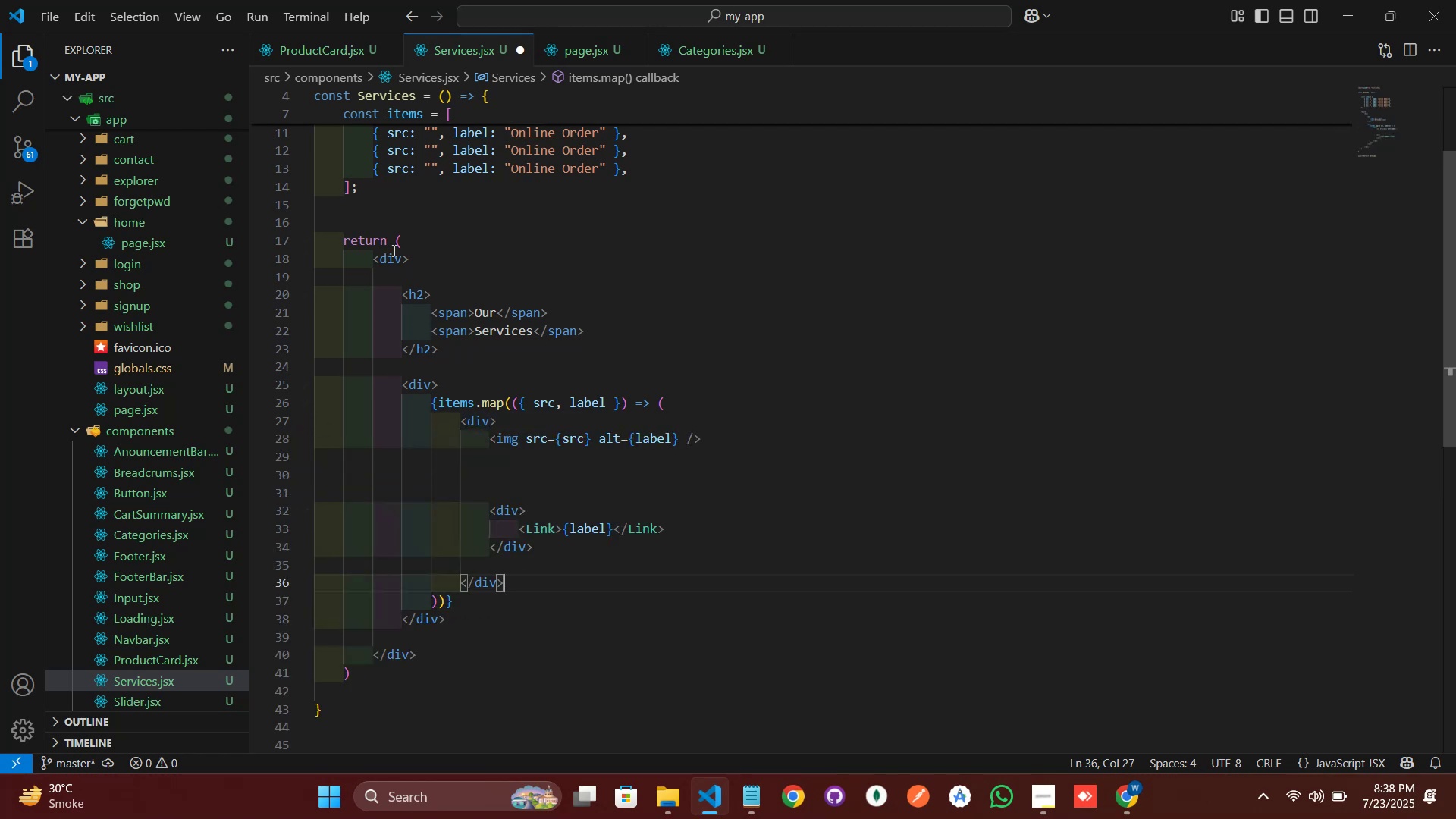 
left_click([399, 256])
 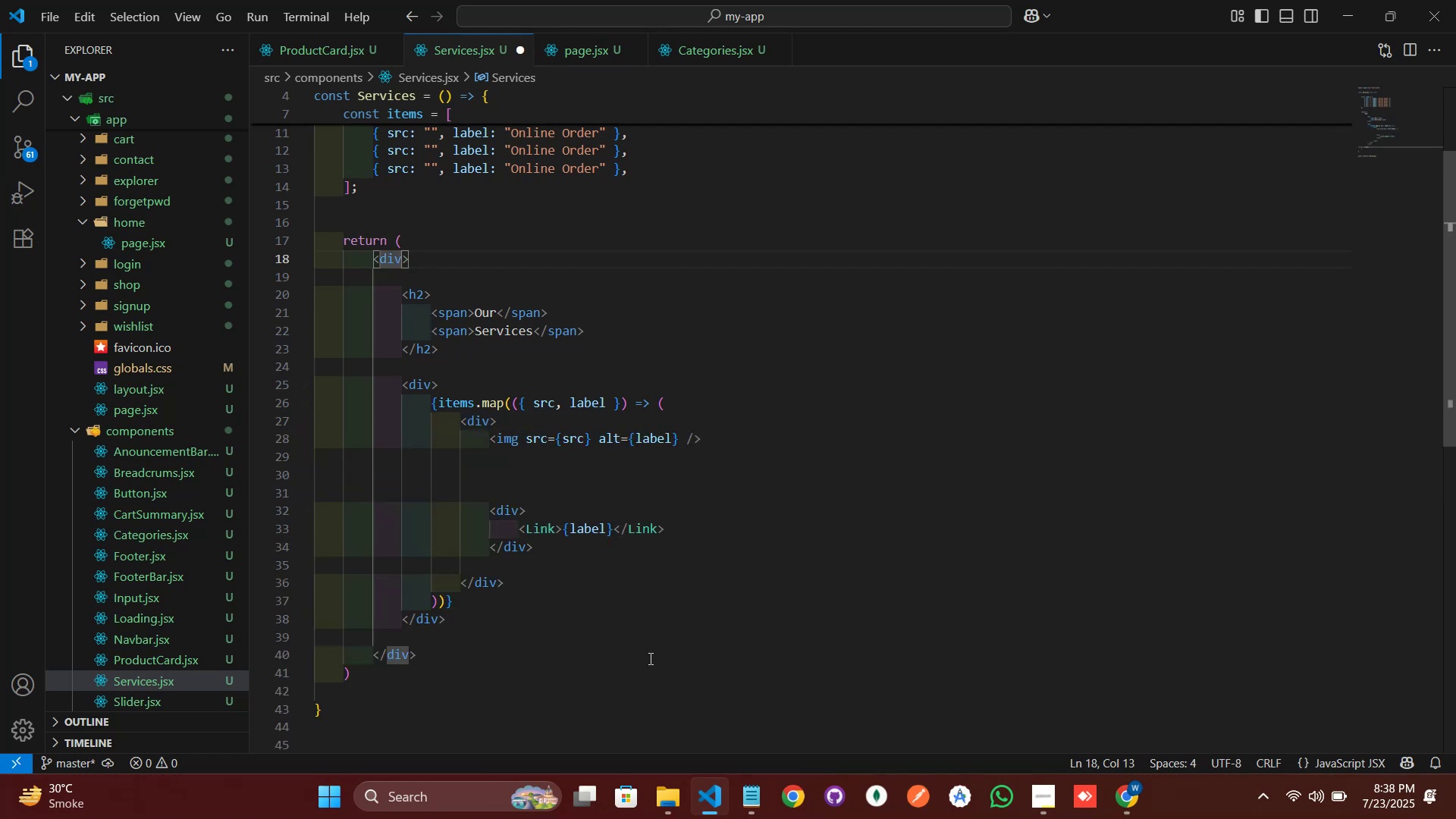 
key(Control+S)
 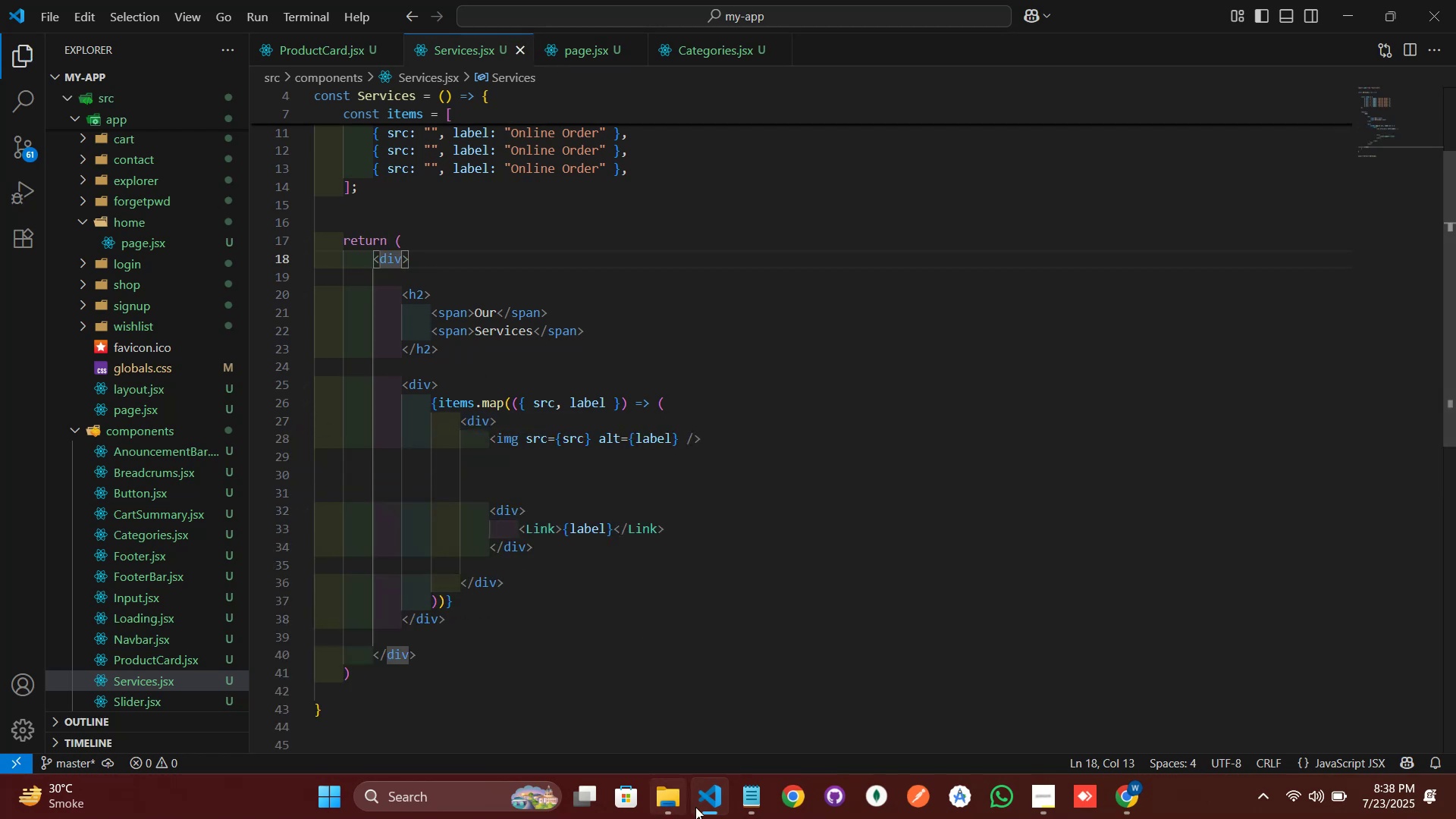 
left_click([704, 811])
 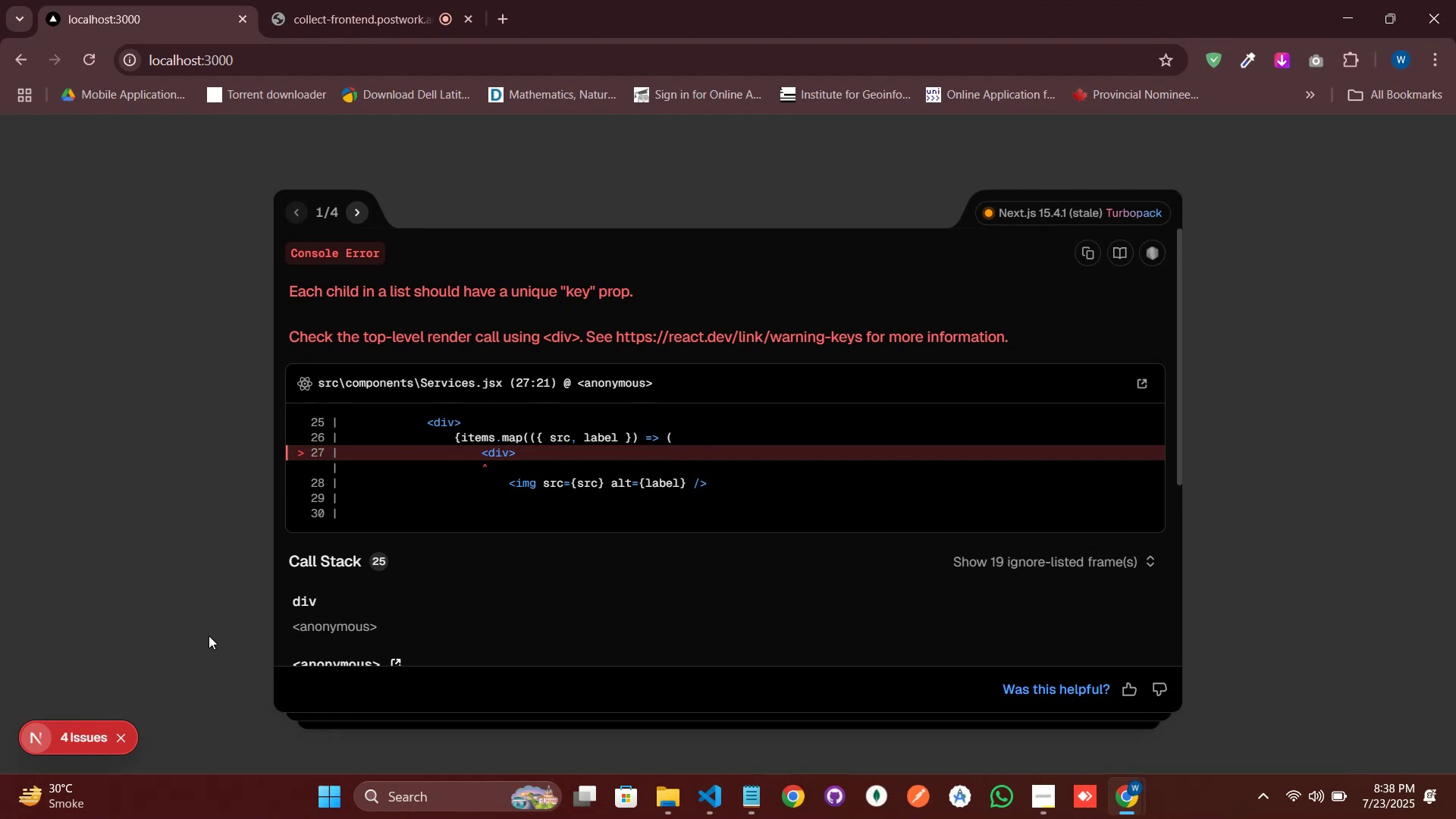 
wait(11.17)
 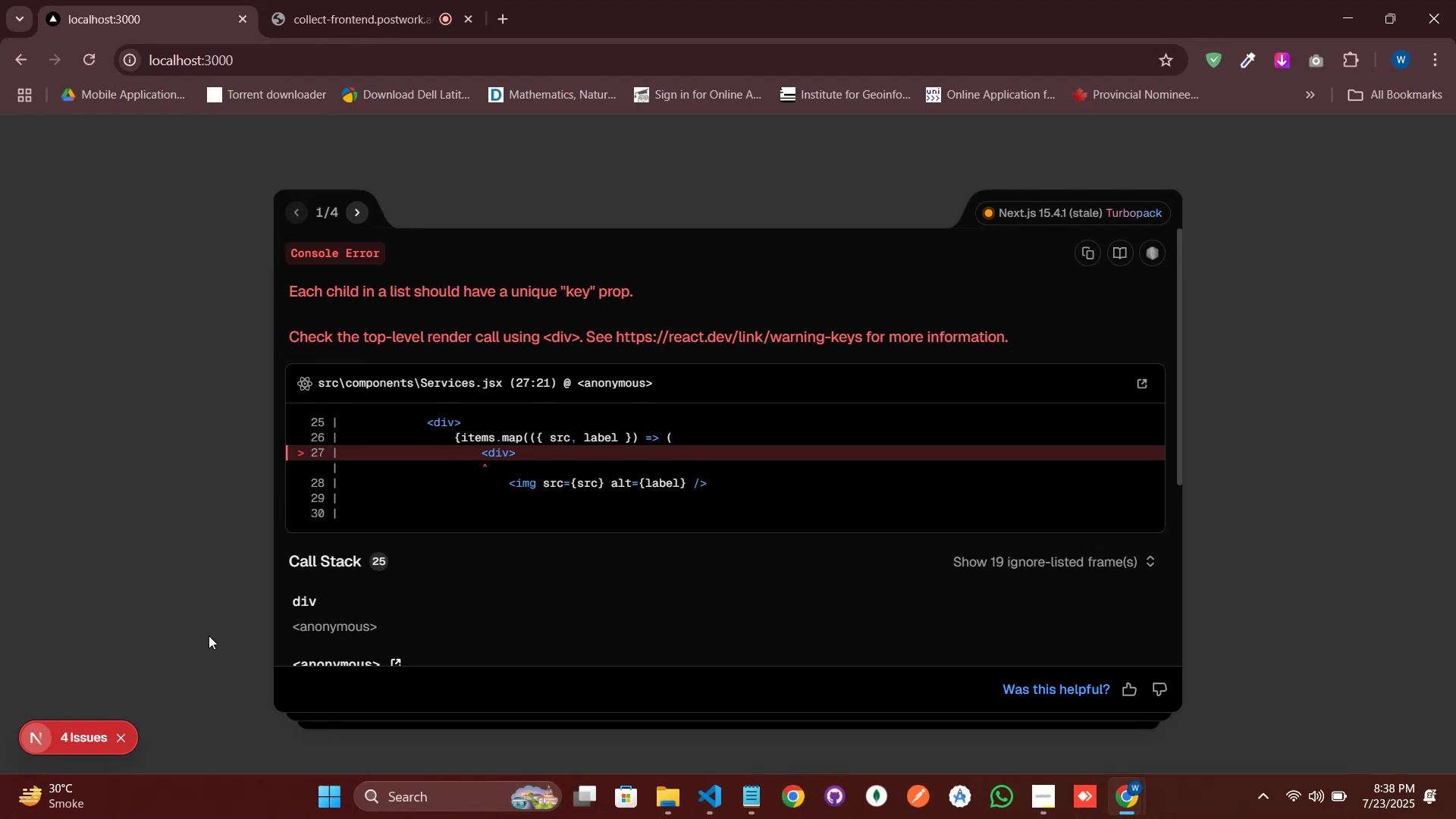 
left_click([712, 796])
 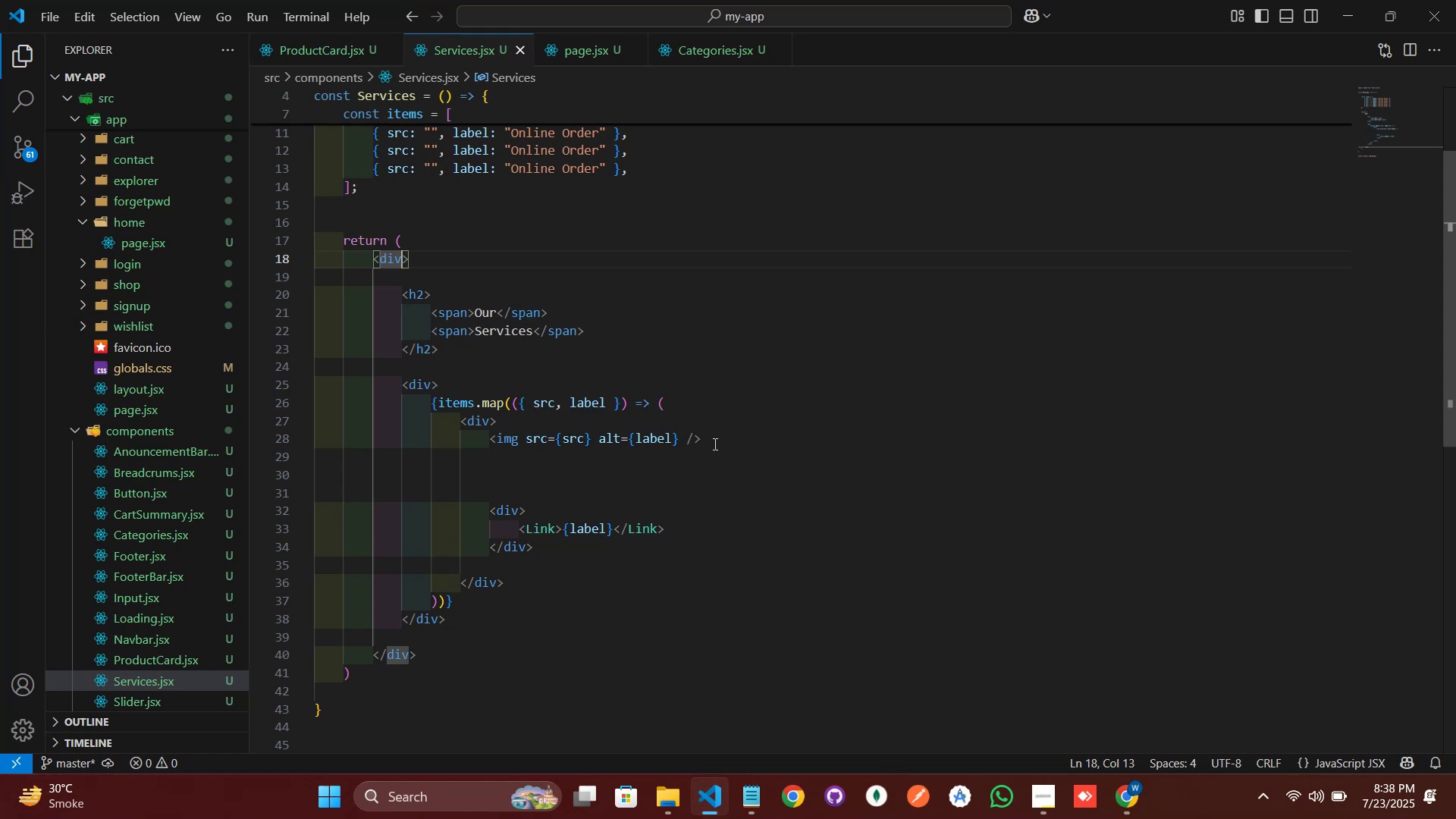 
left_click([578, 425])
 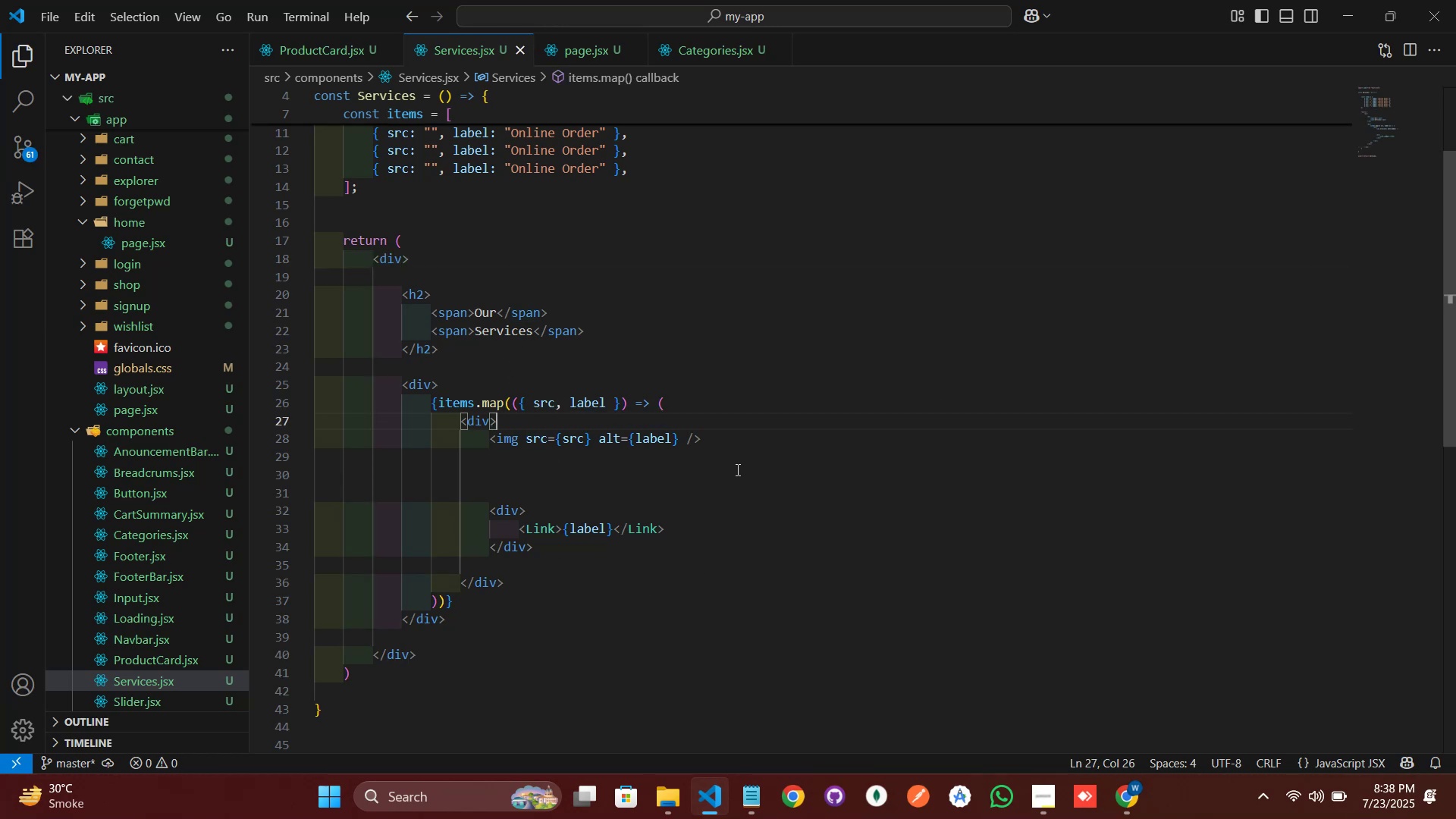 
wait(9.4)
 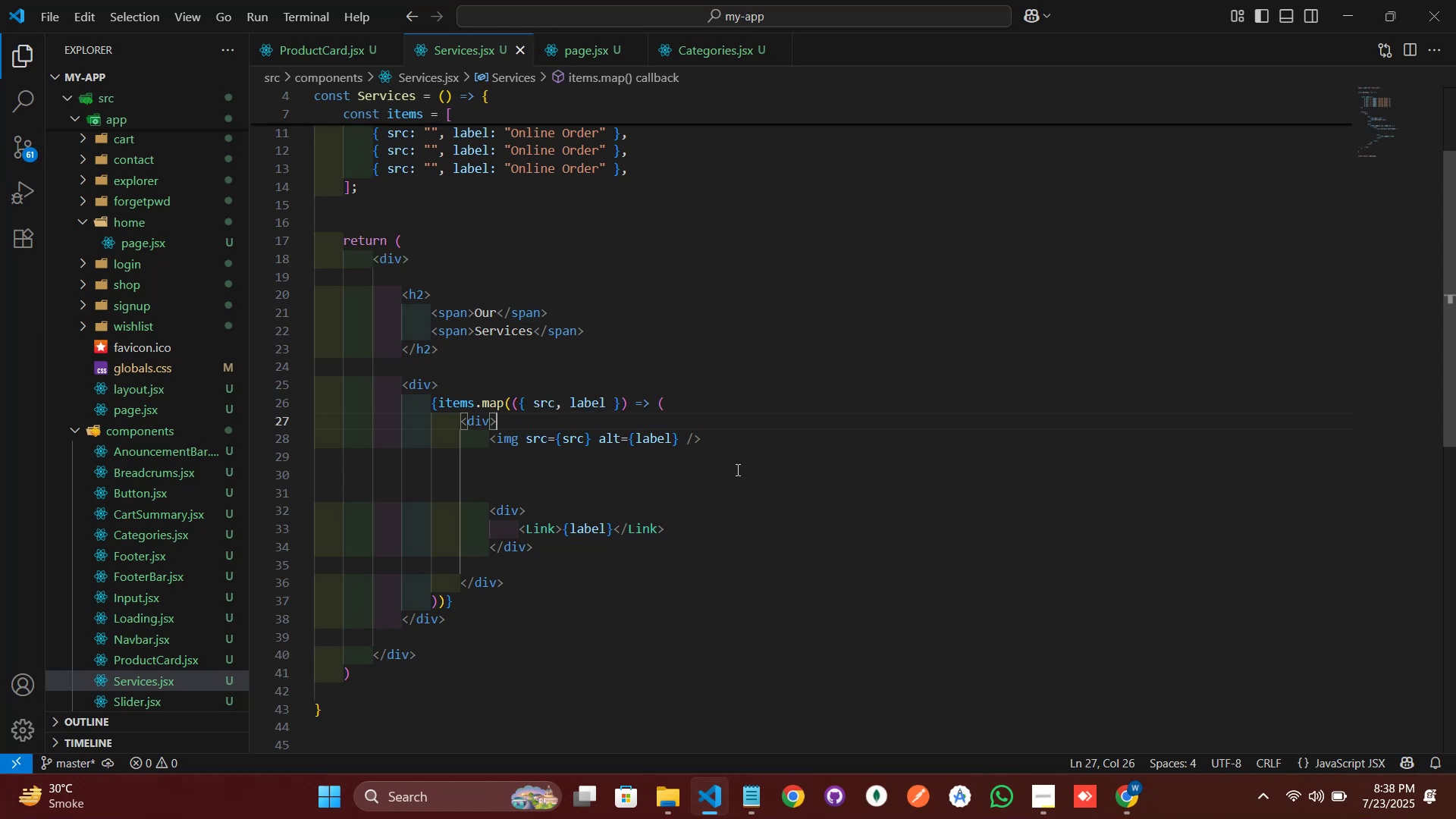 
left_click([723, 406])
 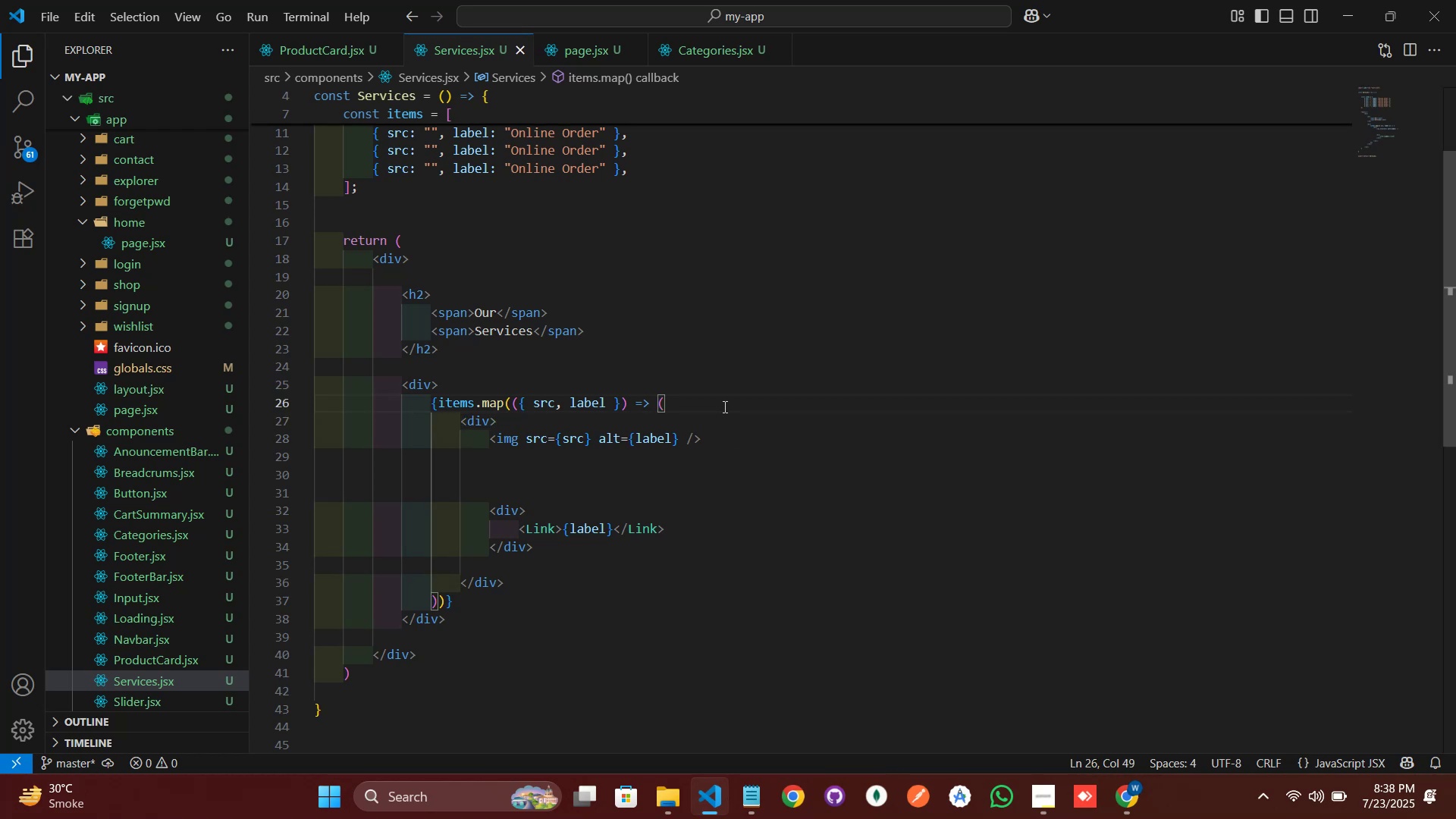 
key(Enter)
 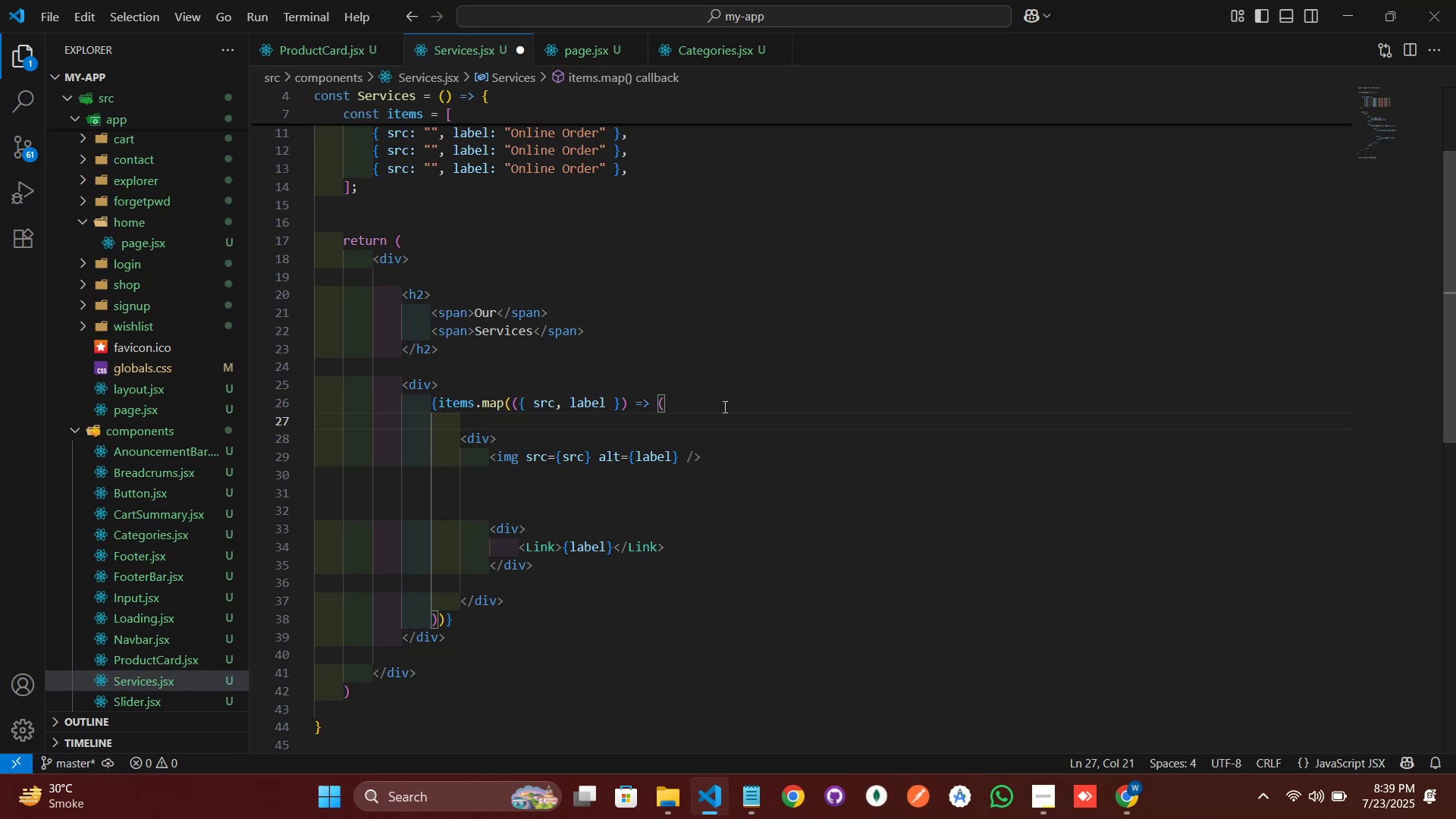 
wait(23.94)
 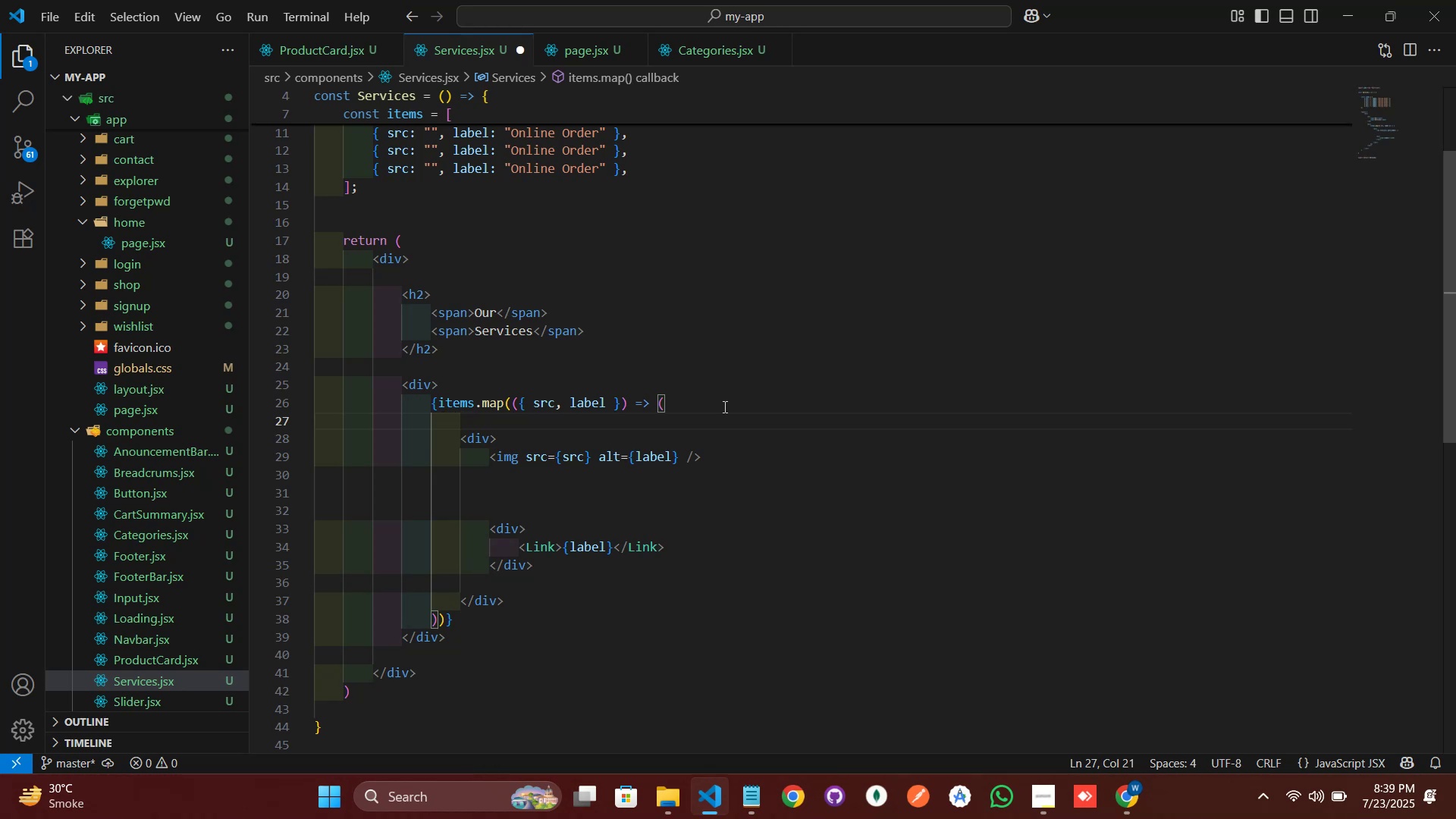 
left_click([714, 430])
 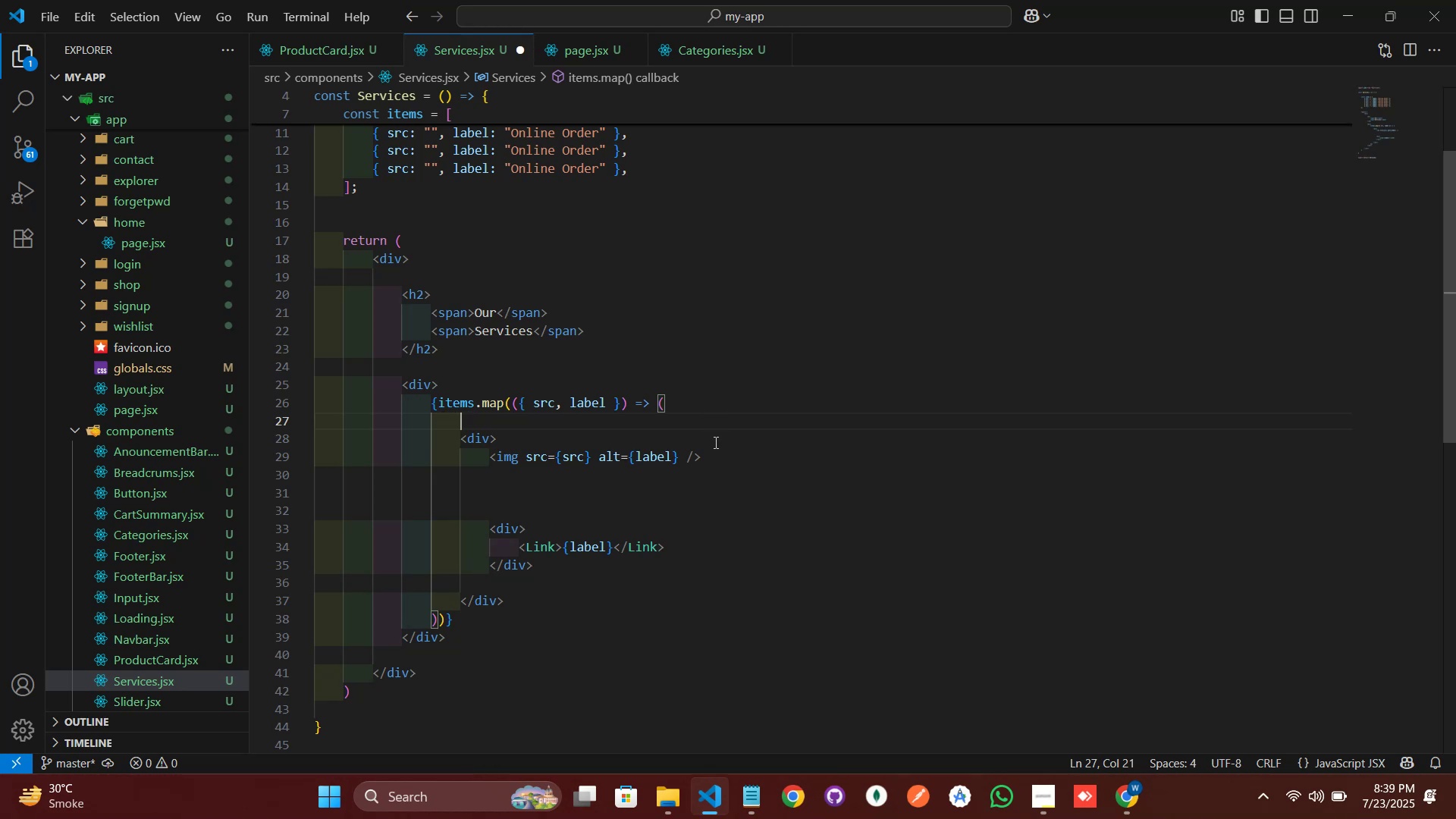 
left_click([714, 442])
 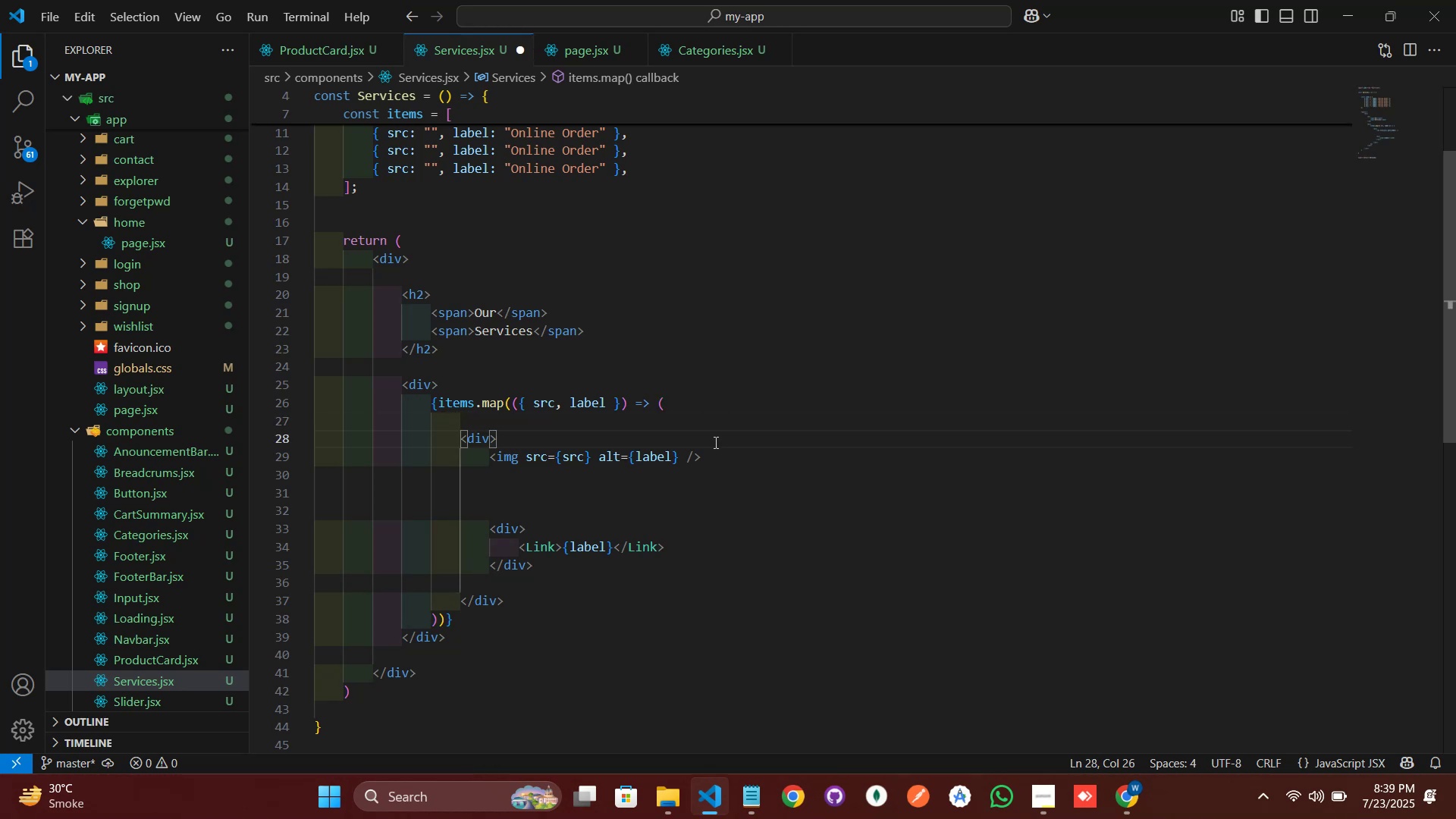 
key(Enter)
 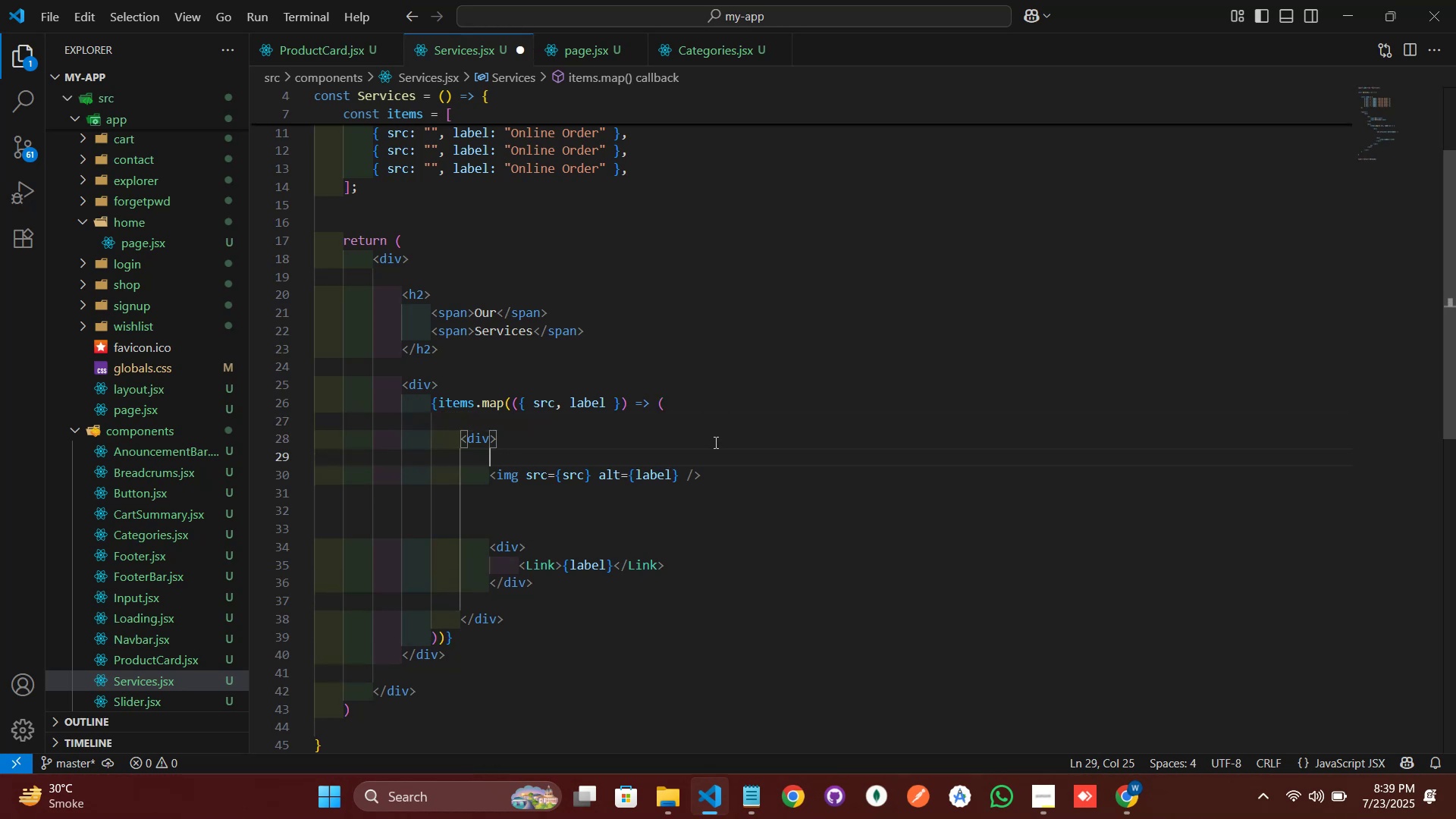 
type(div)
 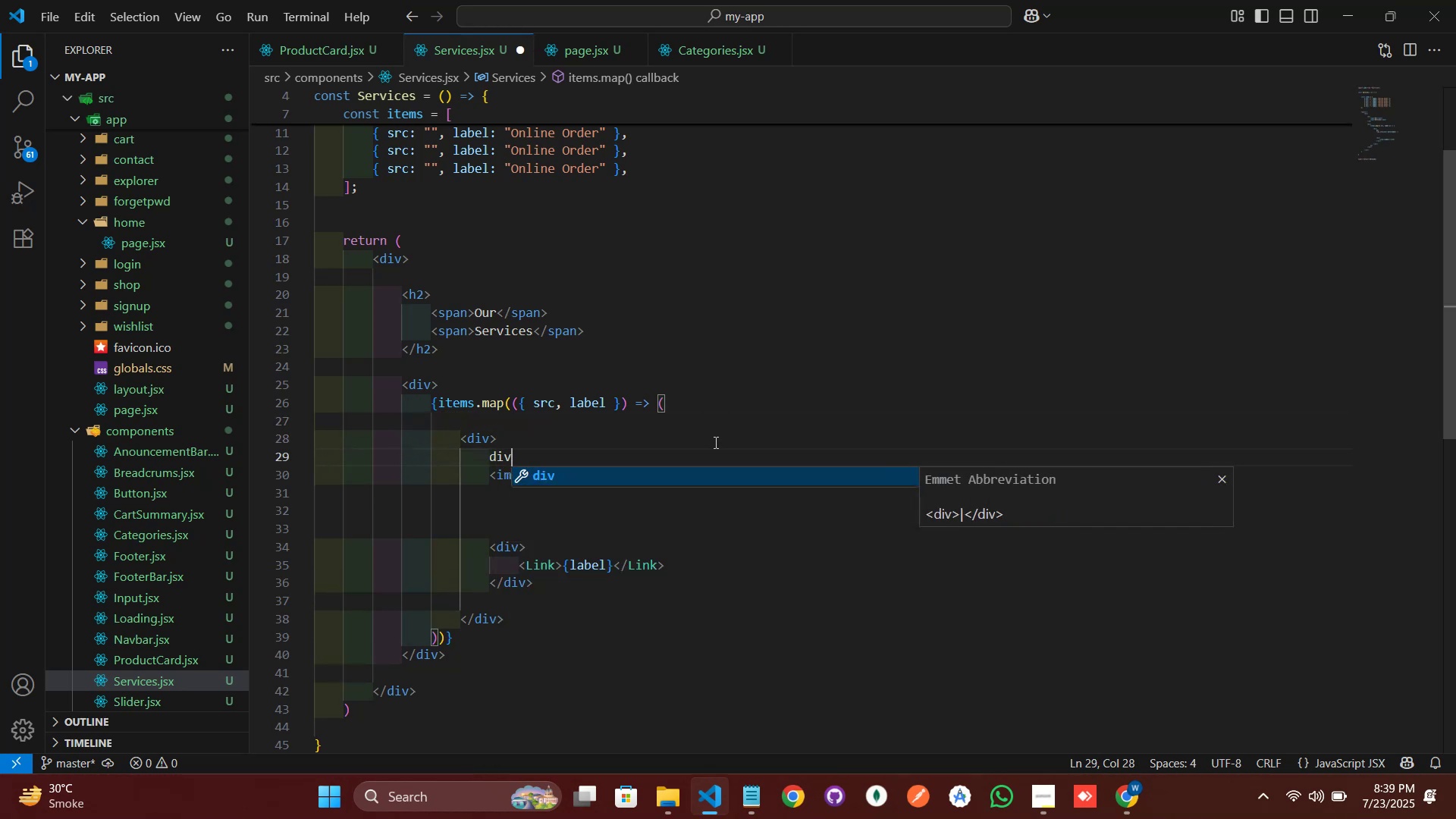 
key(Enter)
 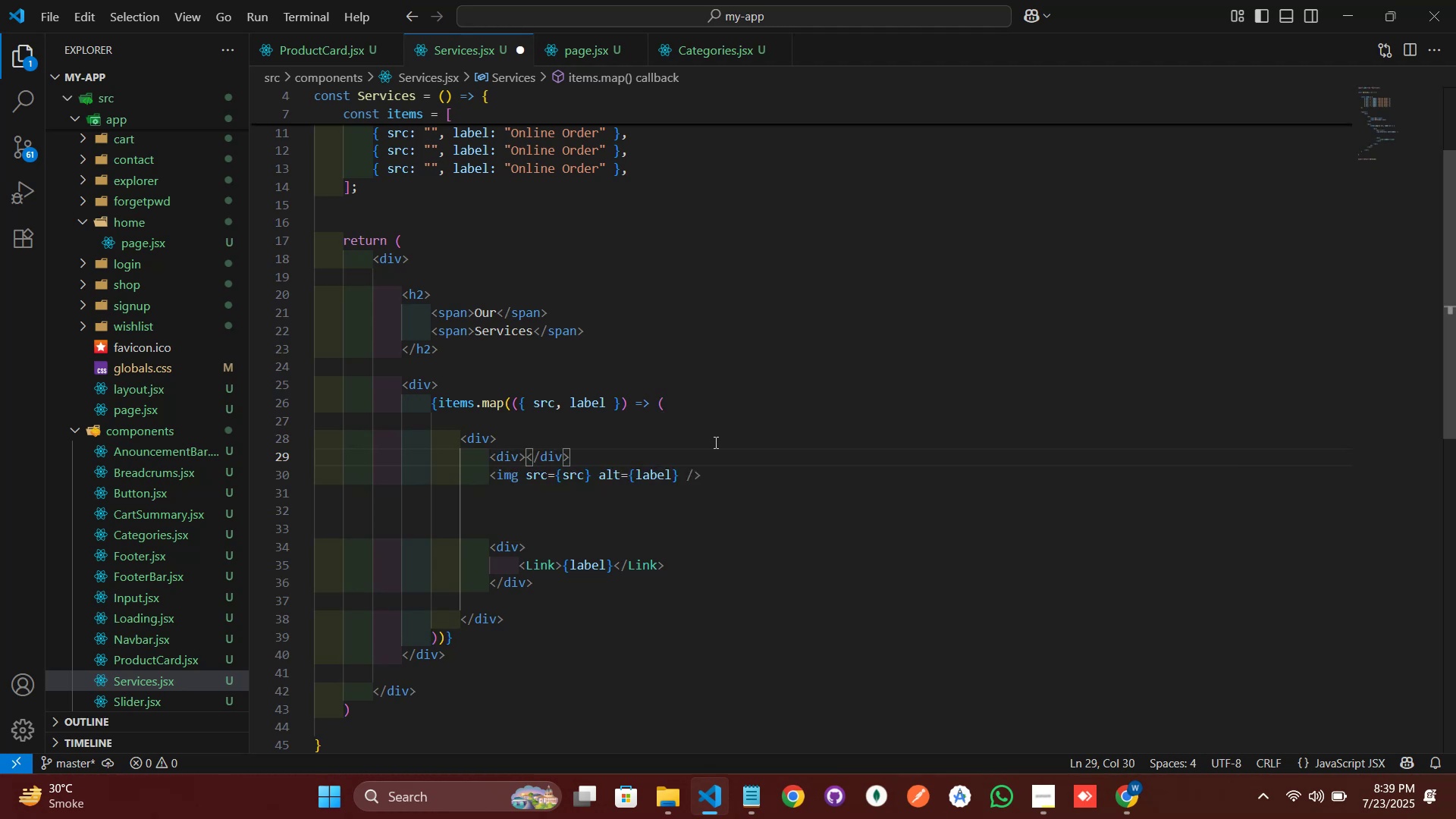 
wait(8.04)
 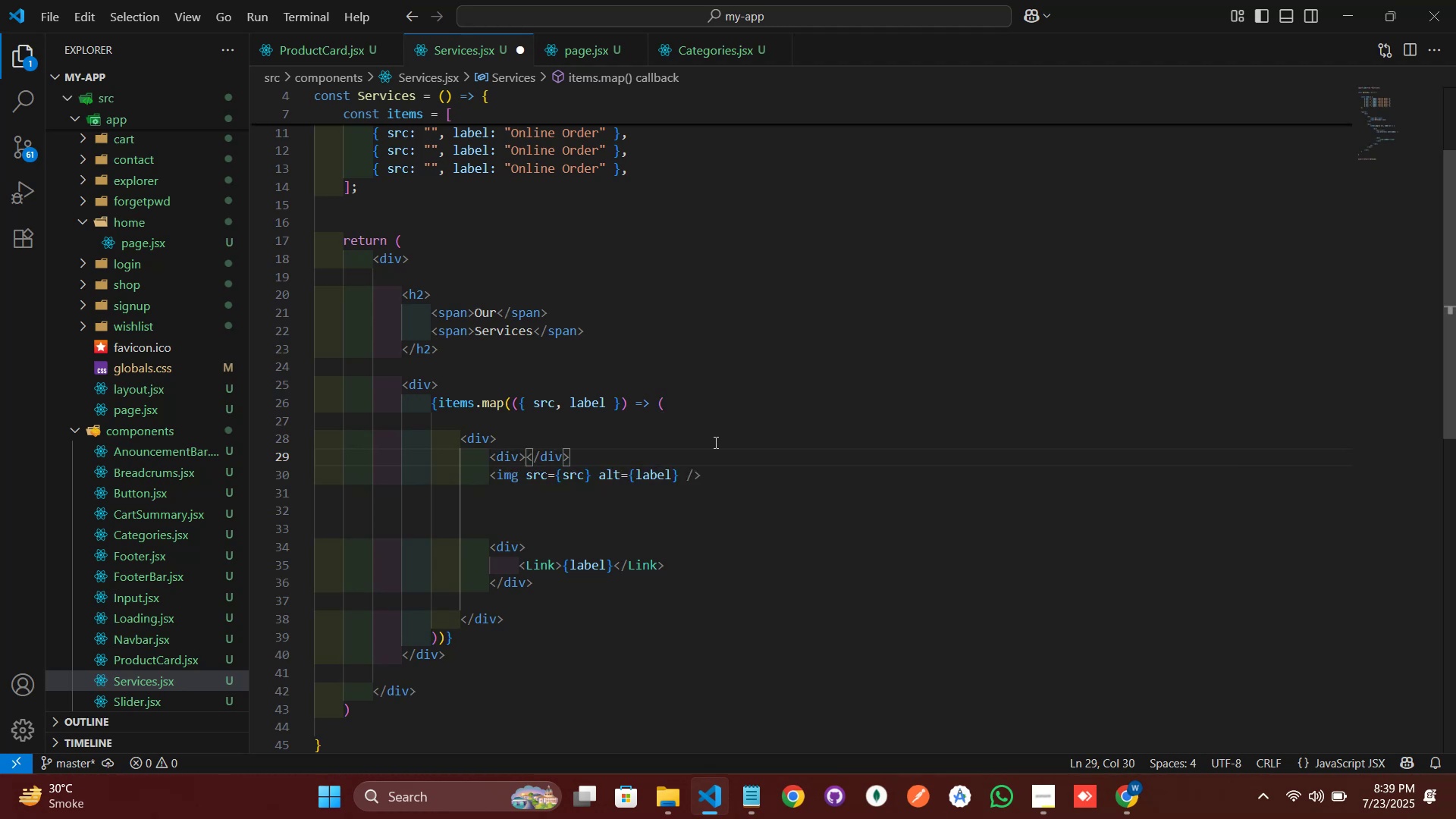 
key(Enter)
 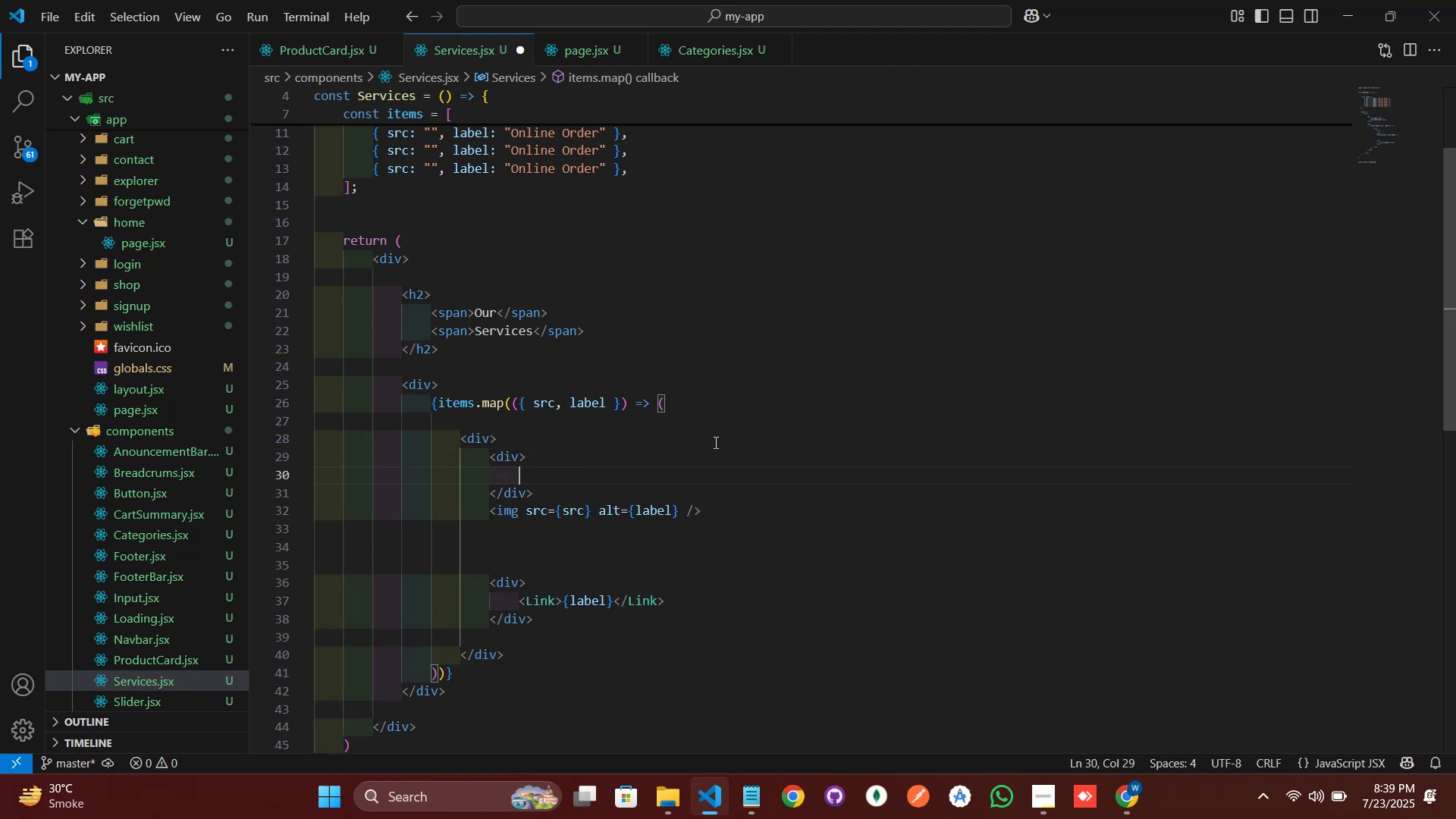 
key(ArrowDown)
 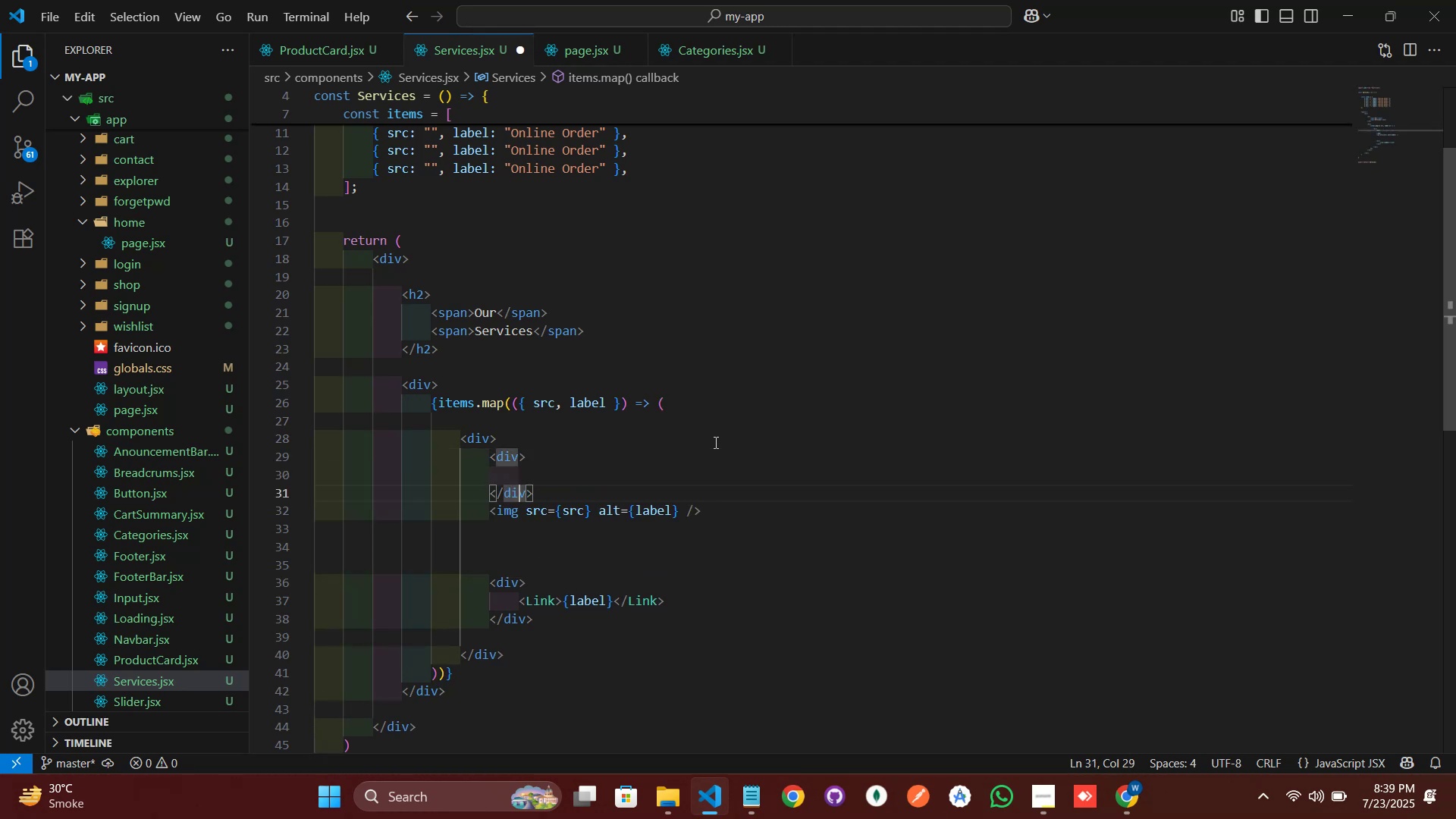 
key(Alt+ArrowDown)
 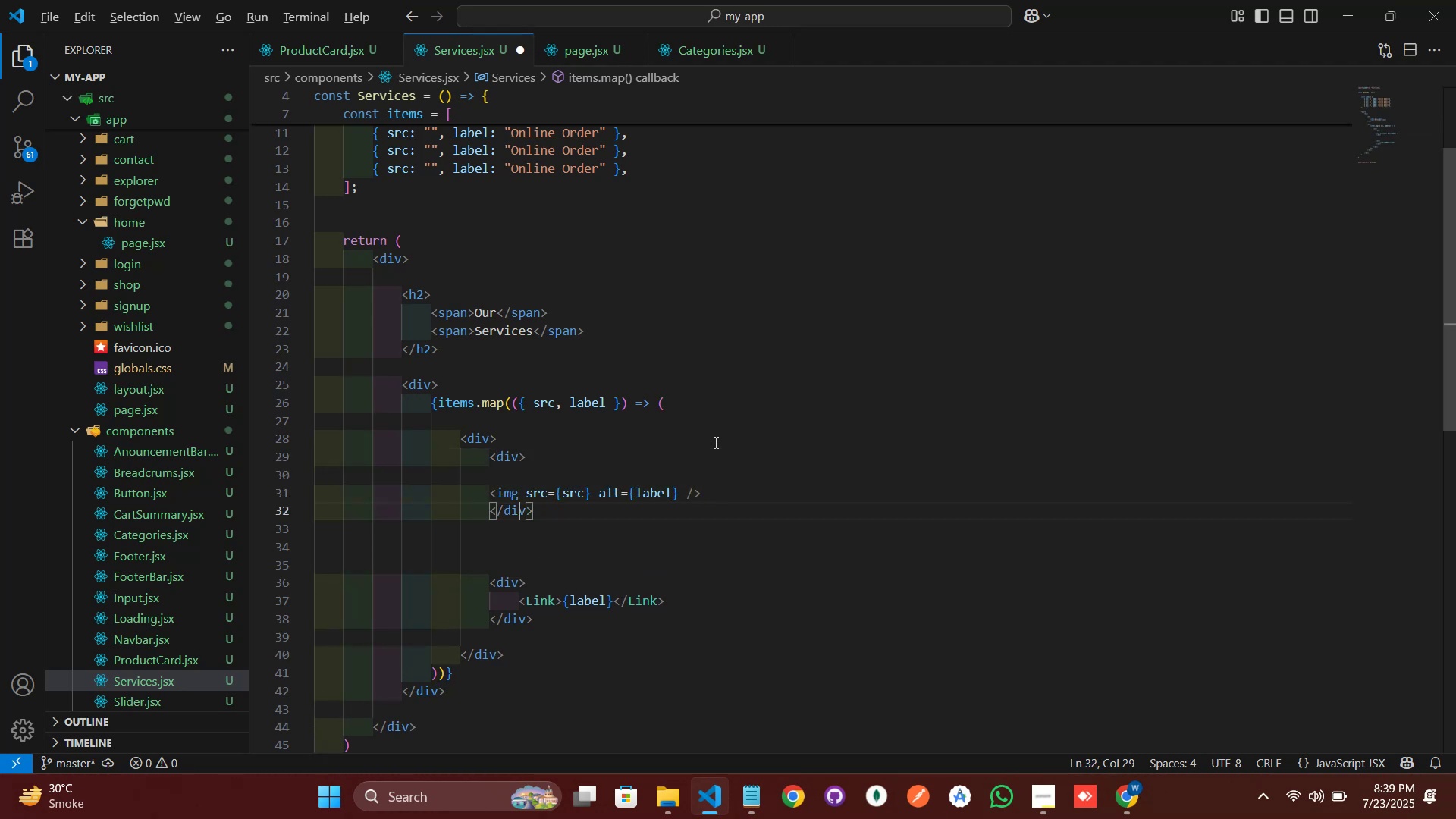 
key(Alt+ArrowDown)
 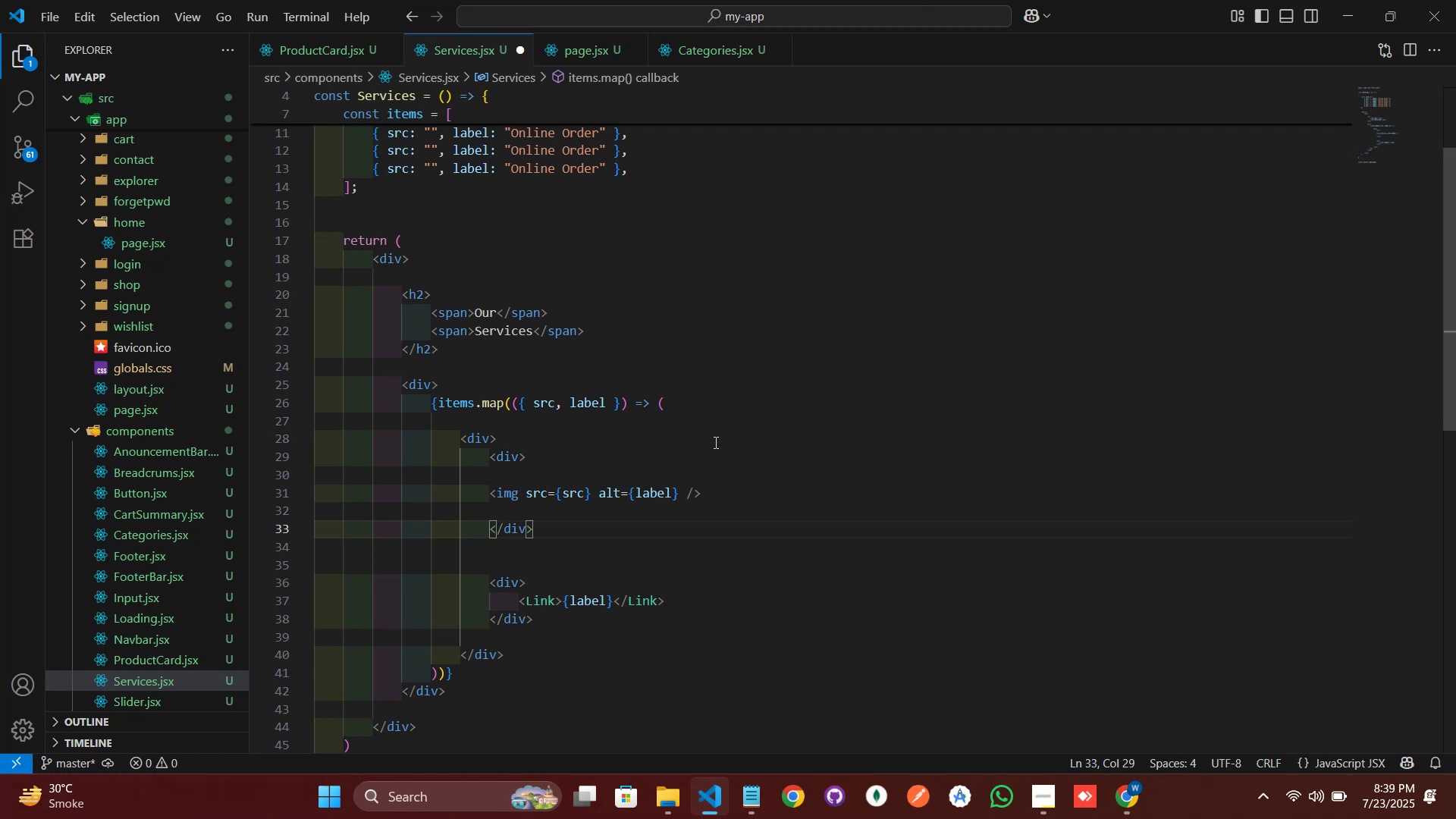 
wait(10.13)
 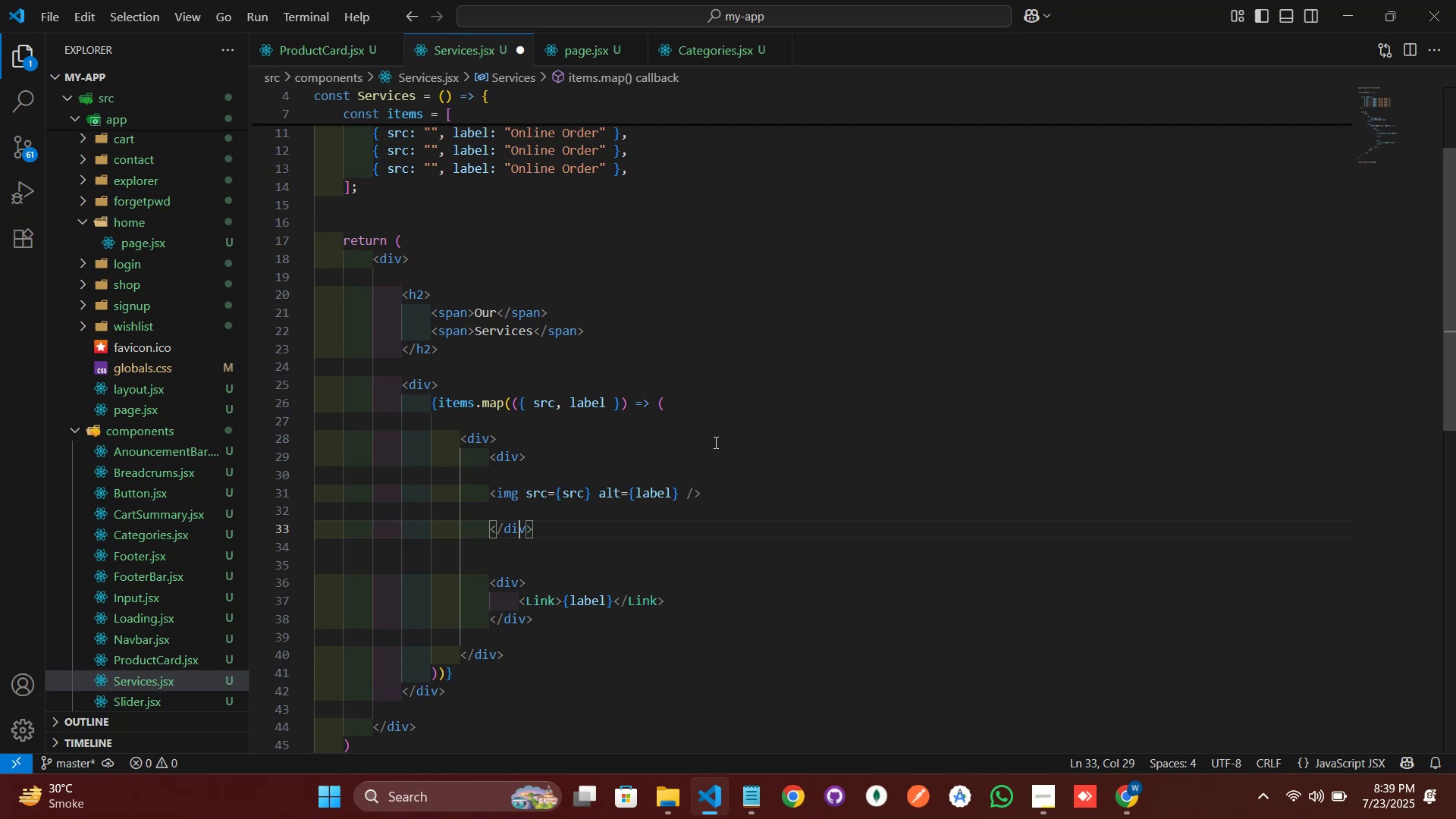 
key(Control+S)
 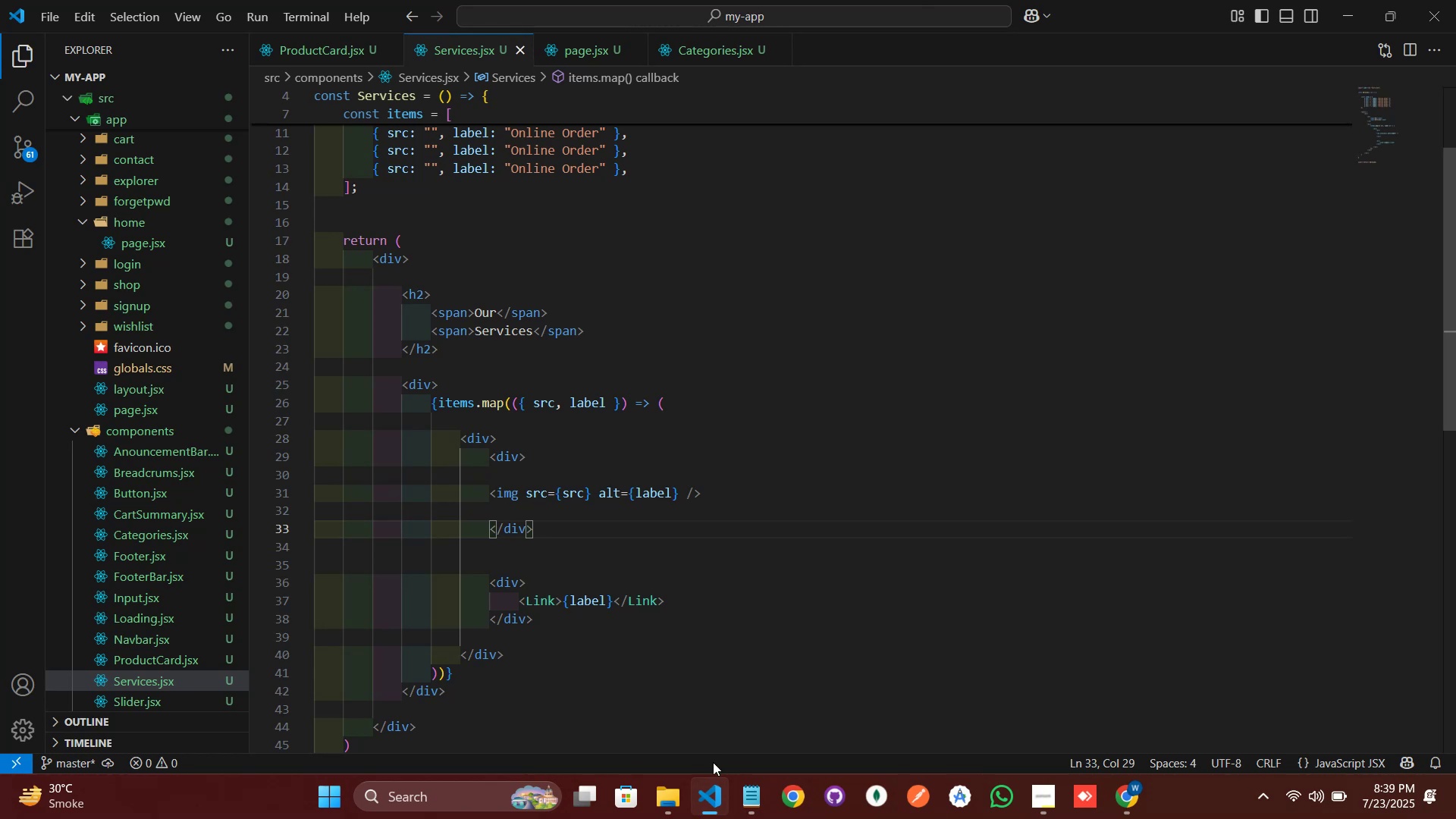 
left_click([704, 811])
 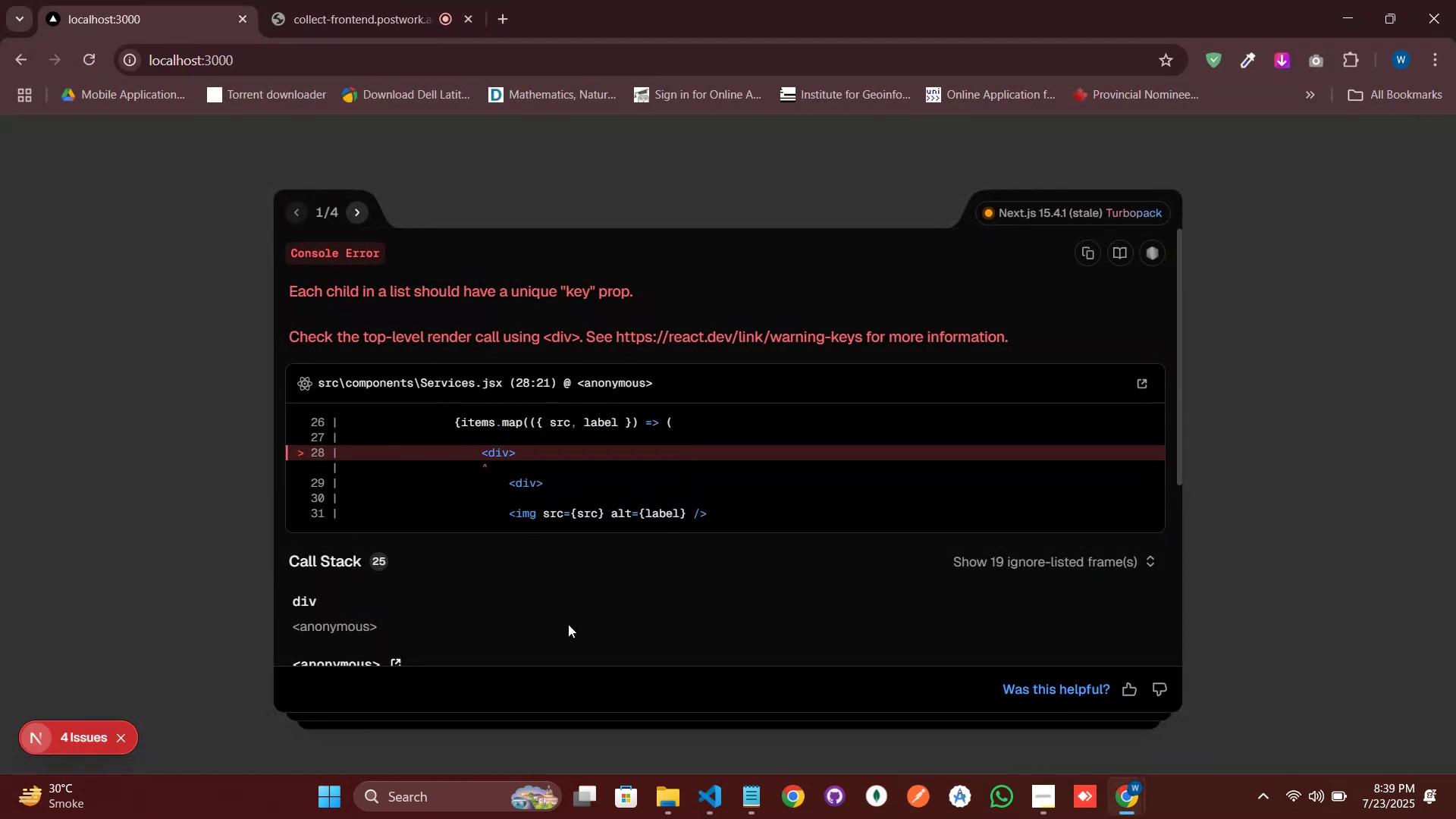 
left_click([714, 792])
 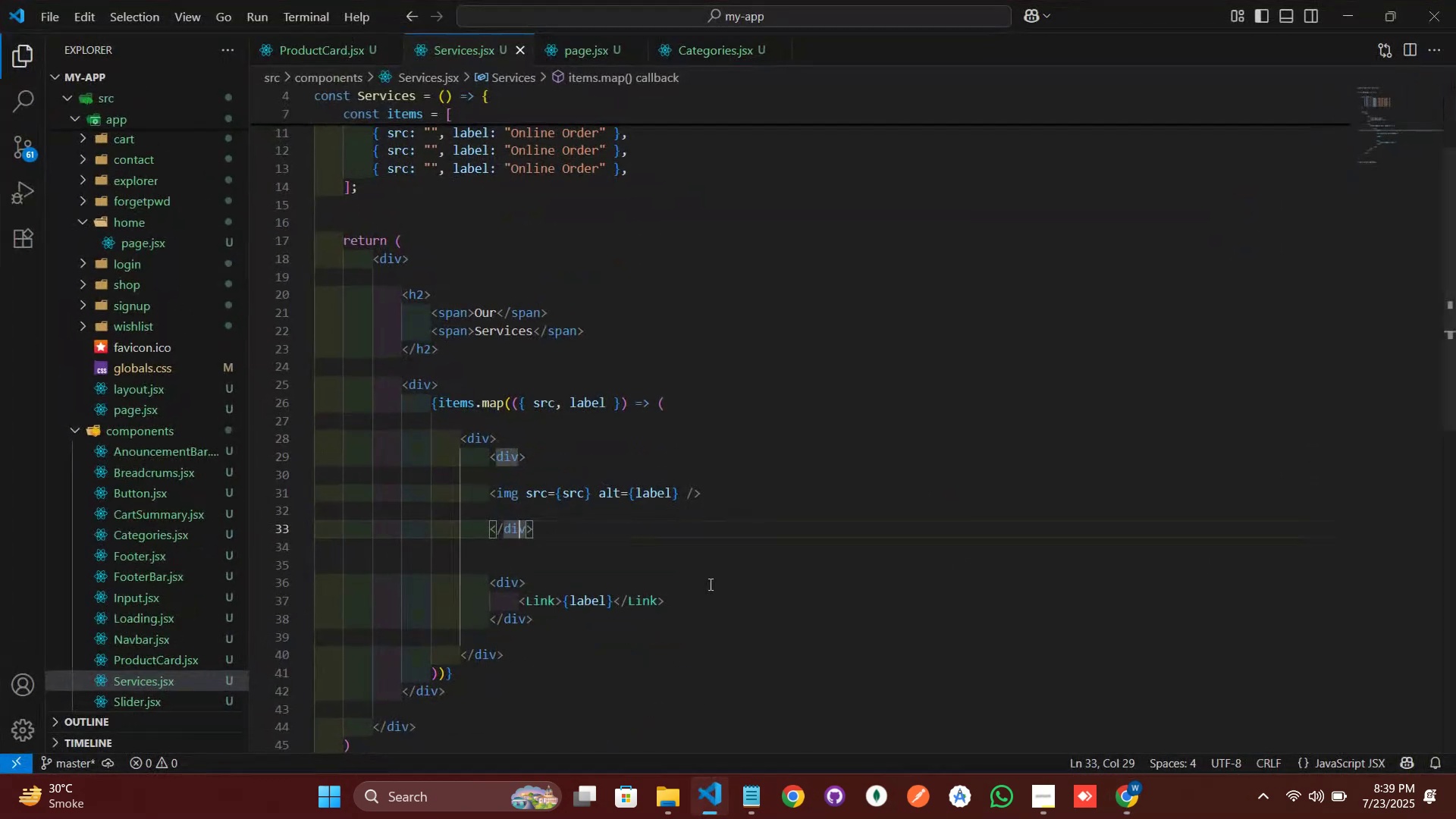 
scroll: coordinate [717, 482], scroll_direction: down, amount: 5.0
 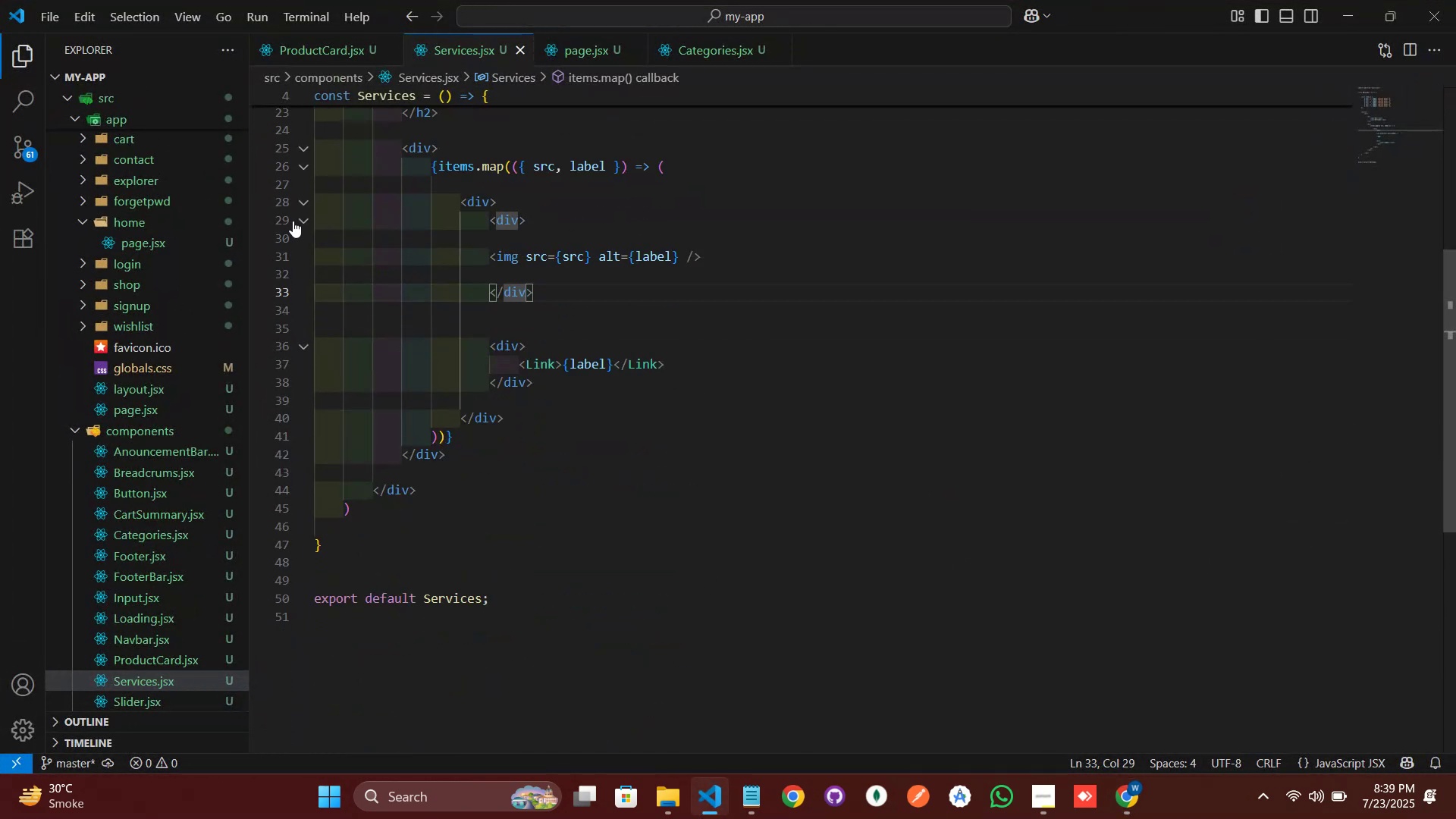 
wait(7.02)
 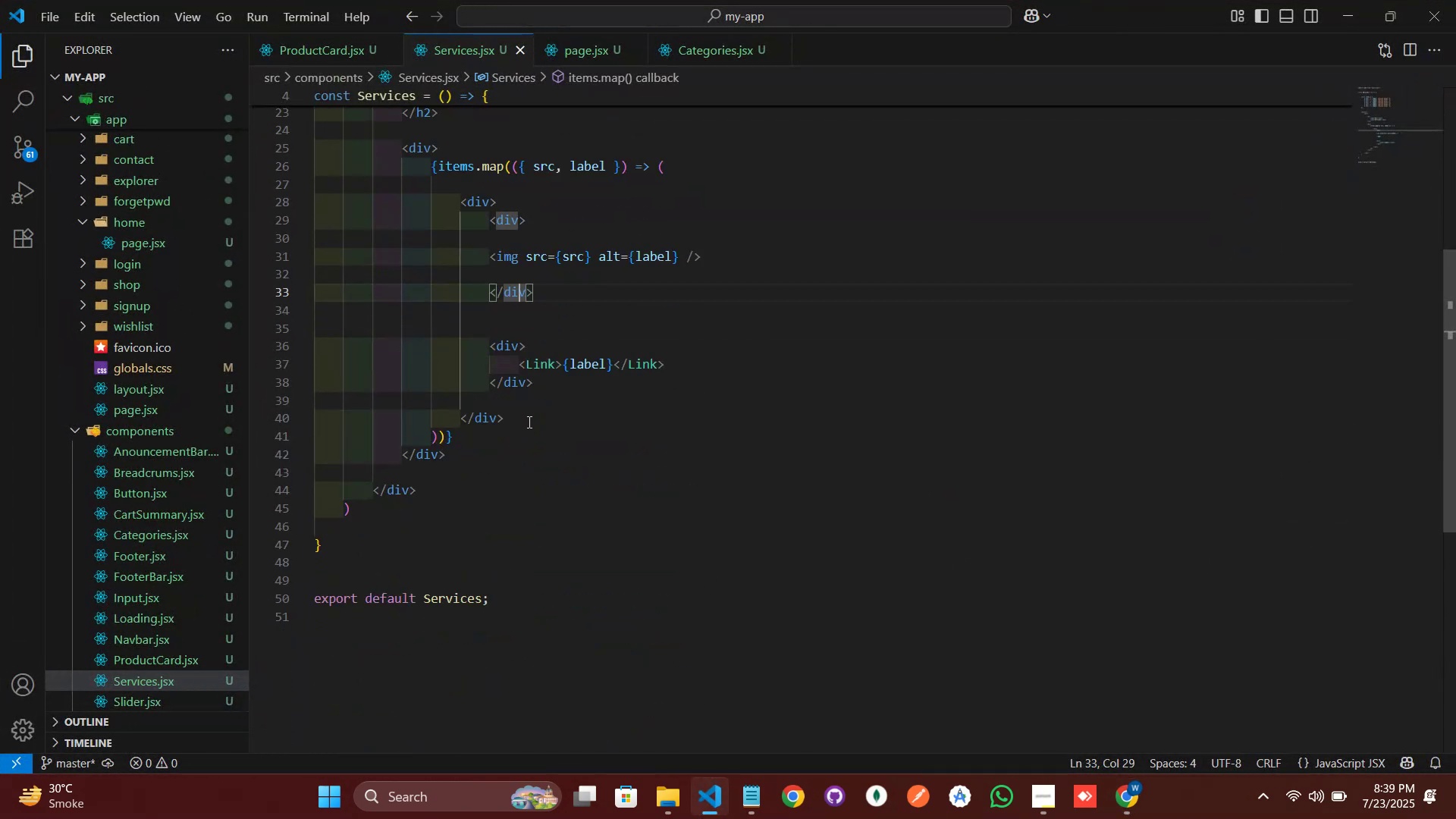 
scroll: coordinate [560, 253], scroll_direction: up, amount: 7.0
 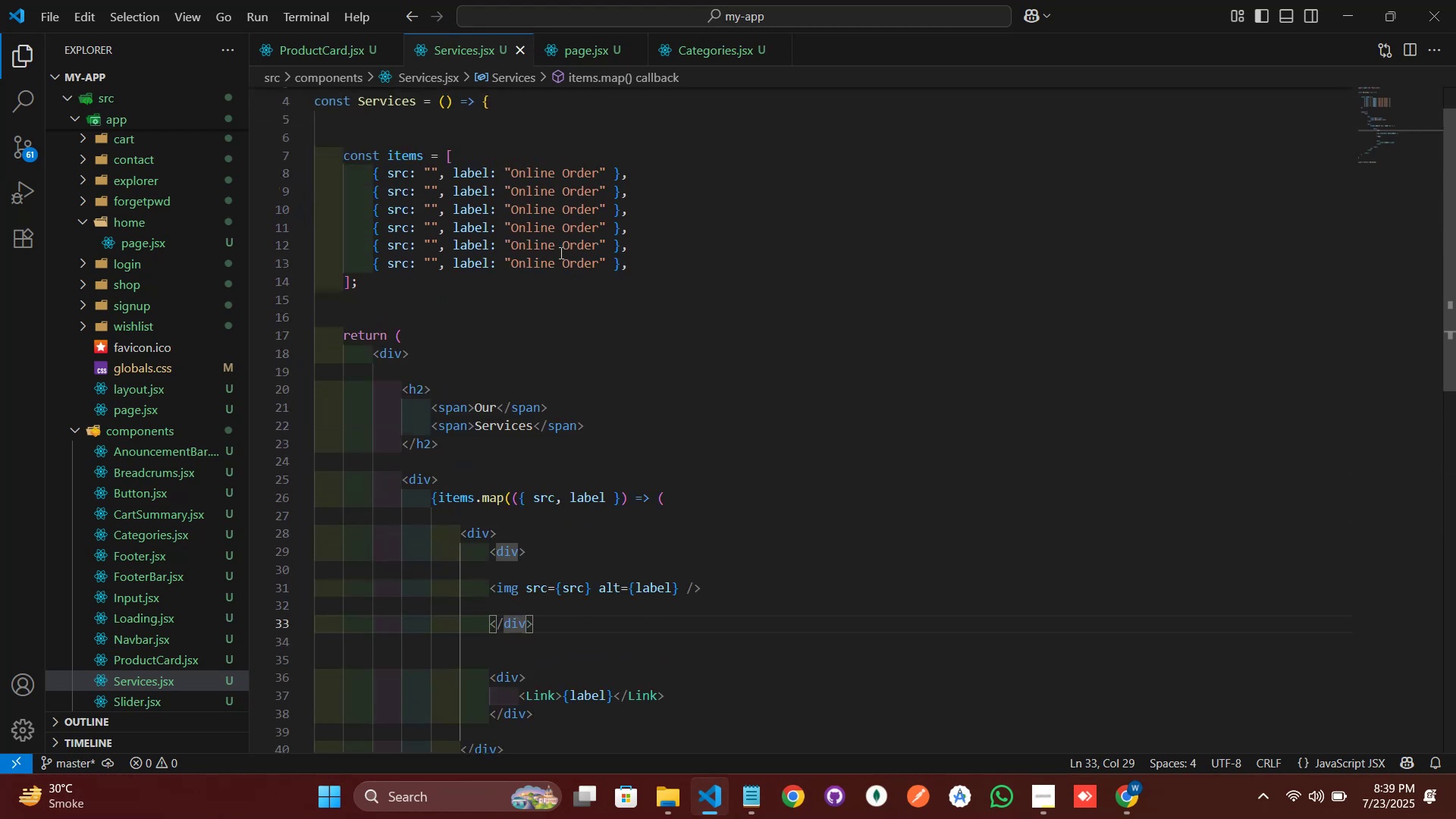 
scroll: coordinate [561, 253], scroll_direction: down, amount: 2.0
 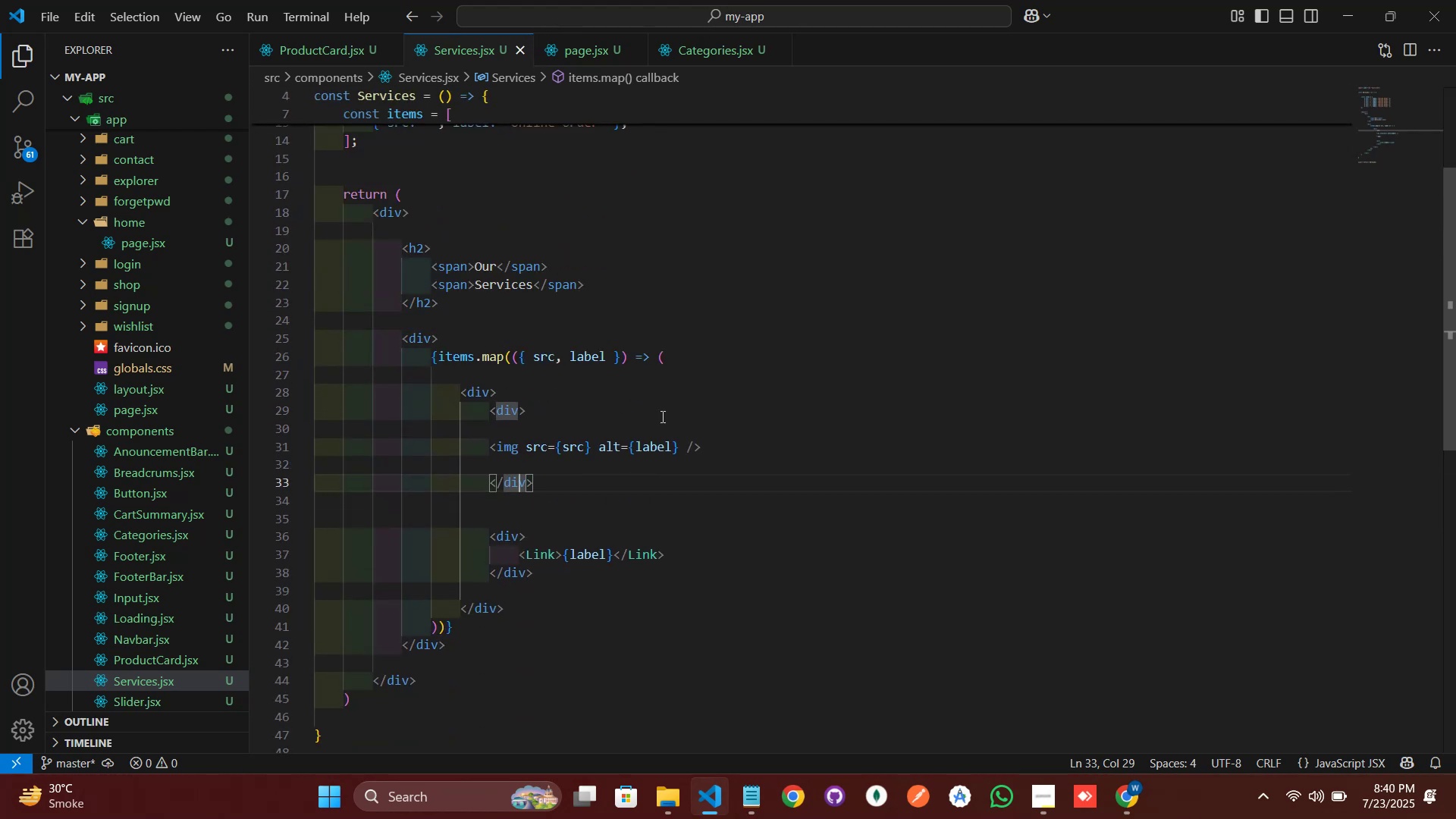 
left_click([667, 416])
 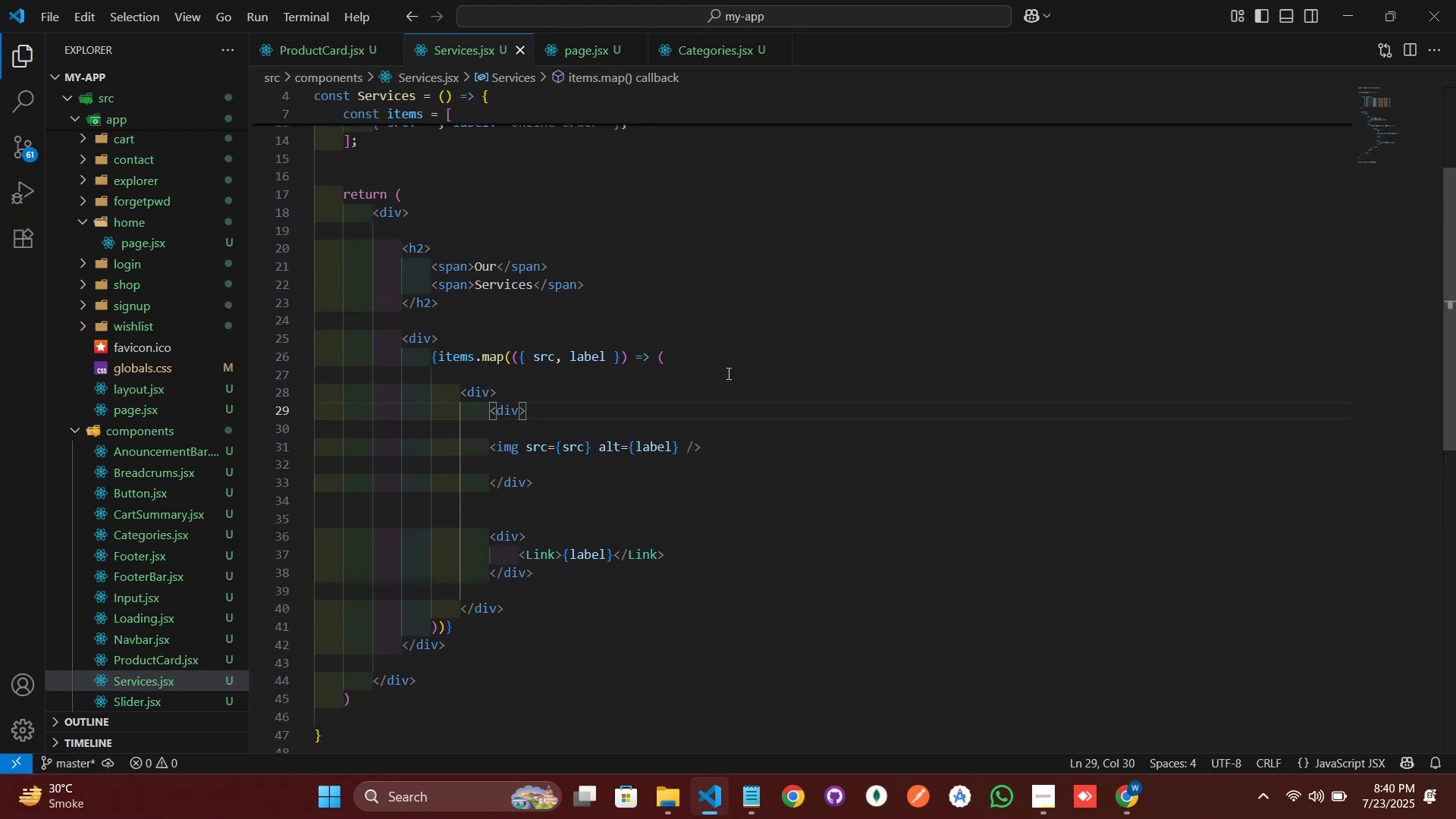 
hold_key(key=ControlLeft, duration=0.66)
 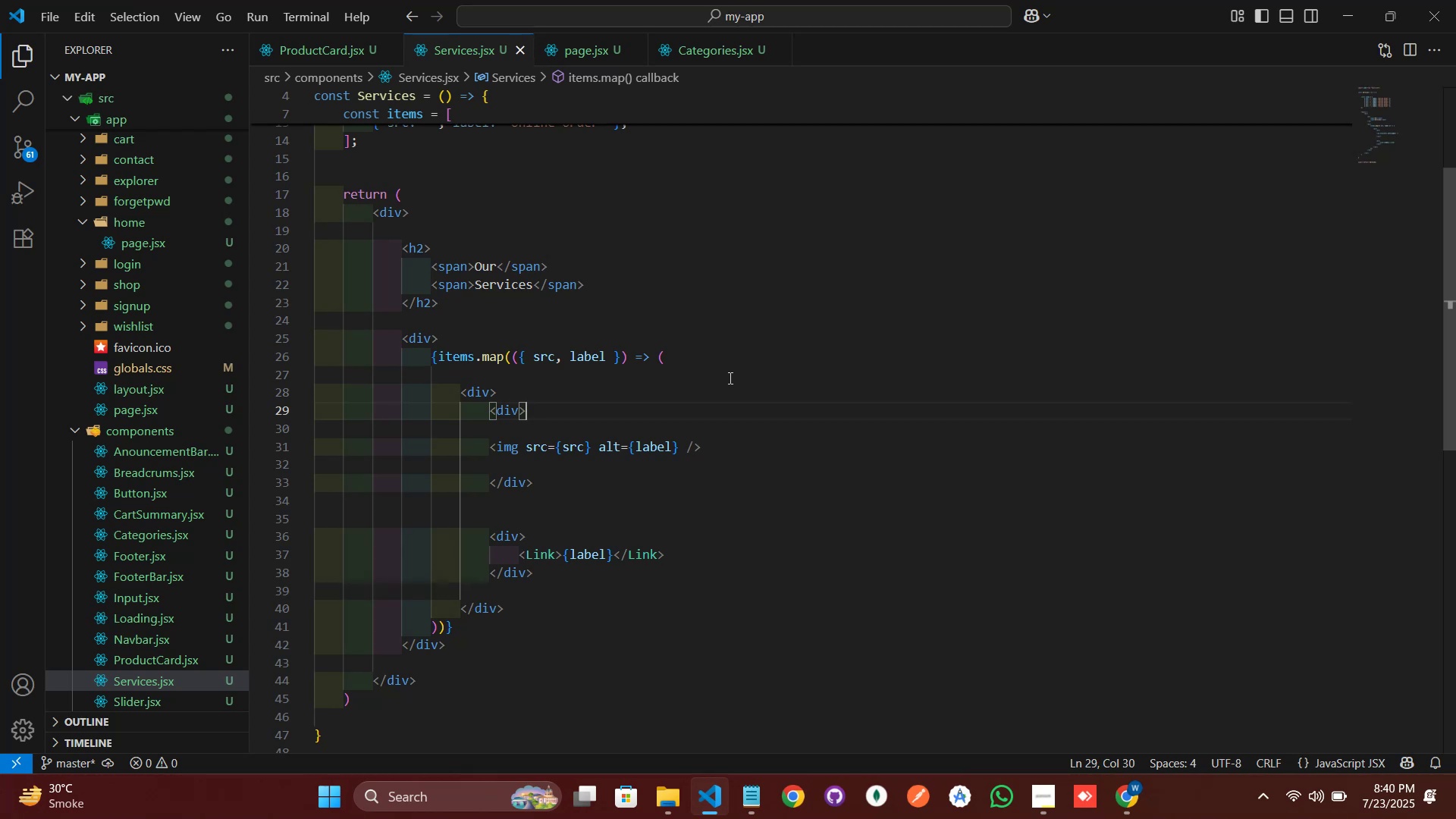 
wait(5.76)
 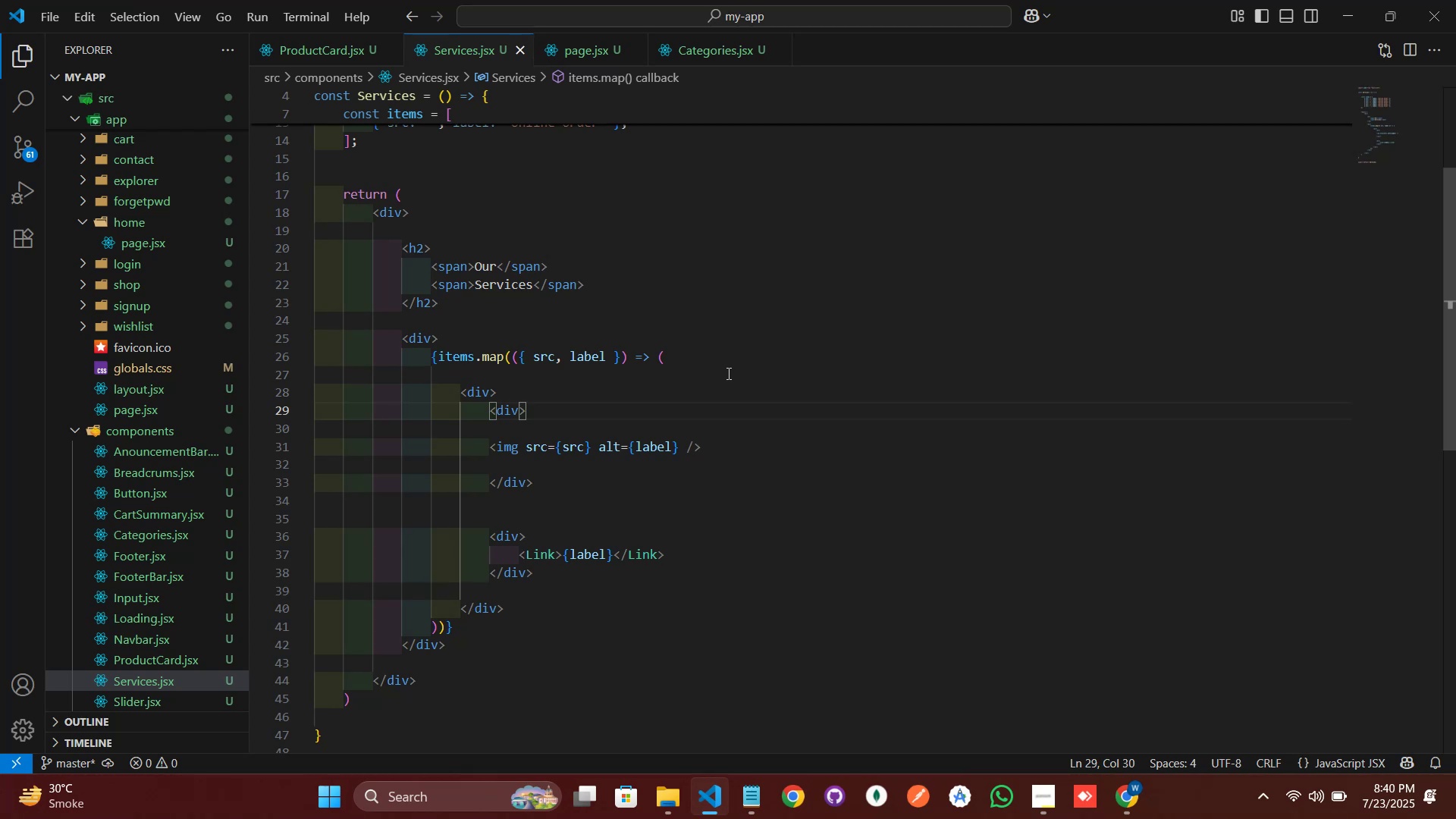 
left_click([608, 303])
 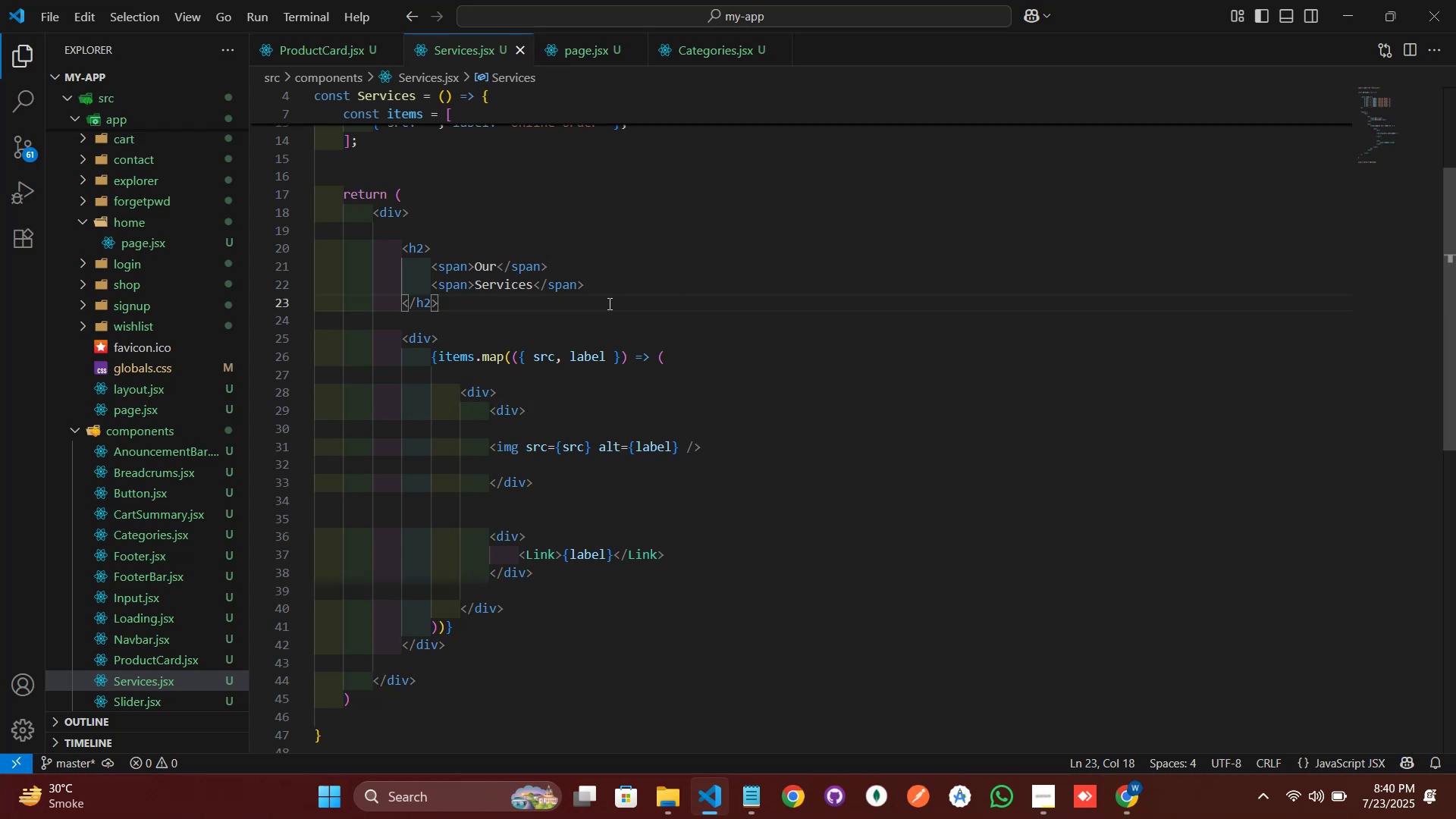 
key(Enter)
 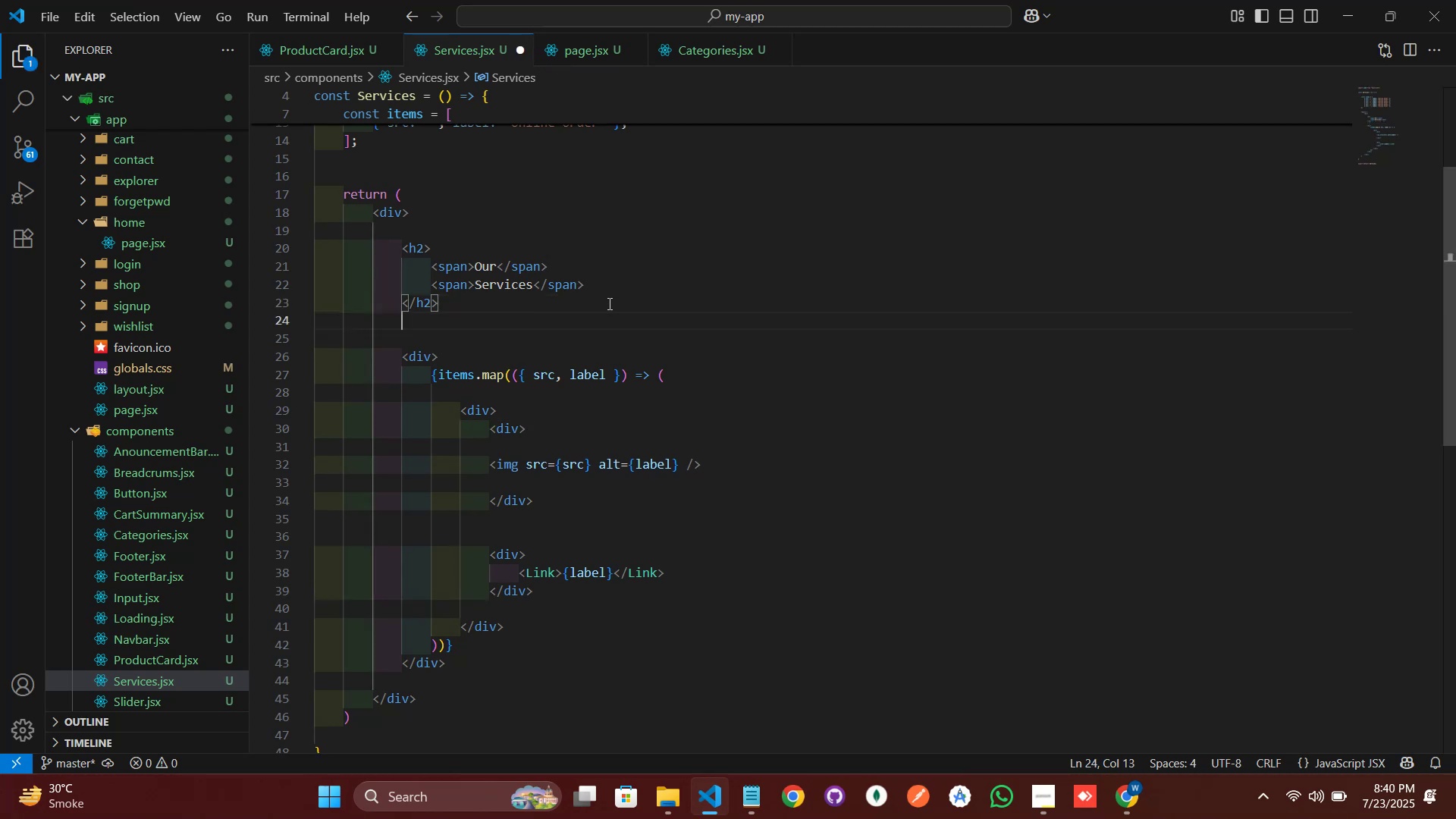 
key(Enter)
 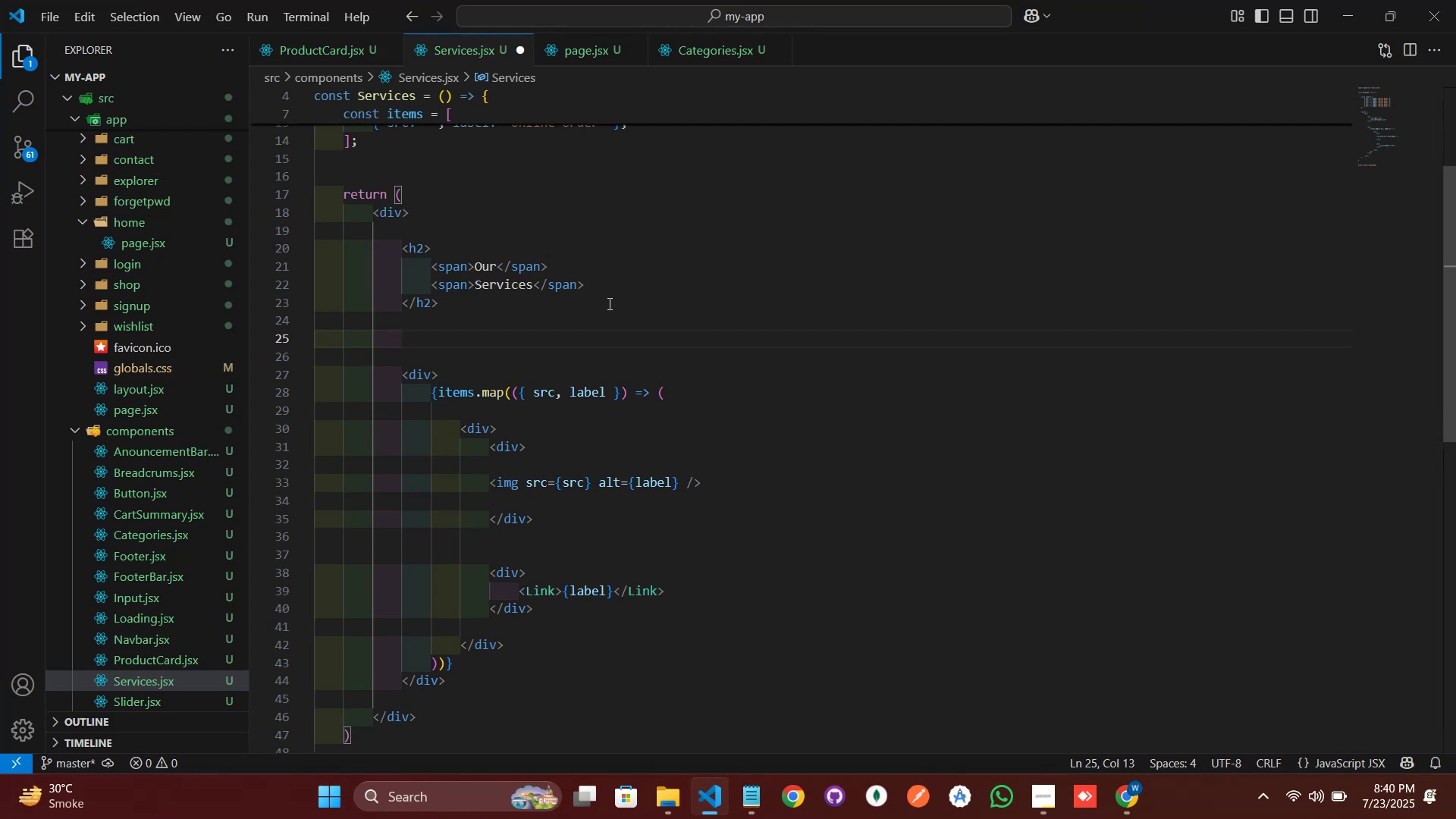 
wait(13.96)
 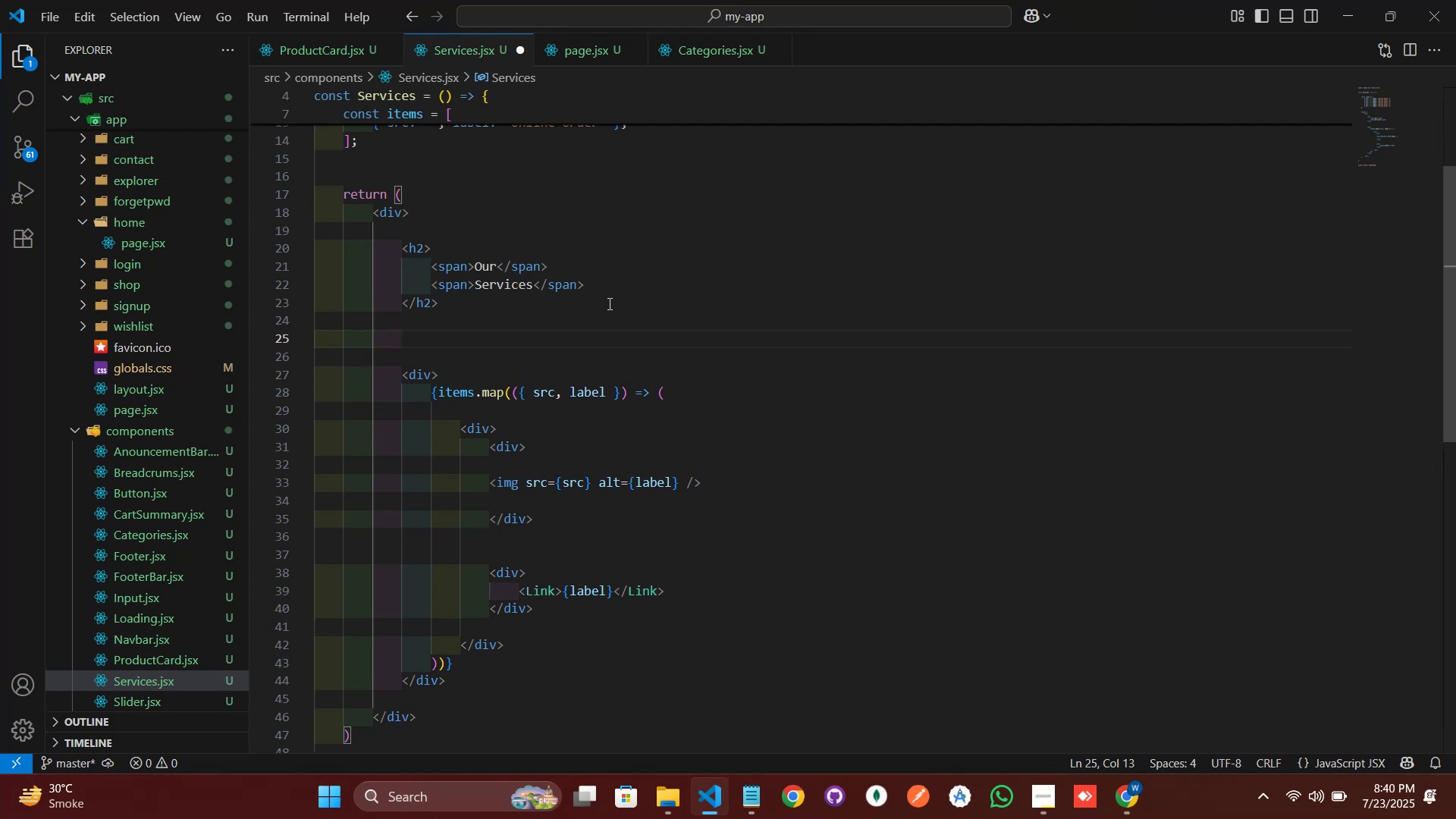 
left_click([298, 211])
 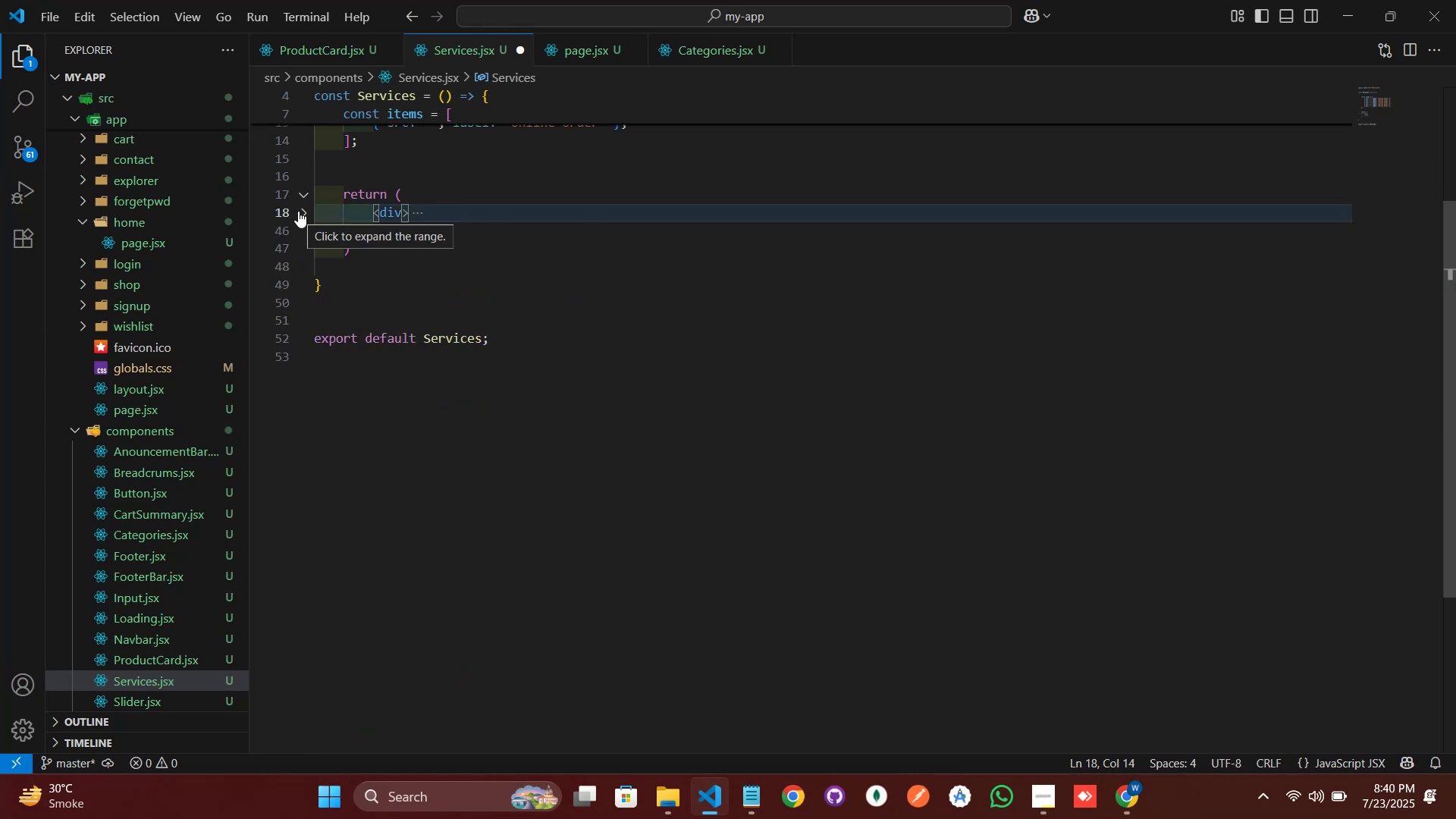 
left_click([298, 211])
 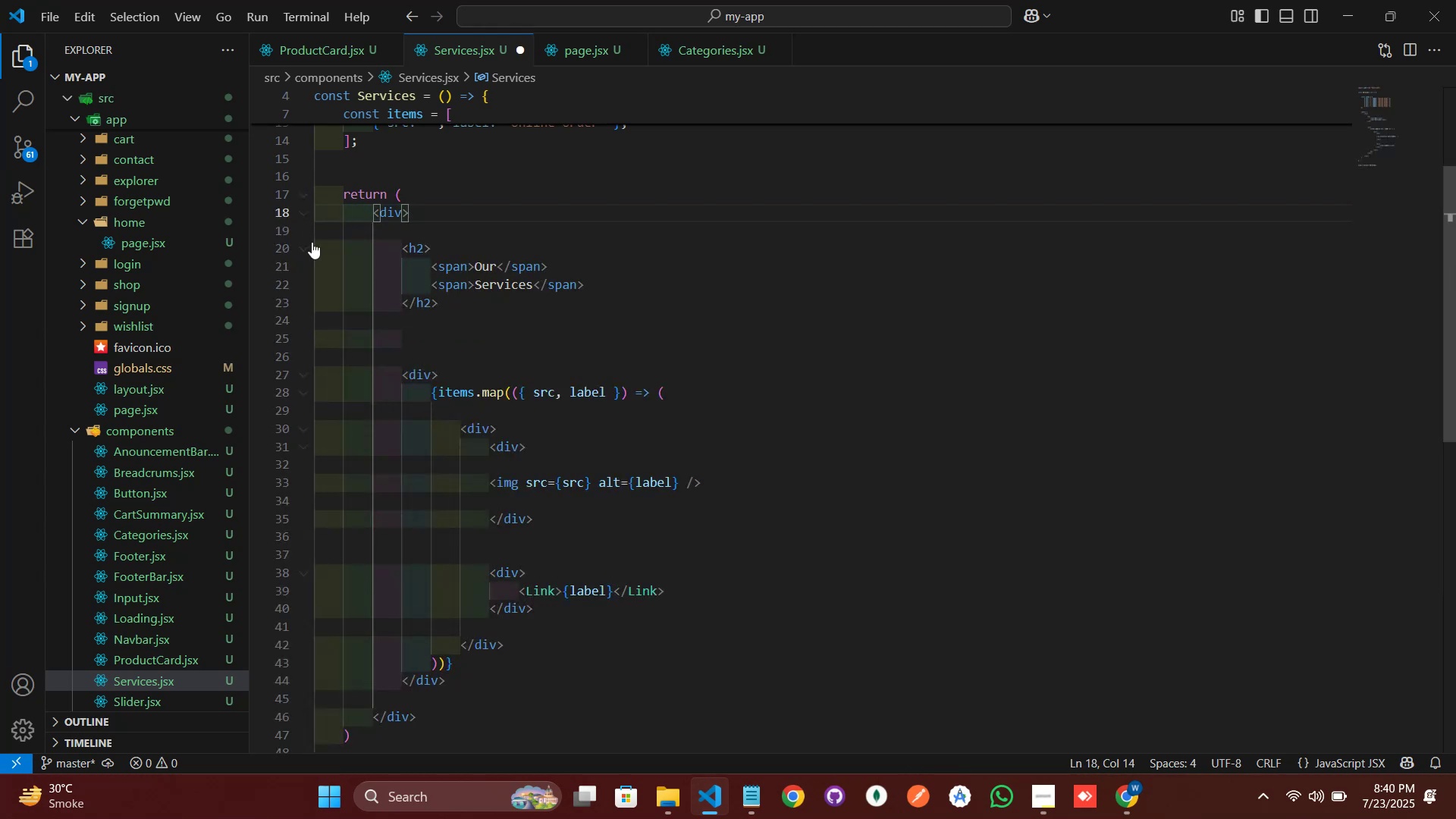 
left_click([297, 247])
 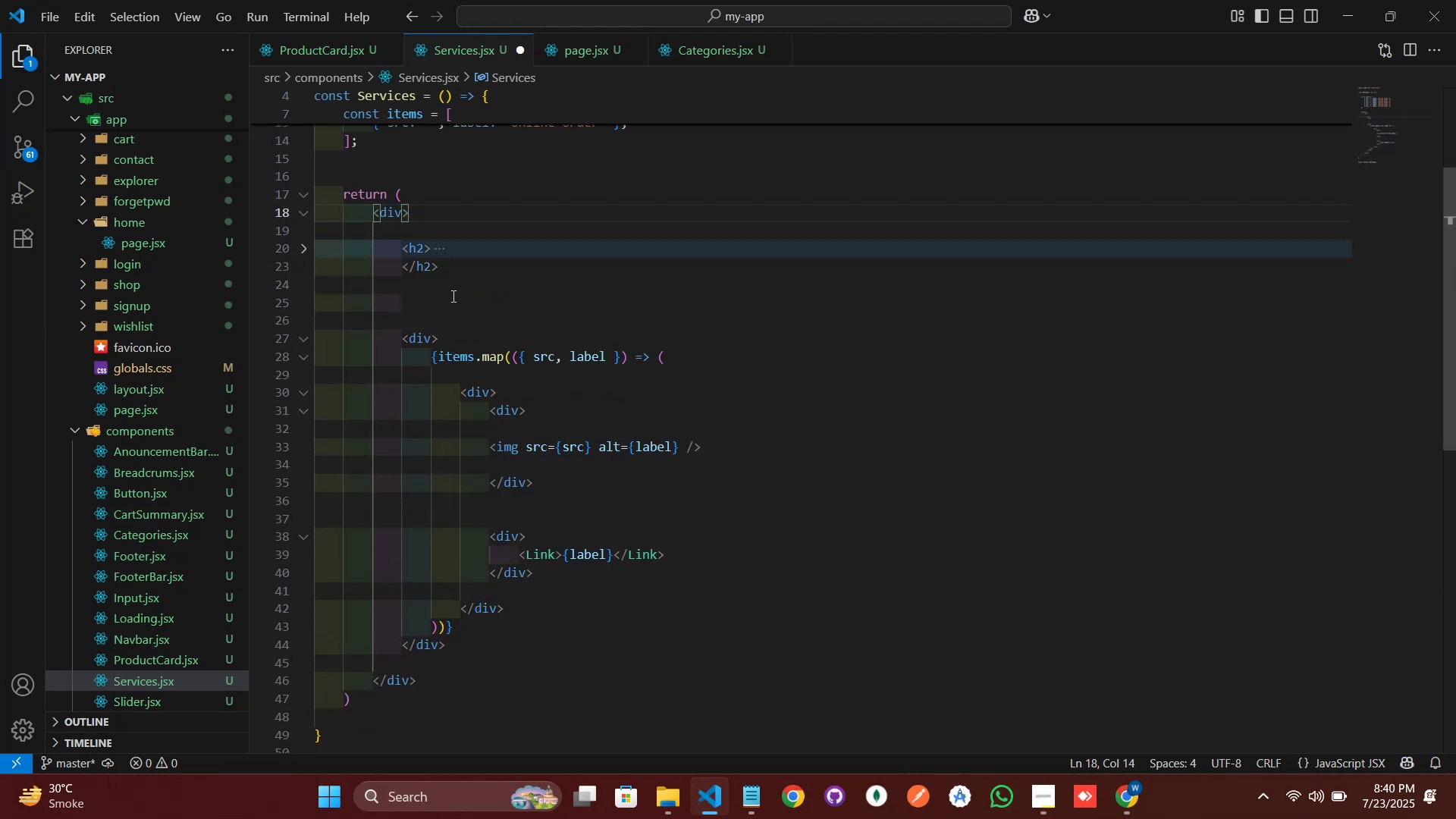 
left_click([452, 296])
 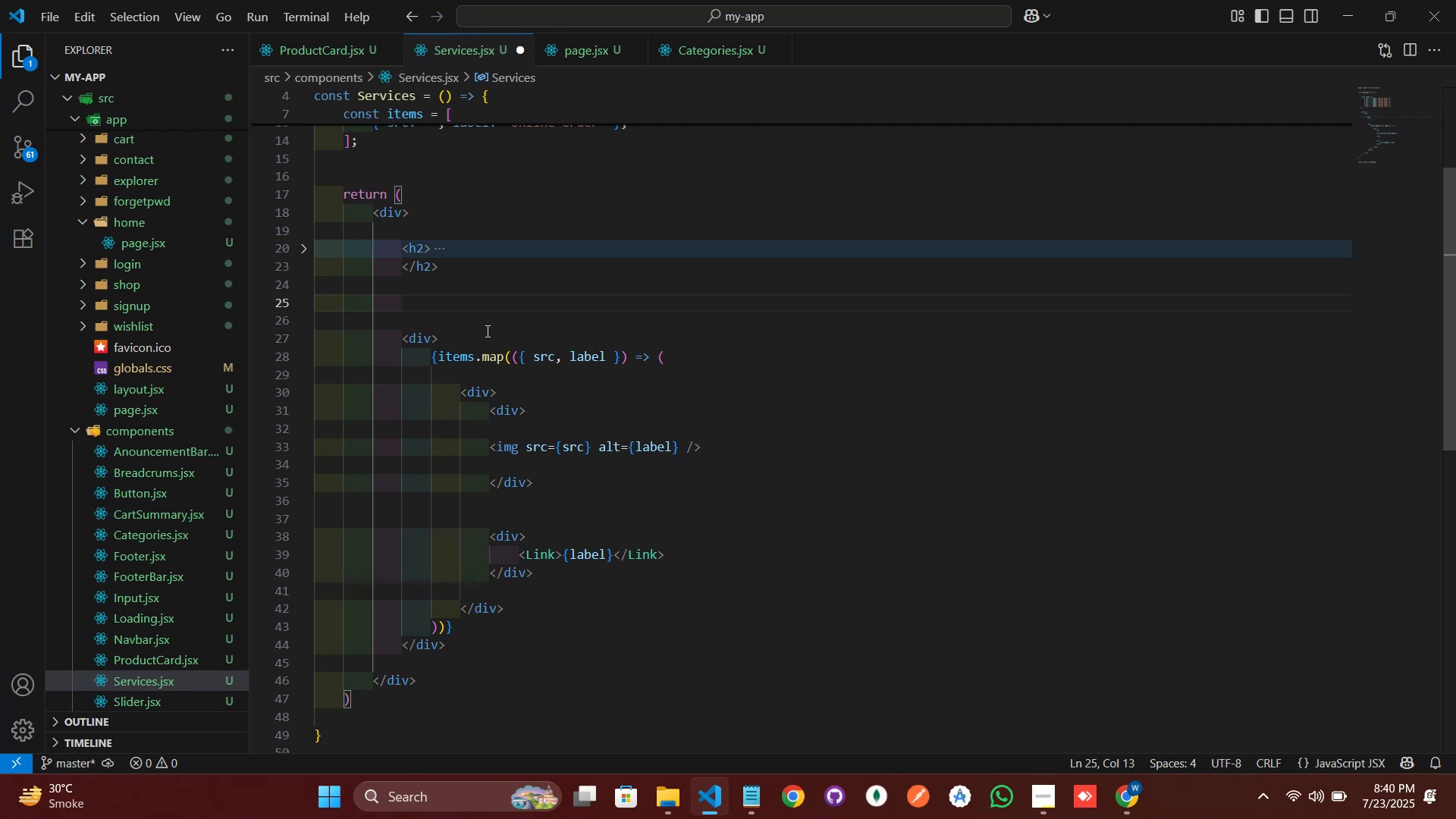 
wait(15.48)
 